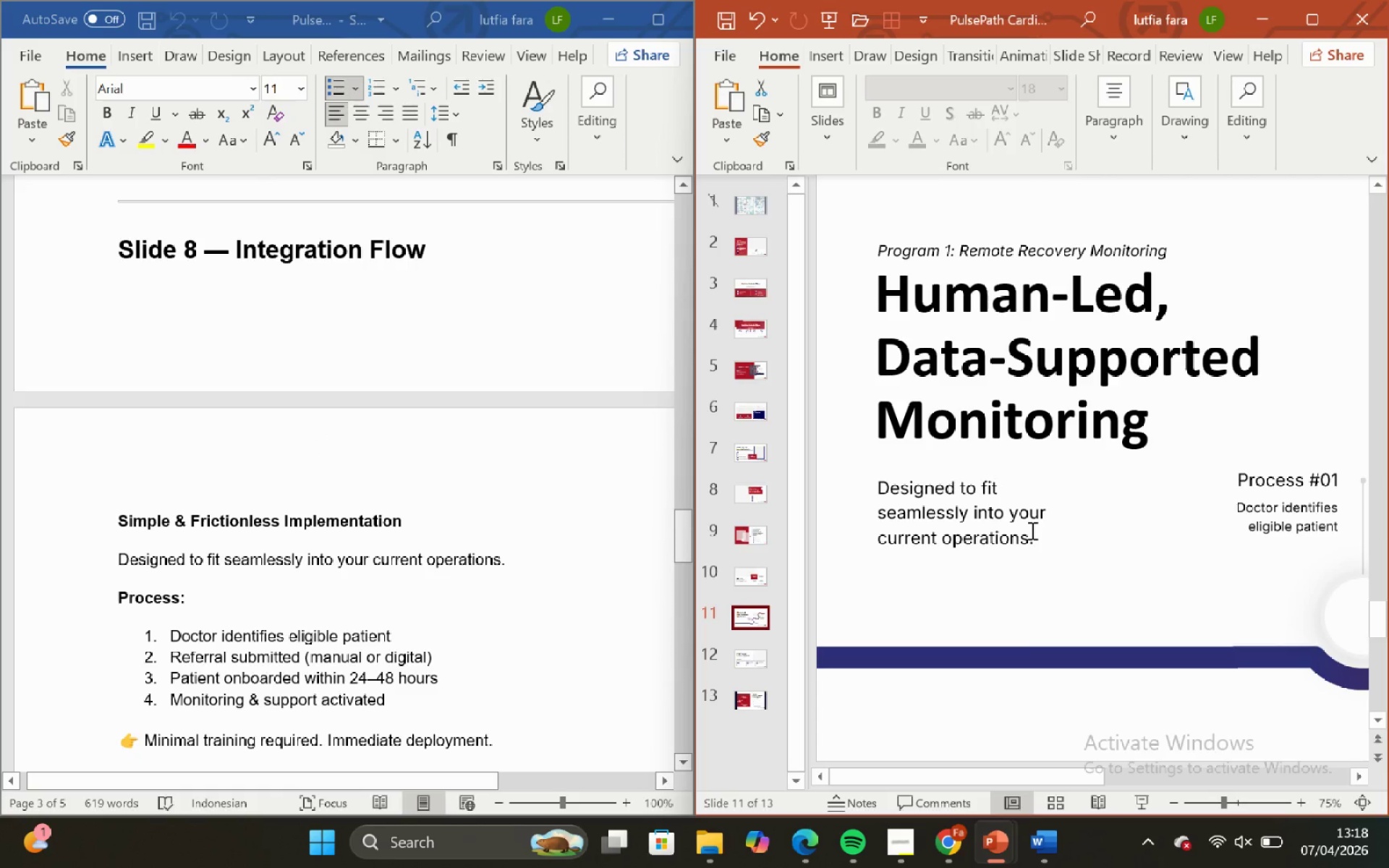 
scroll: coordinate [1030, 530], scroll_direction: none, amount: 0.0
 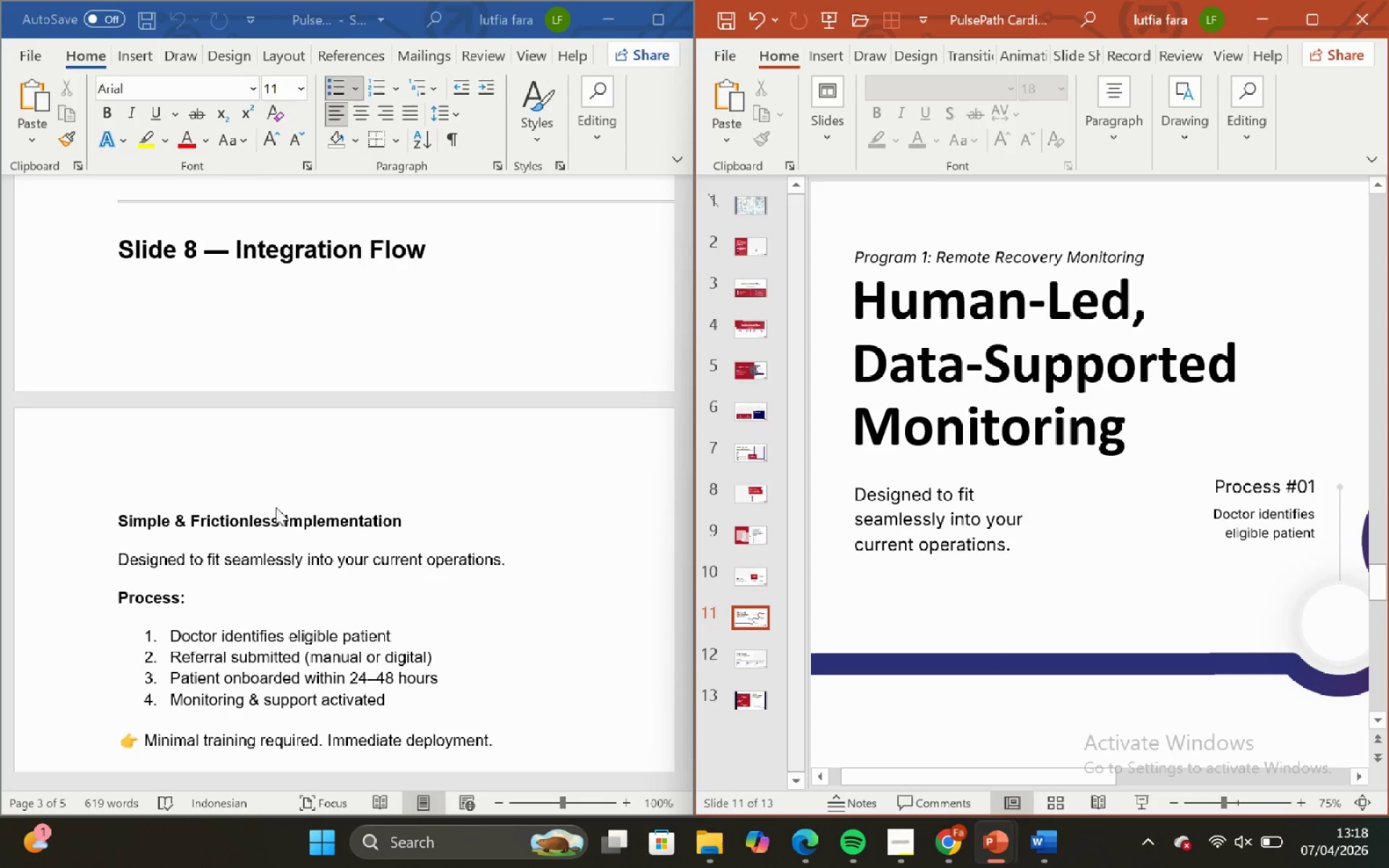 
wait(6.84)
 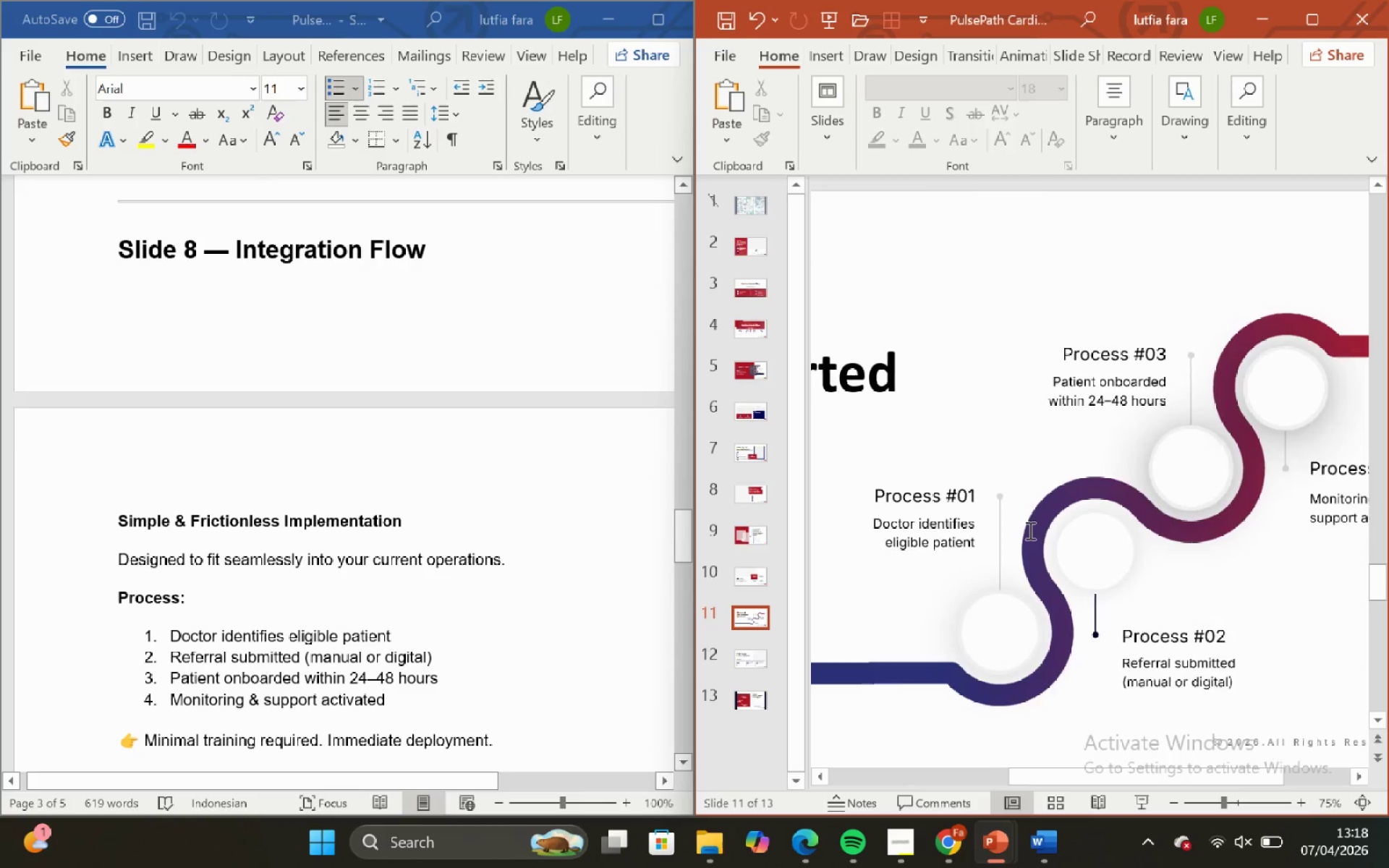 
left_click([291, 247])
 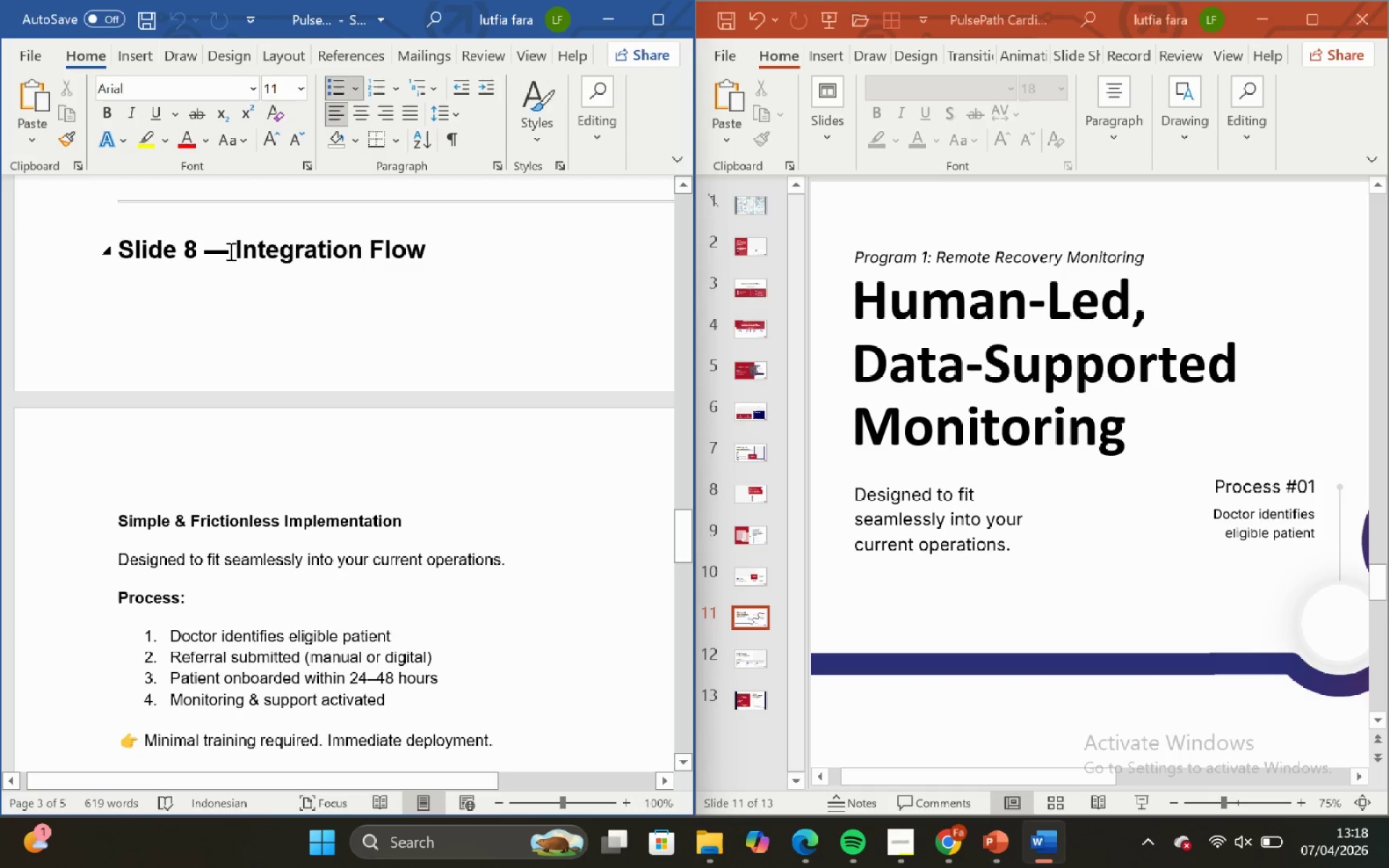 
left_click_drag(start_coordinate=[233, 252], to_coordinate=[440, 248])
 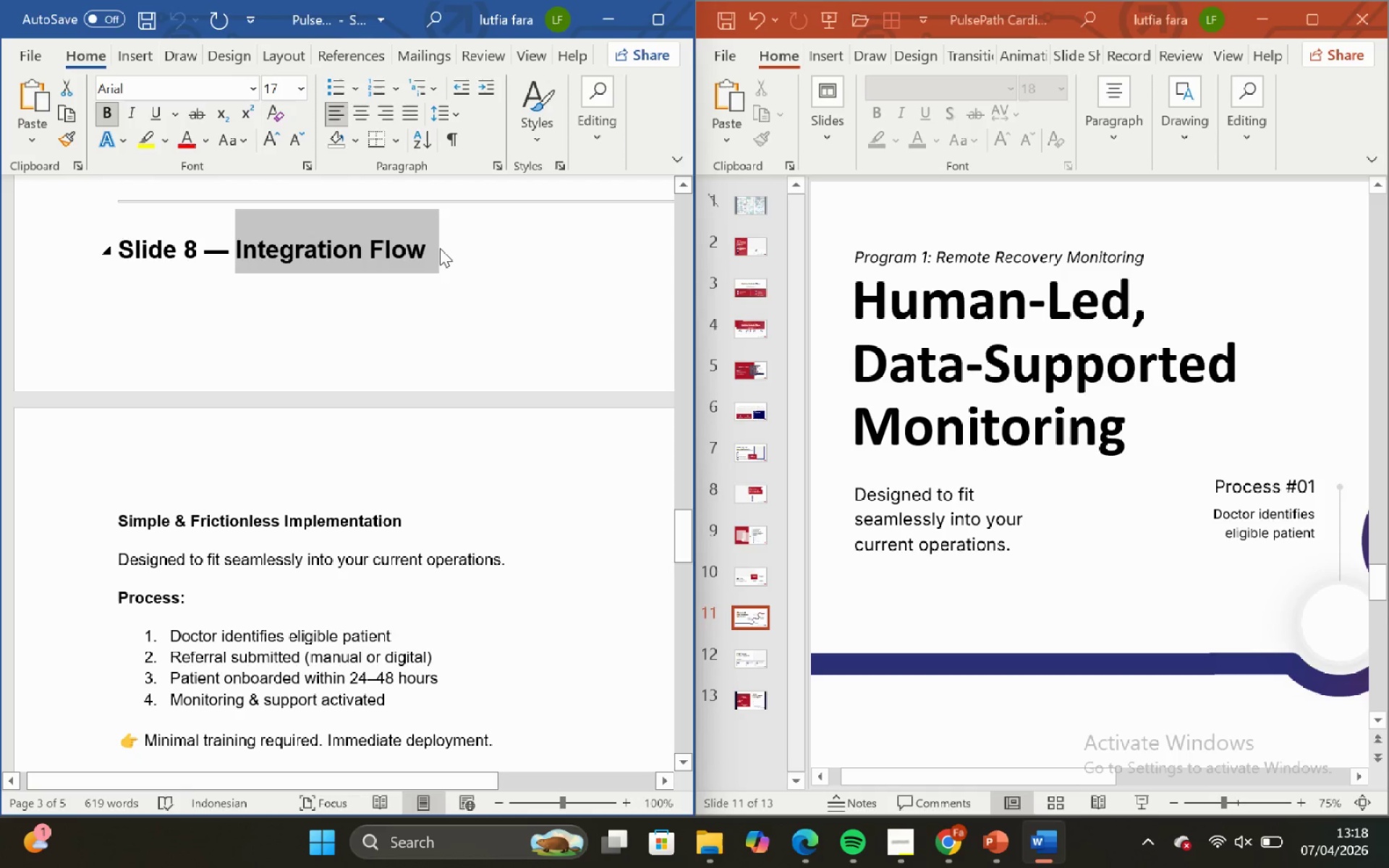 
key(Control+C)
 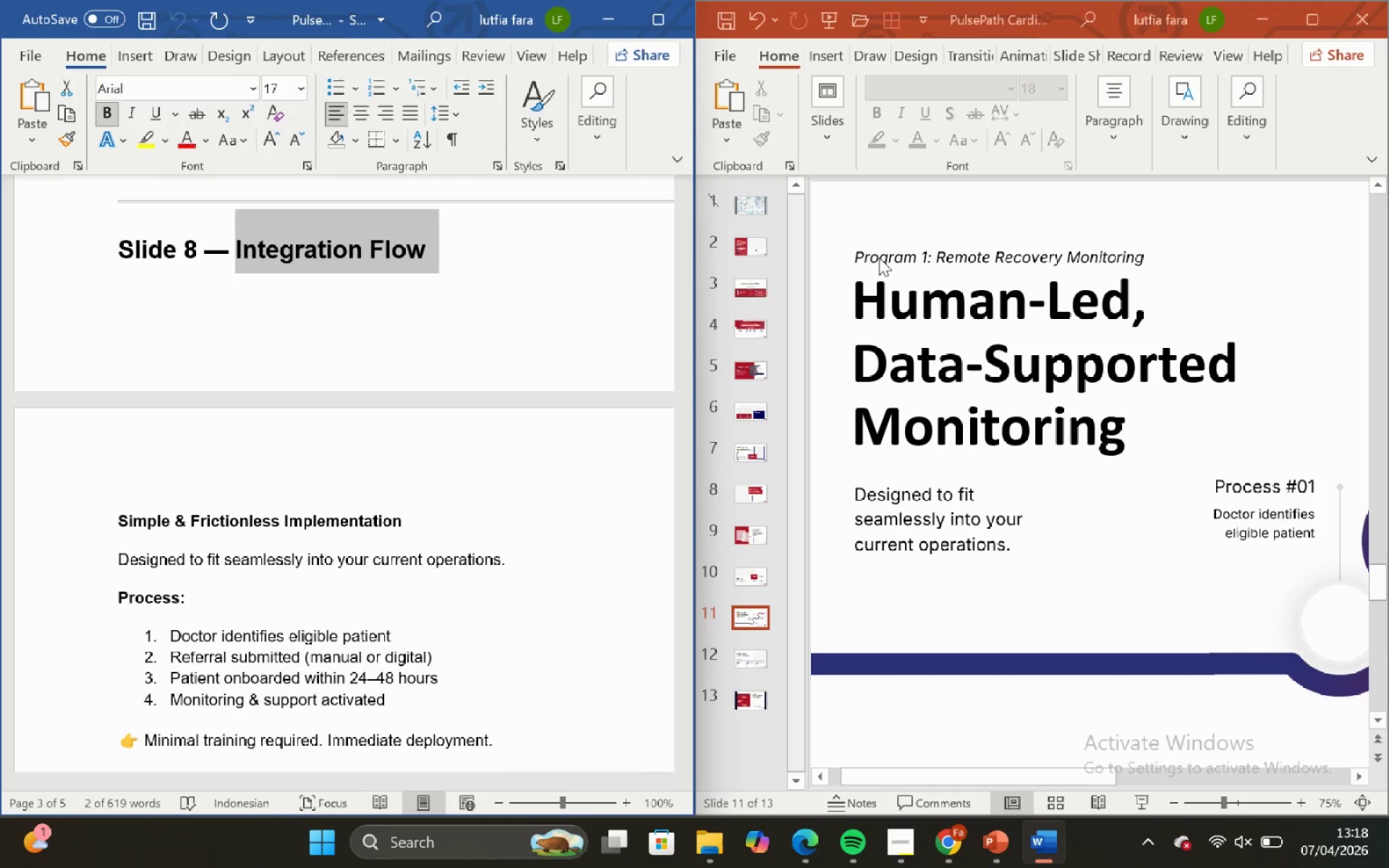 
left_click([880, 258])
 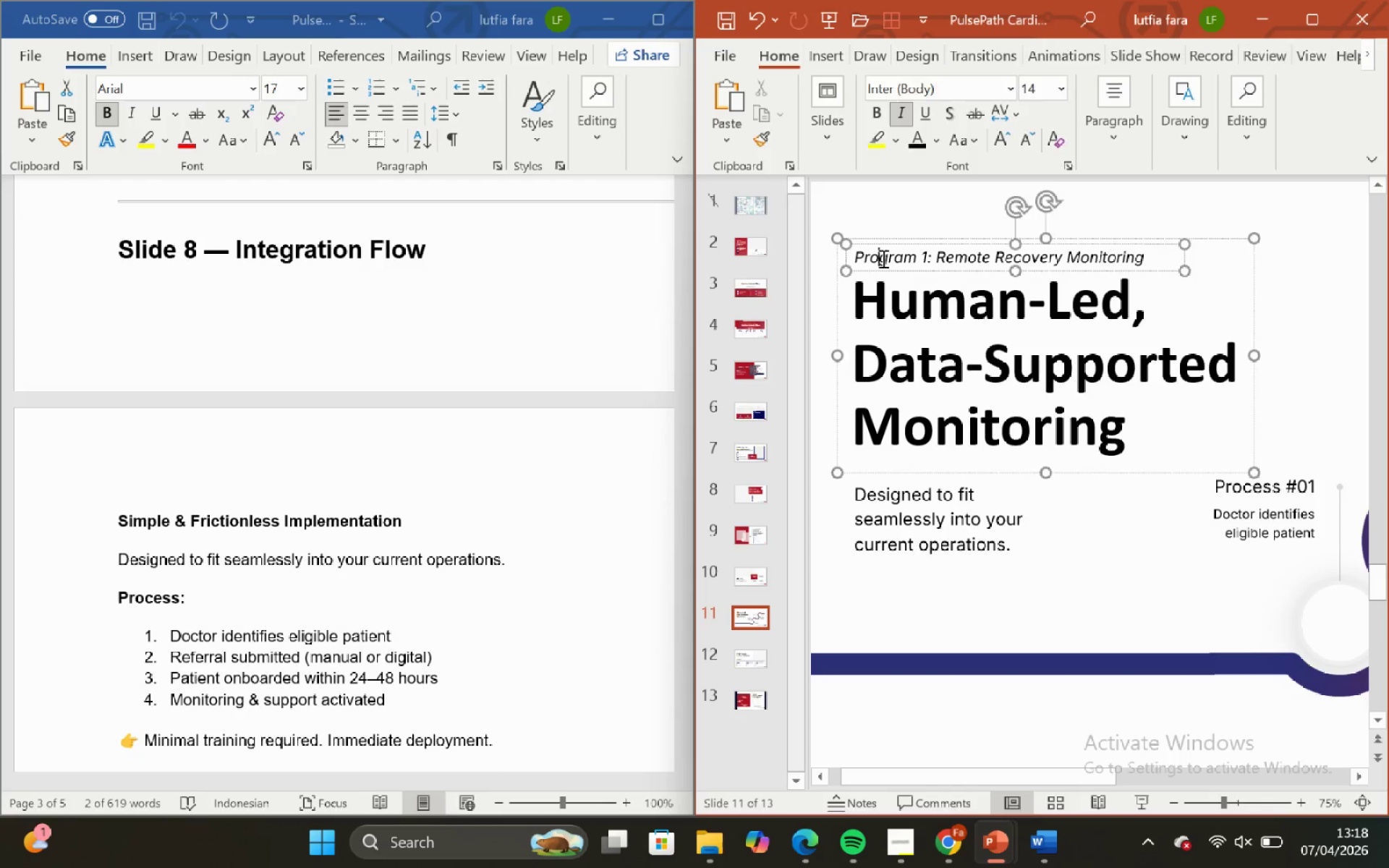 
key(Control+A)
 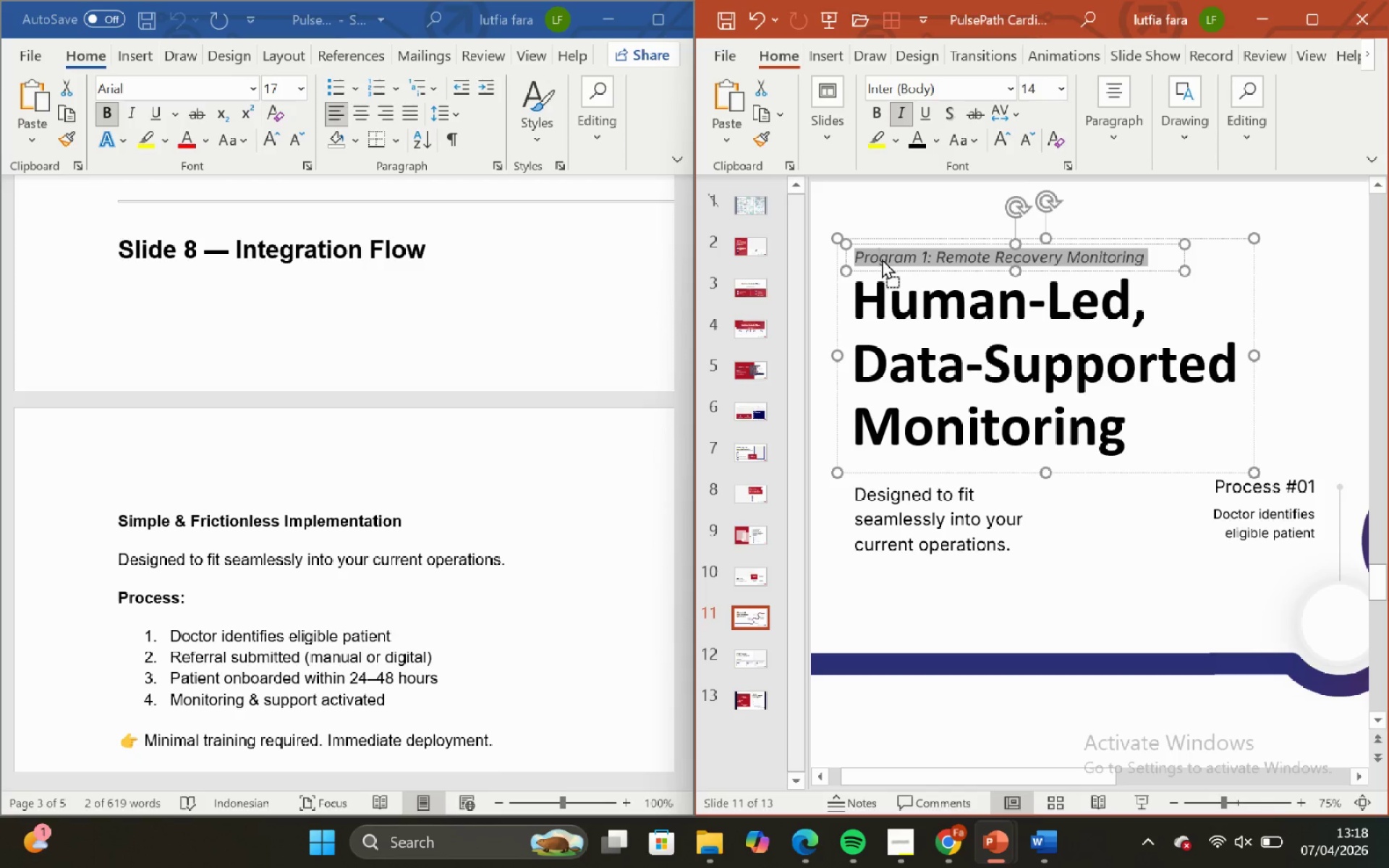 
right_click([882, 258])
 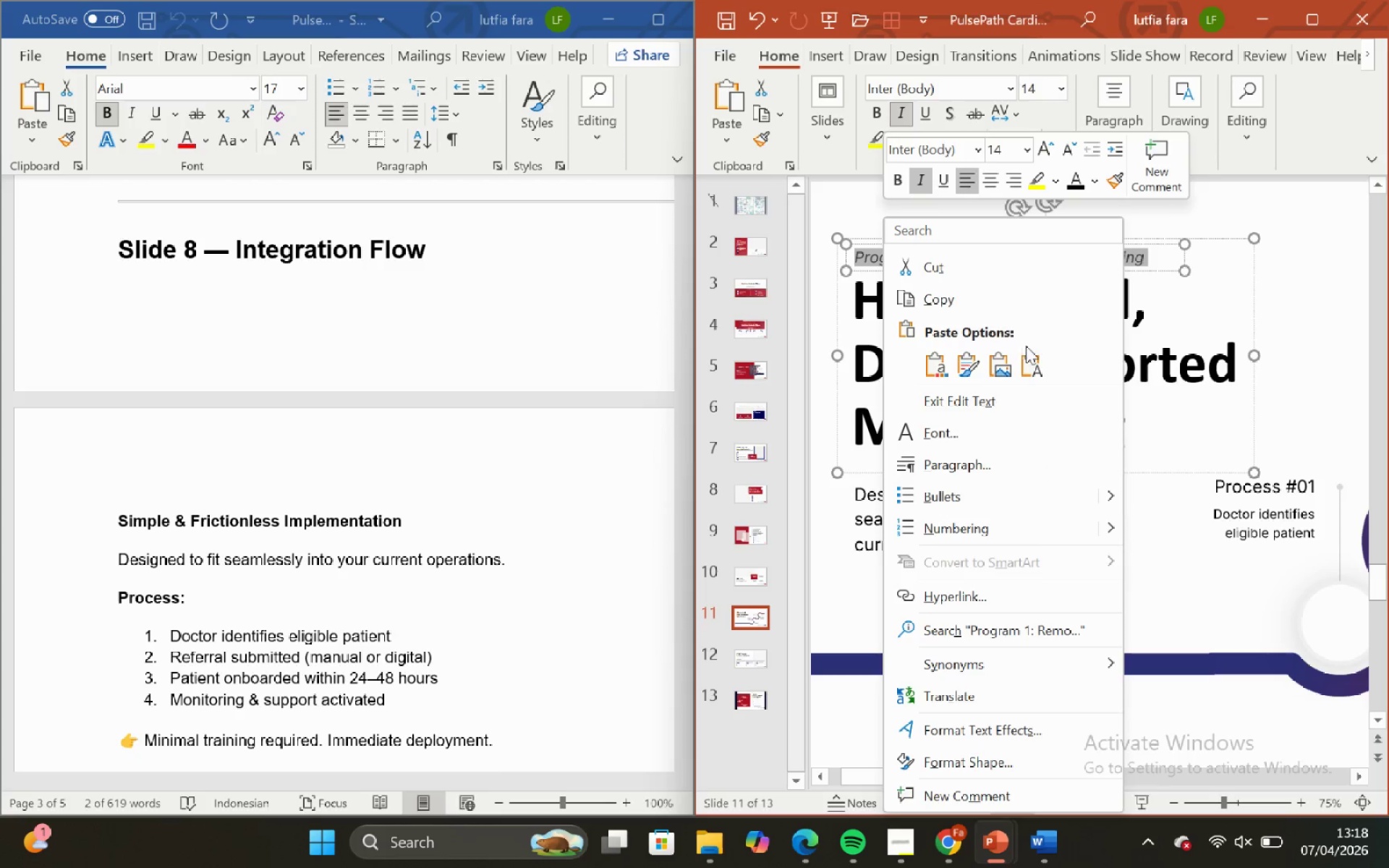 
left_click([1032, 357])
 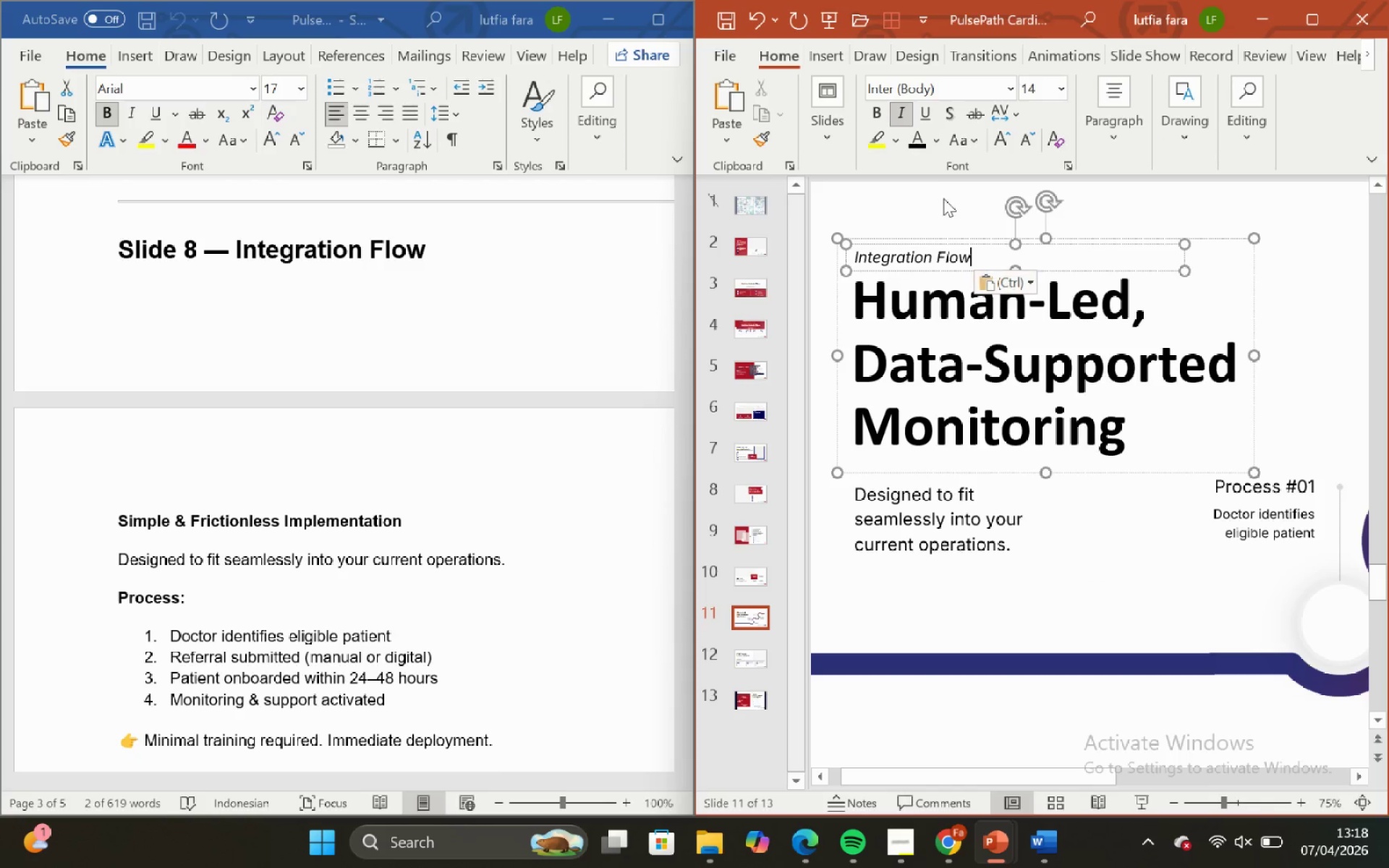 
left_click([935, 182])
 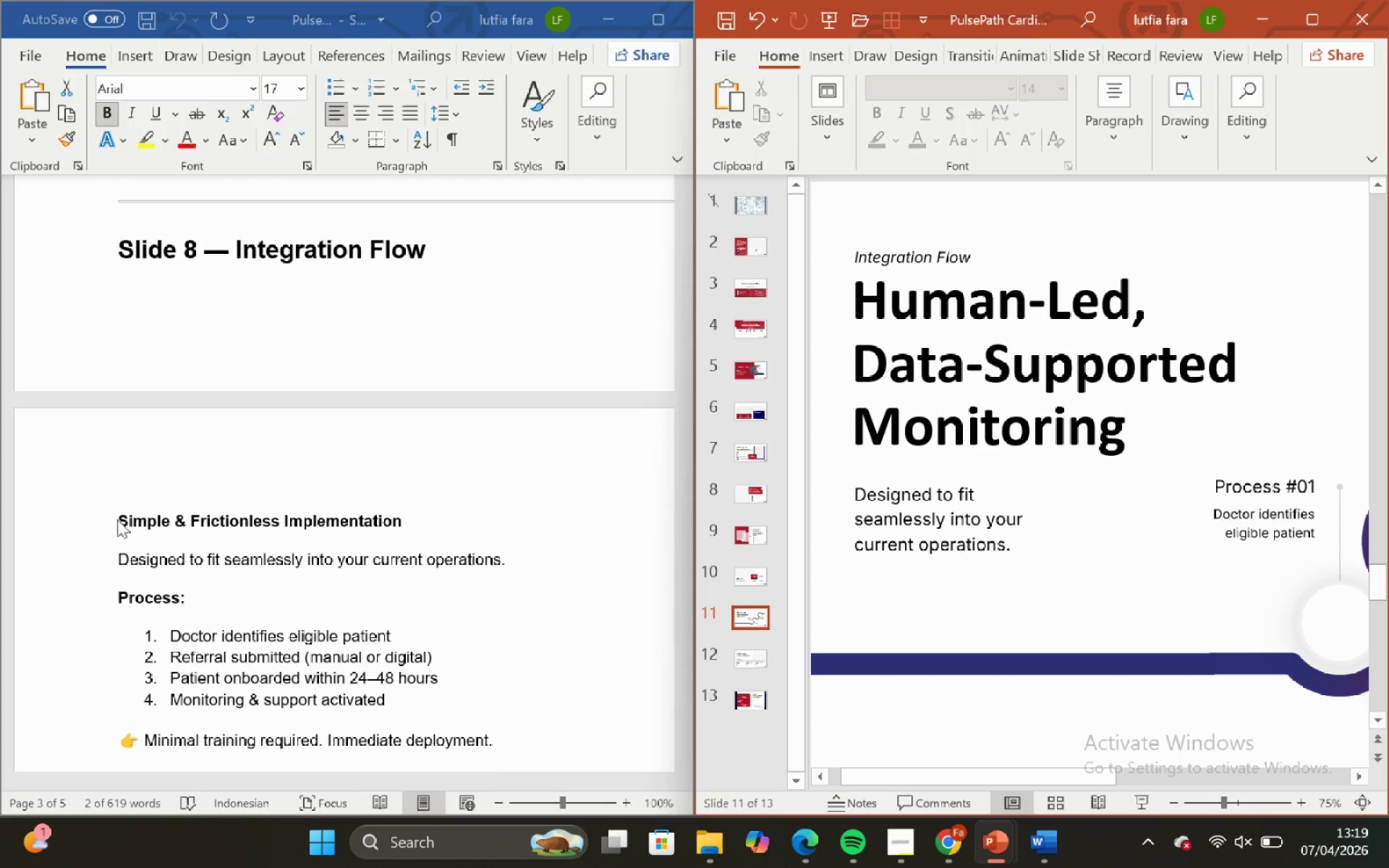 
left_click_drag(start_coordinate=[119, 519], to_coordinate=[167, 520])
 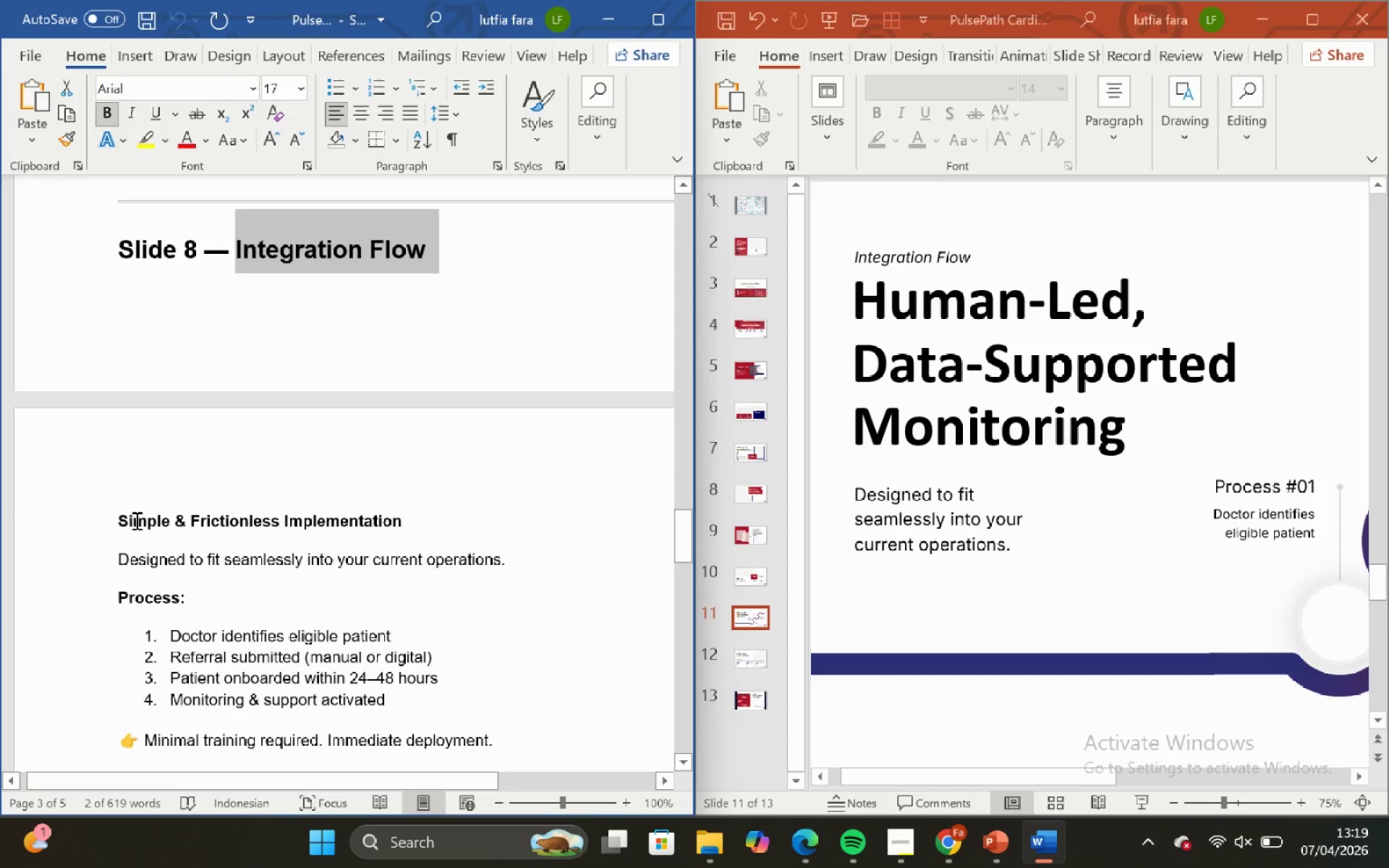 
left_click([135, 520])
 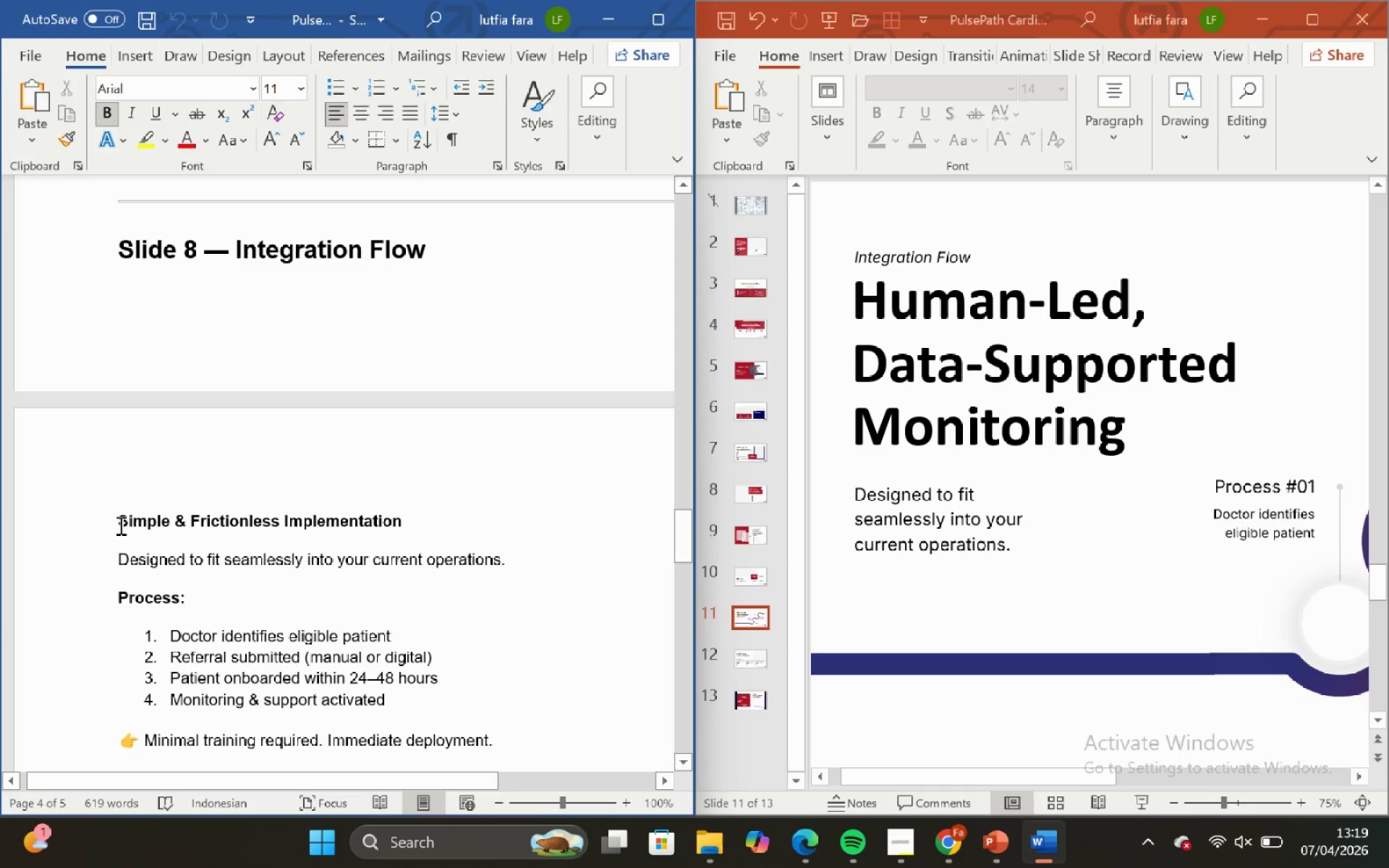 
left_click_drag(start_coordinate=[119, 525], to_coordinate=[417, 529])
 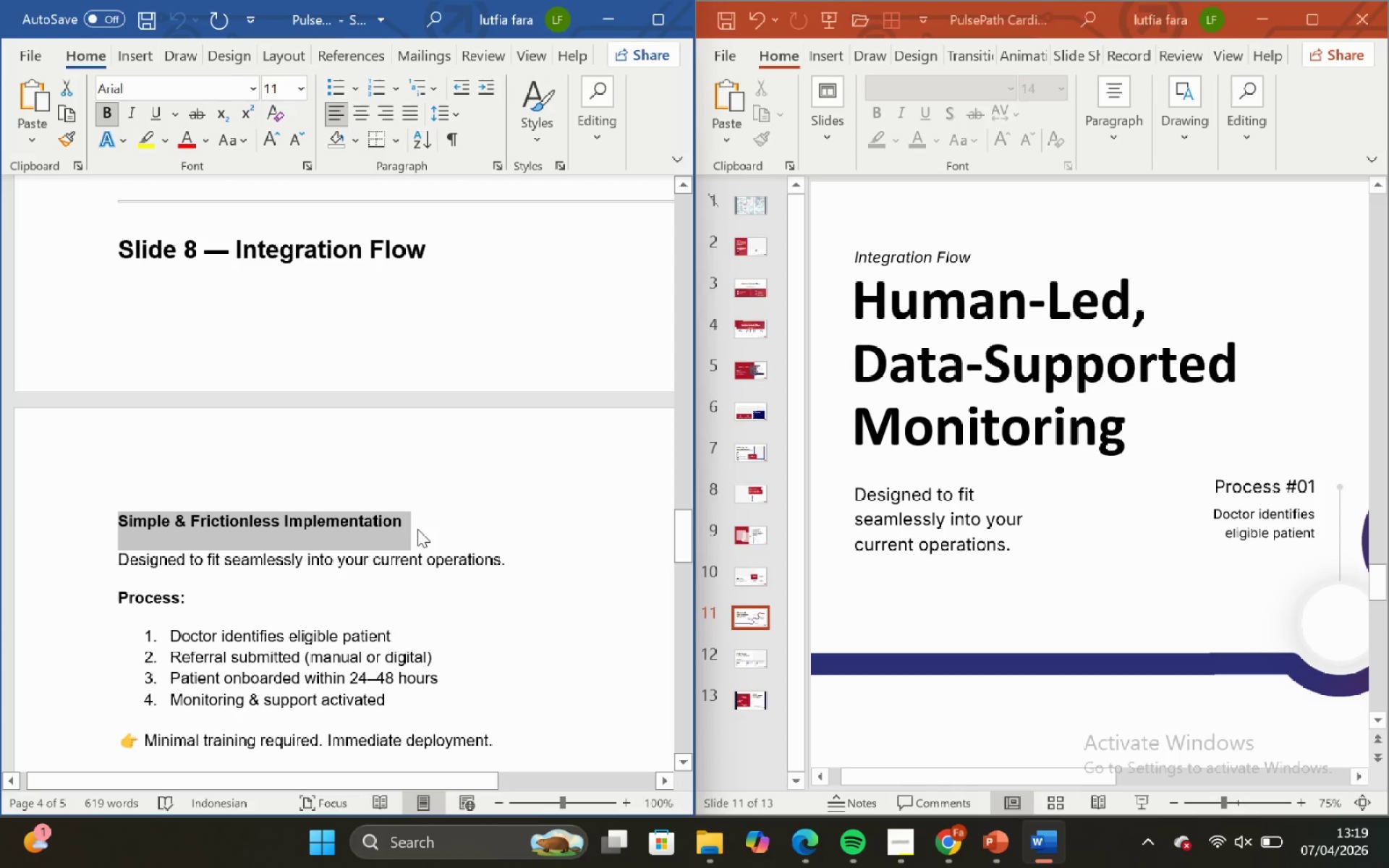 
key(Control+C)
 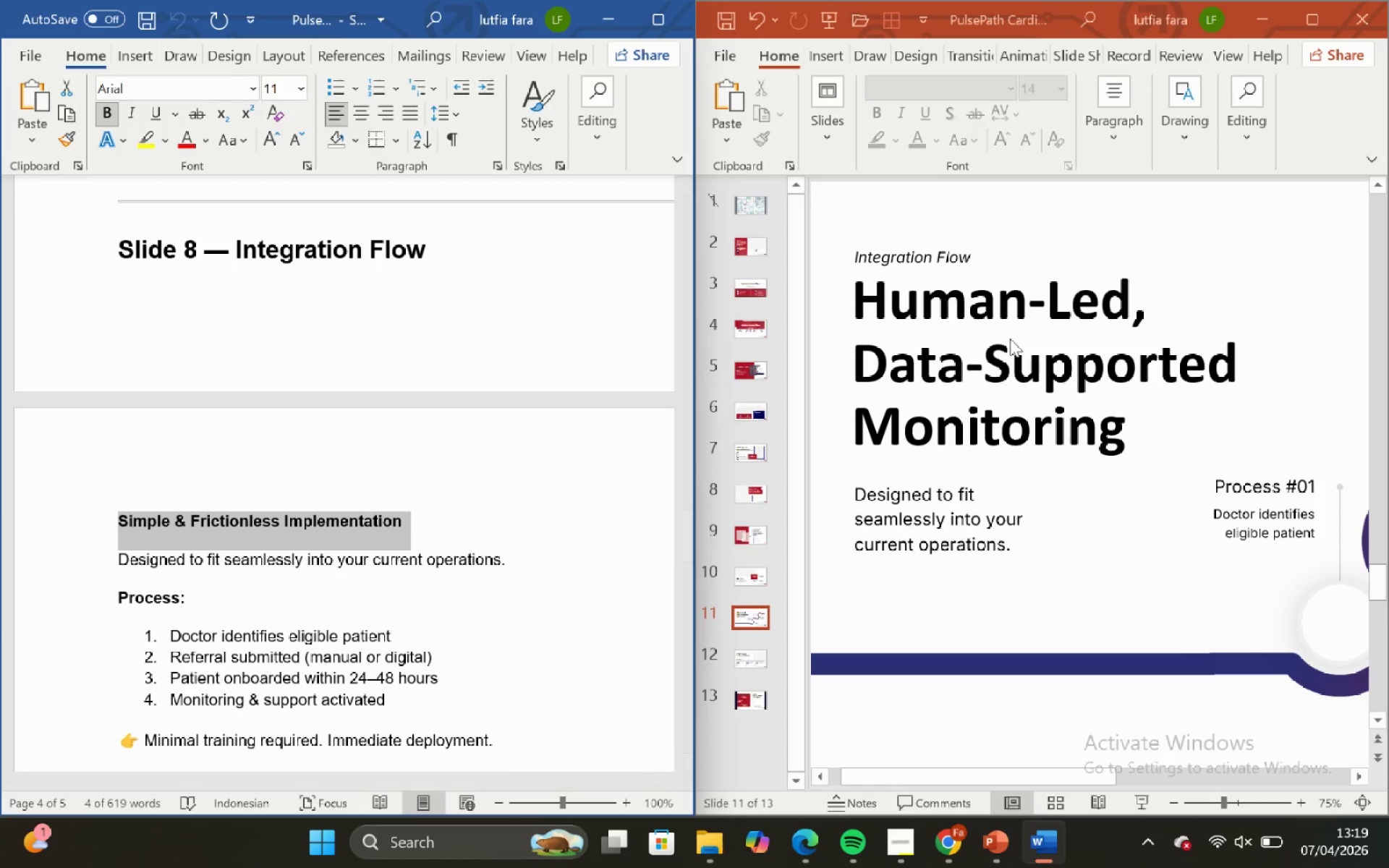 
left_click([1011, 336])
 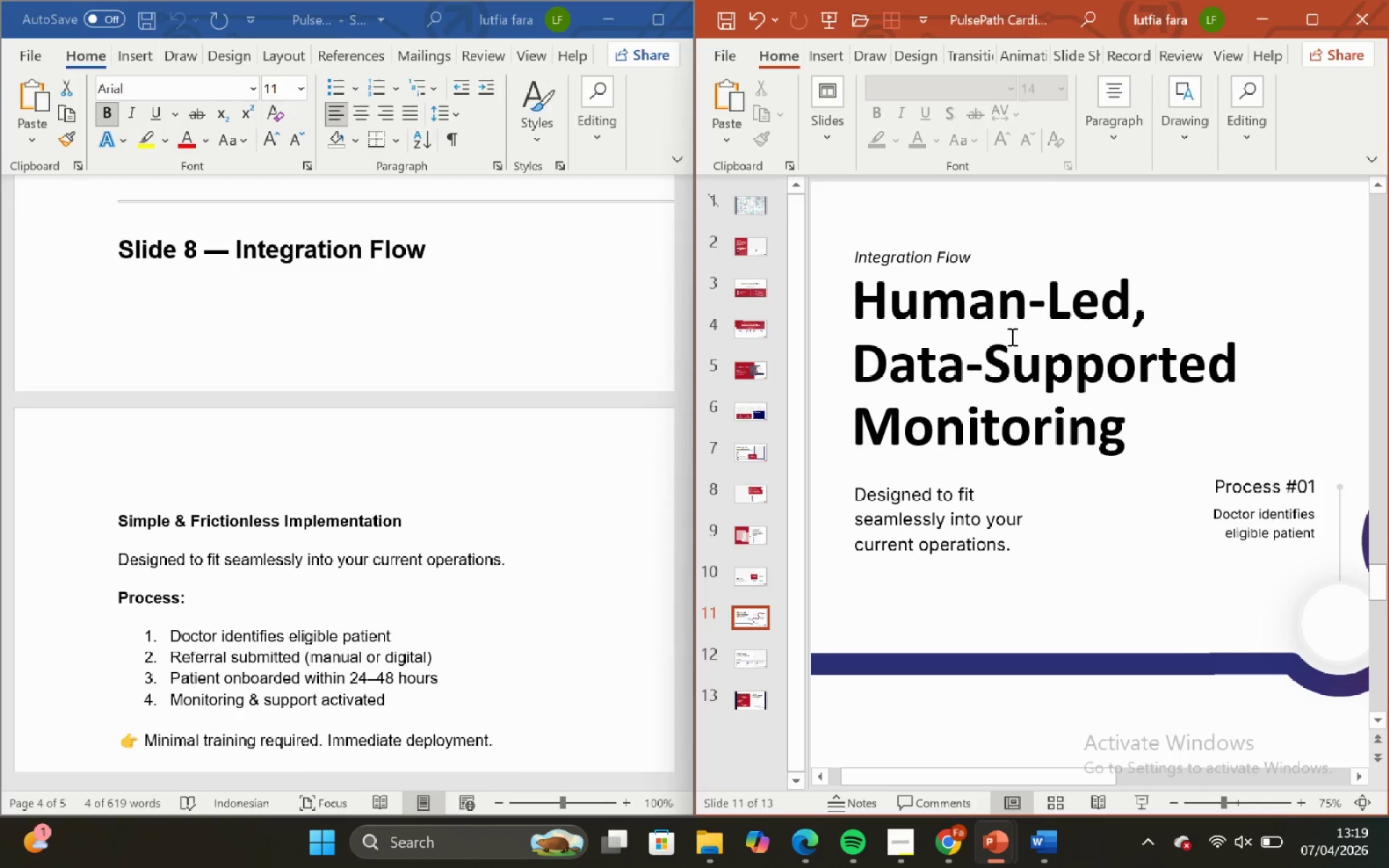 
left_click_drag(start_coordinate=[1011, 336], to_coordinate=[1021, 338])
 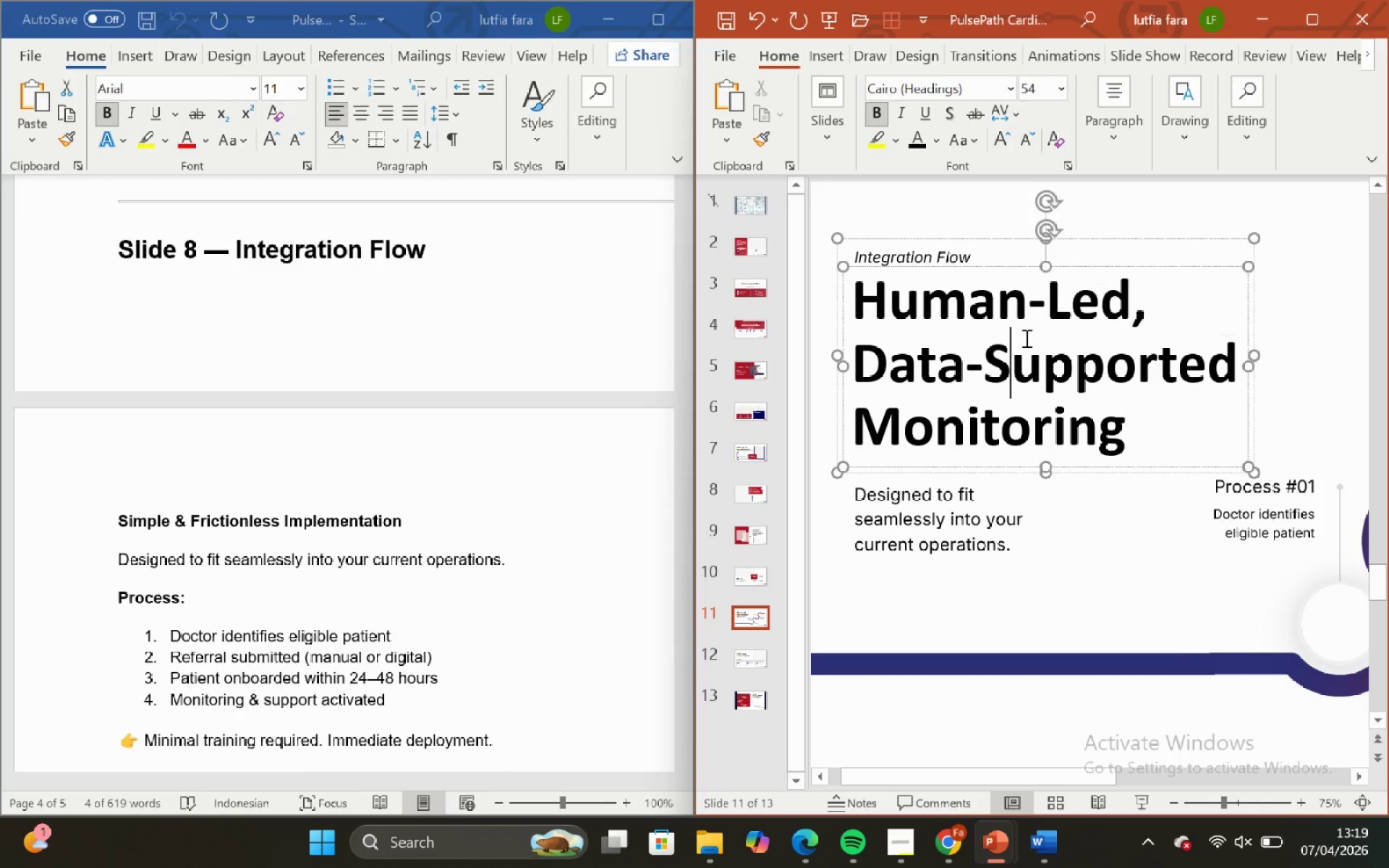 
key(Control+A)
 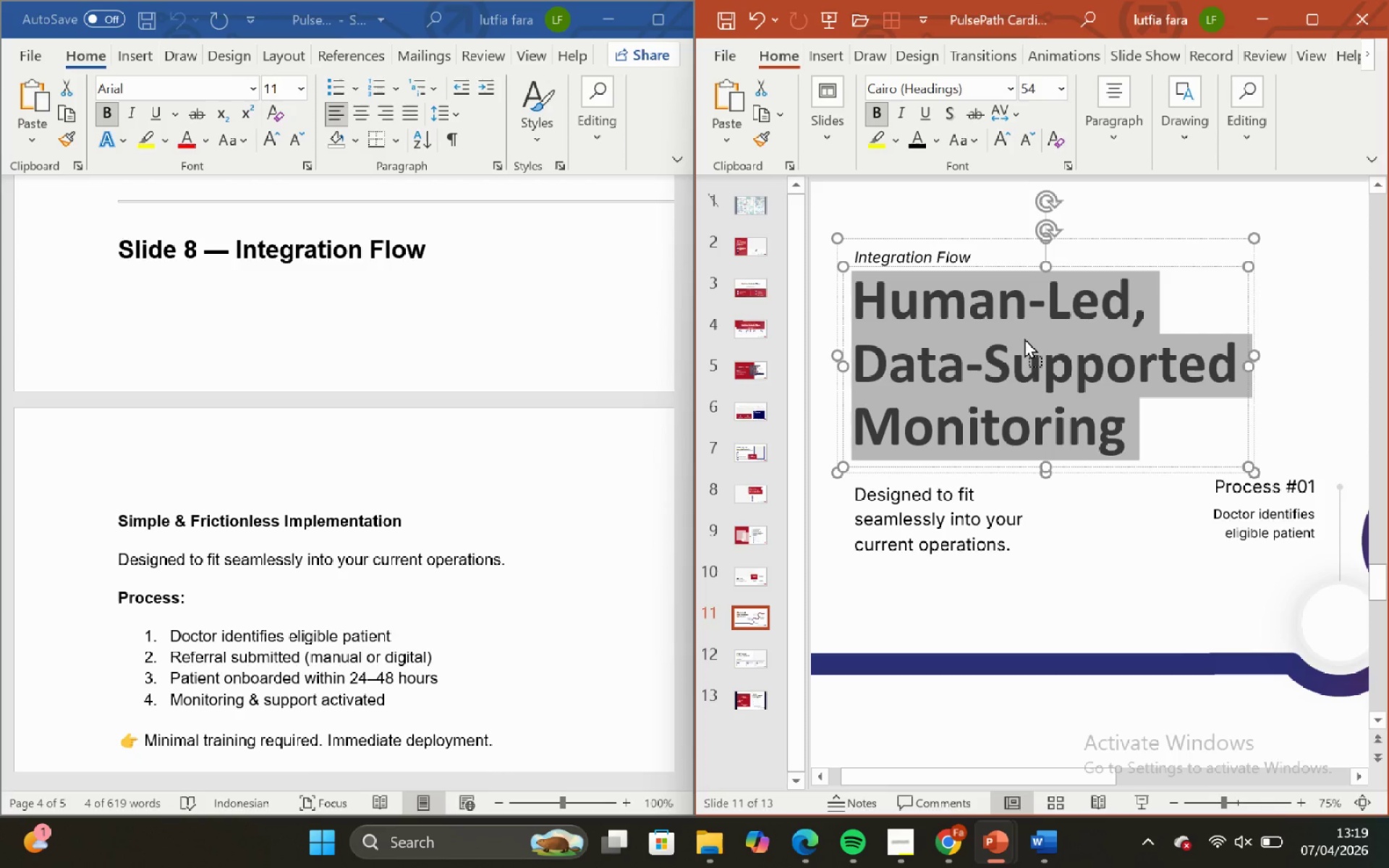 
right_click([1024, 338])
 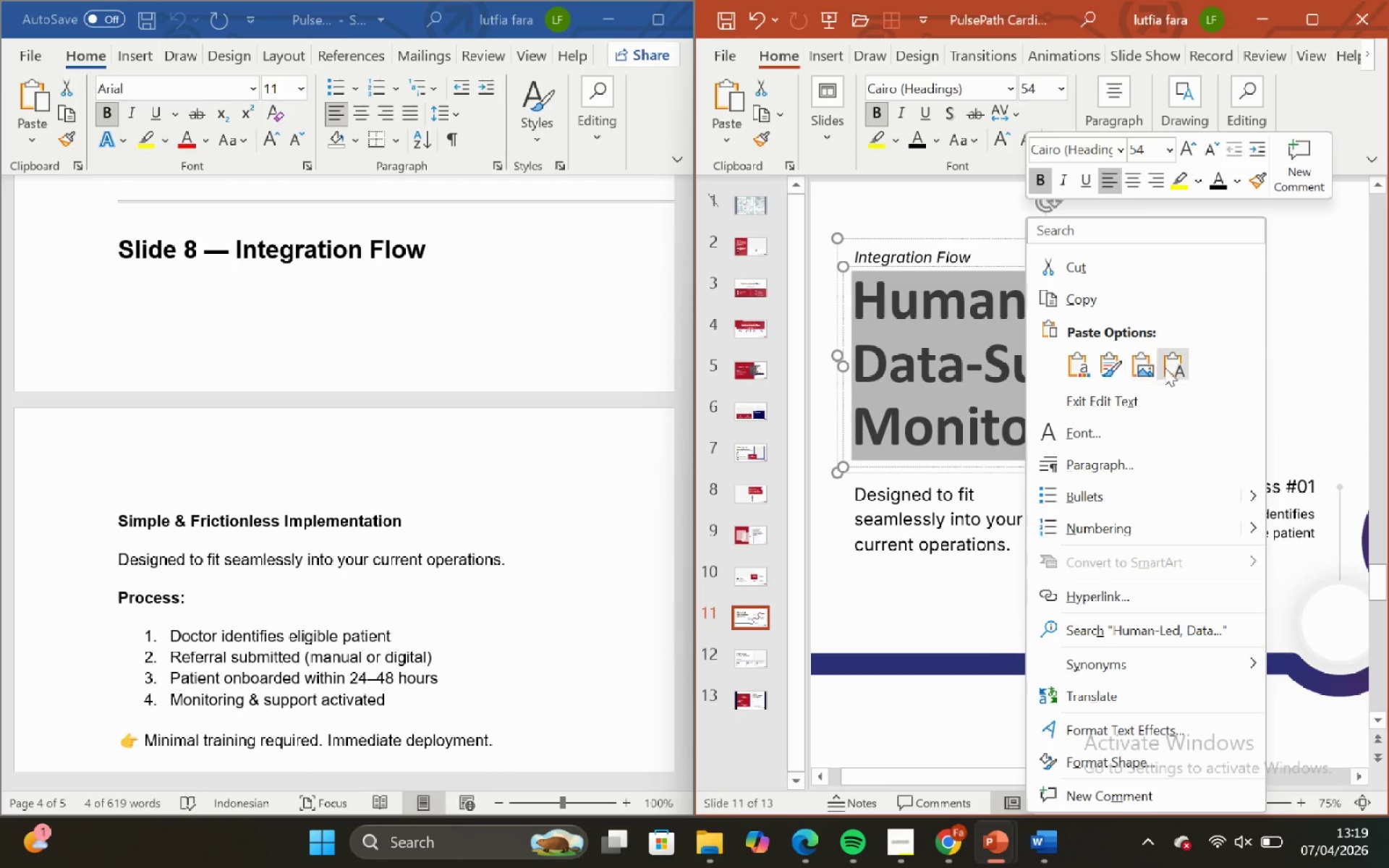 
left_click([1165, 367])
 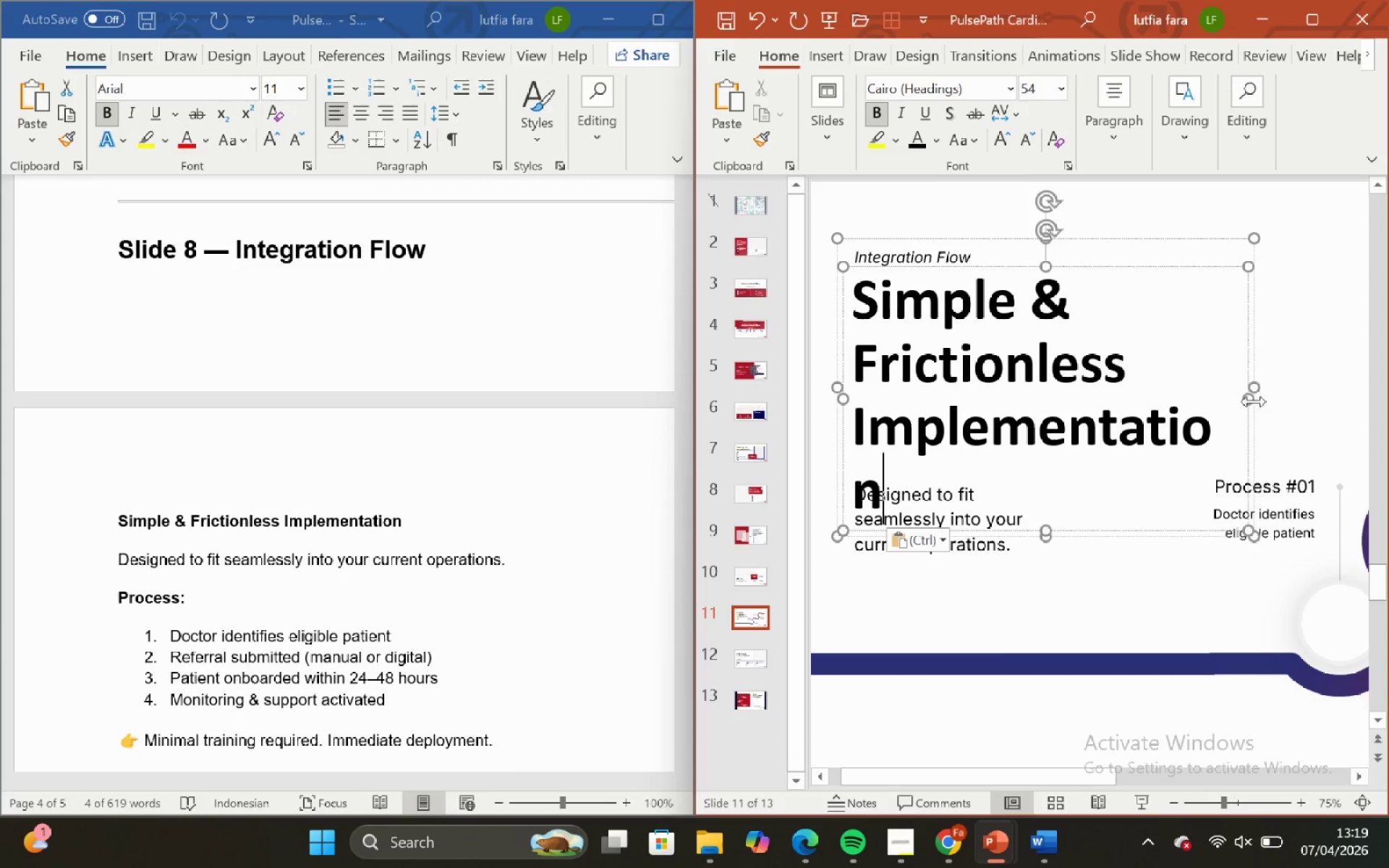 
left_click_drag(start_coordinate=[1251, 401], to_coordinate=[1388, 322])
 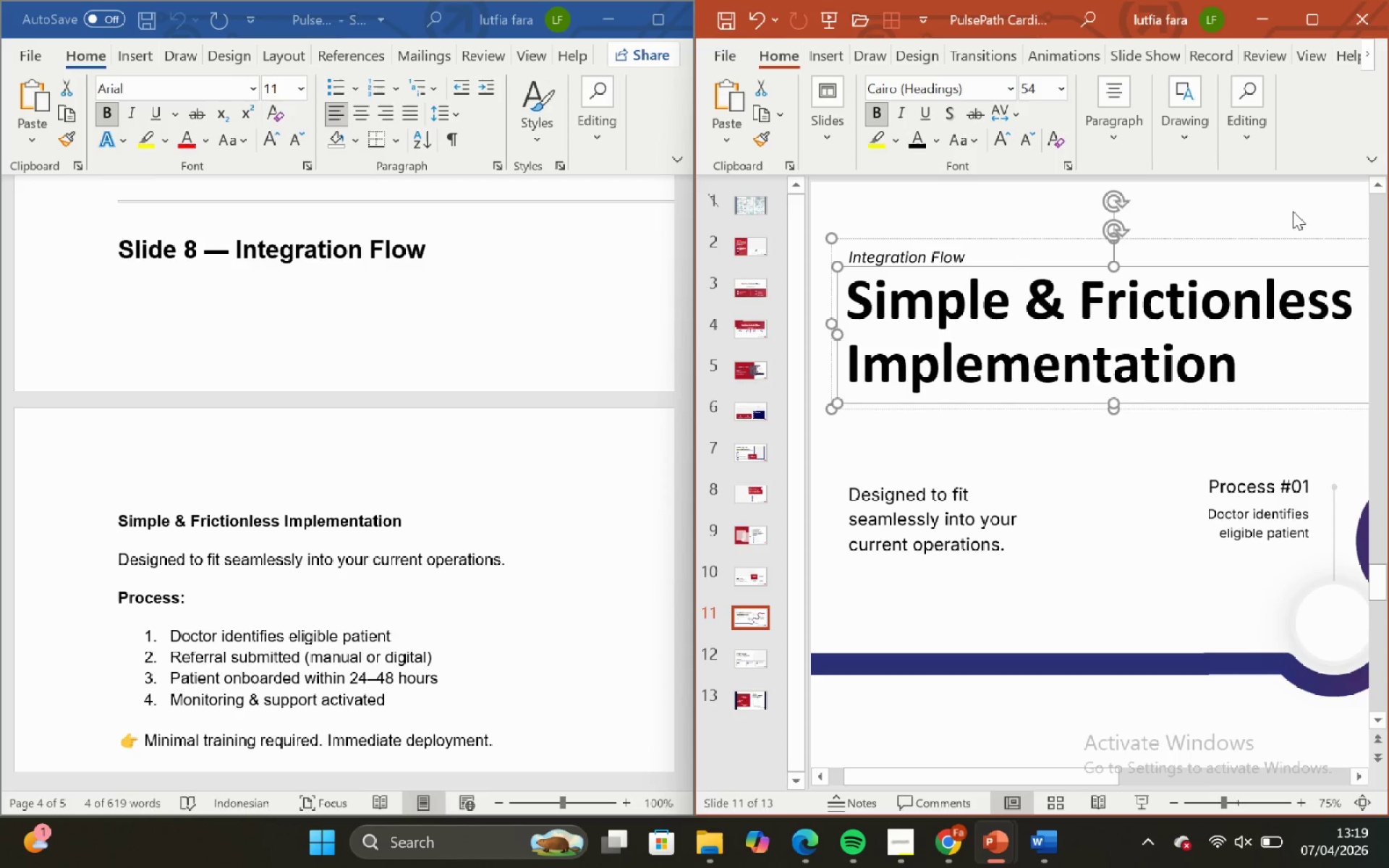 
left_click_drag(start_coordinate=[1293, 211], to_coordinate=[1293, 218])
 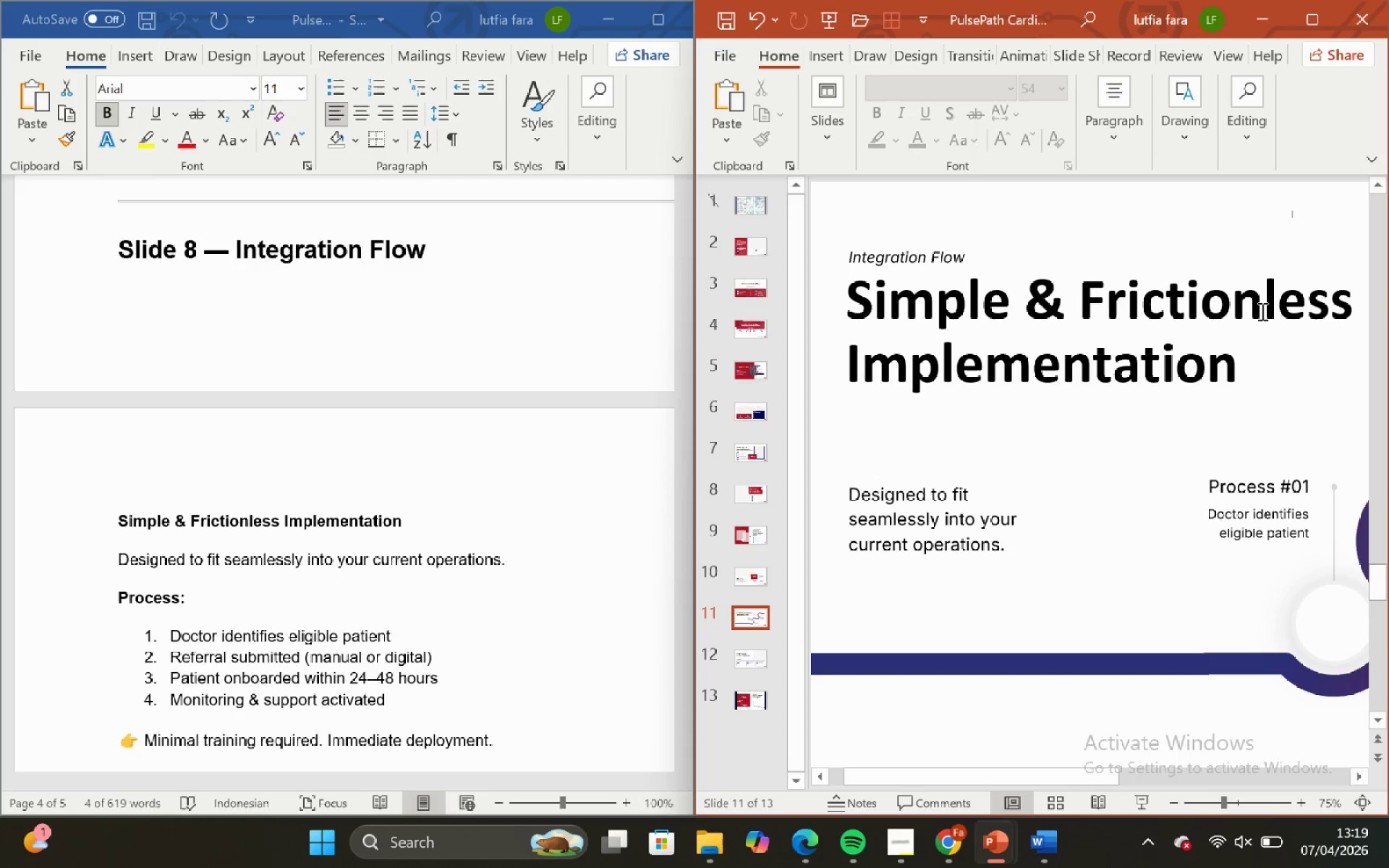 
scroll: coordinate [293, 520], scroll_direction: down, amount: 18.0
 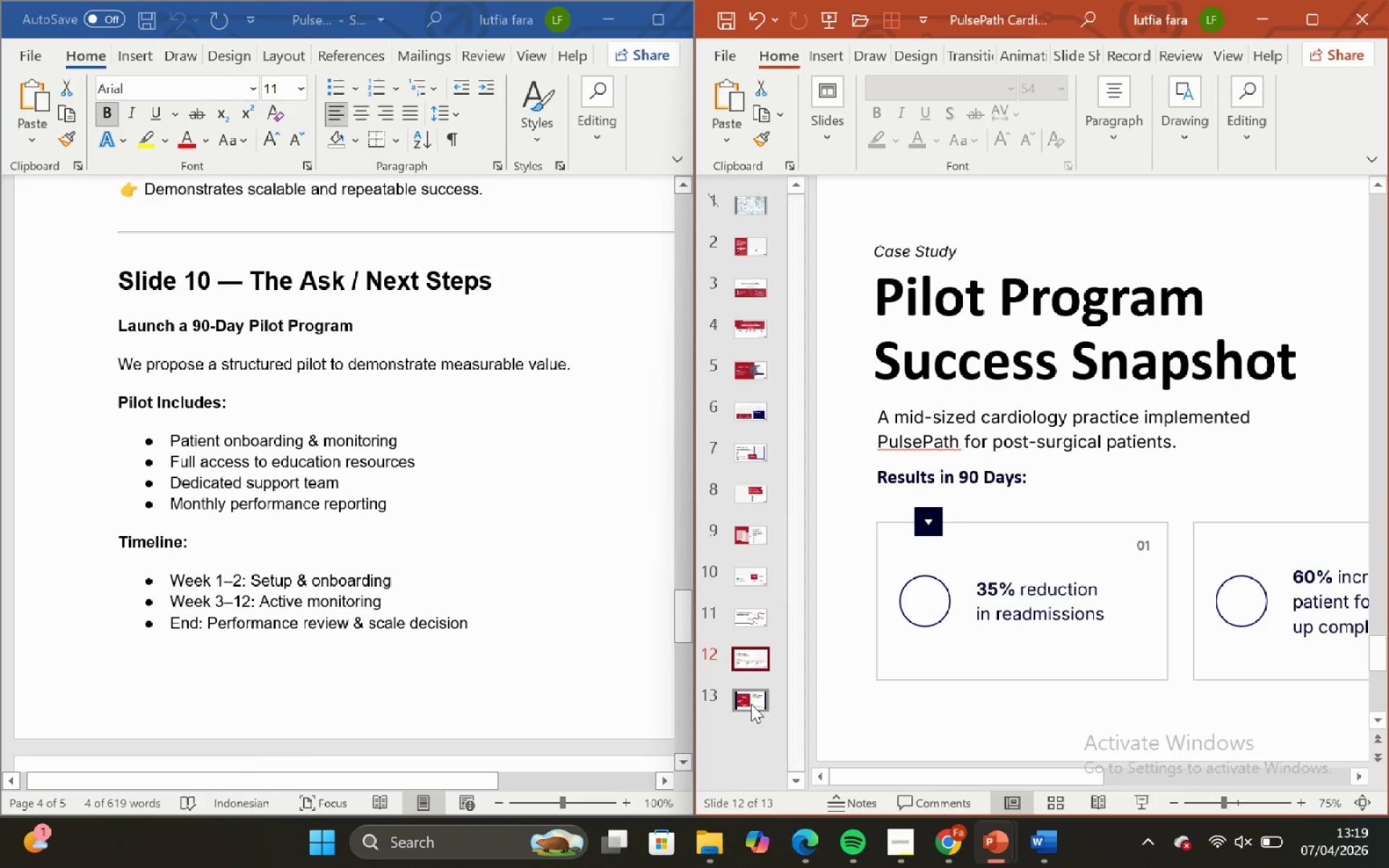 
left_click([750, 705])
 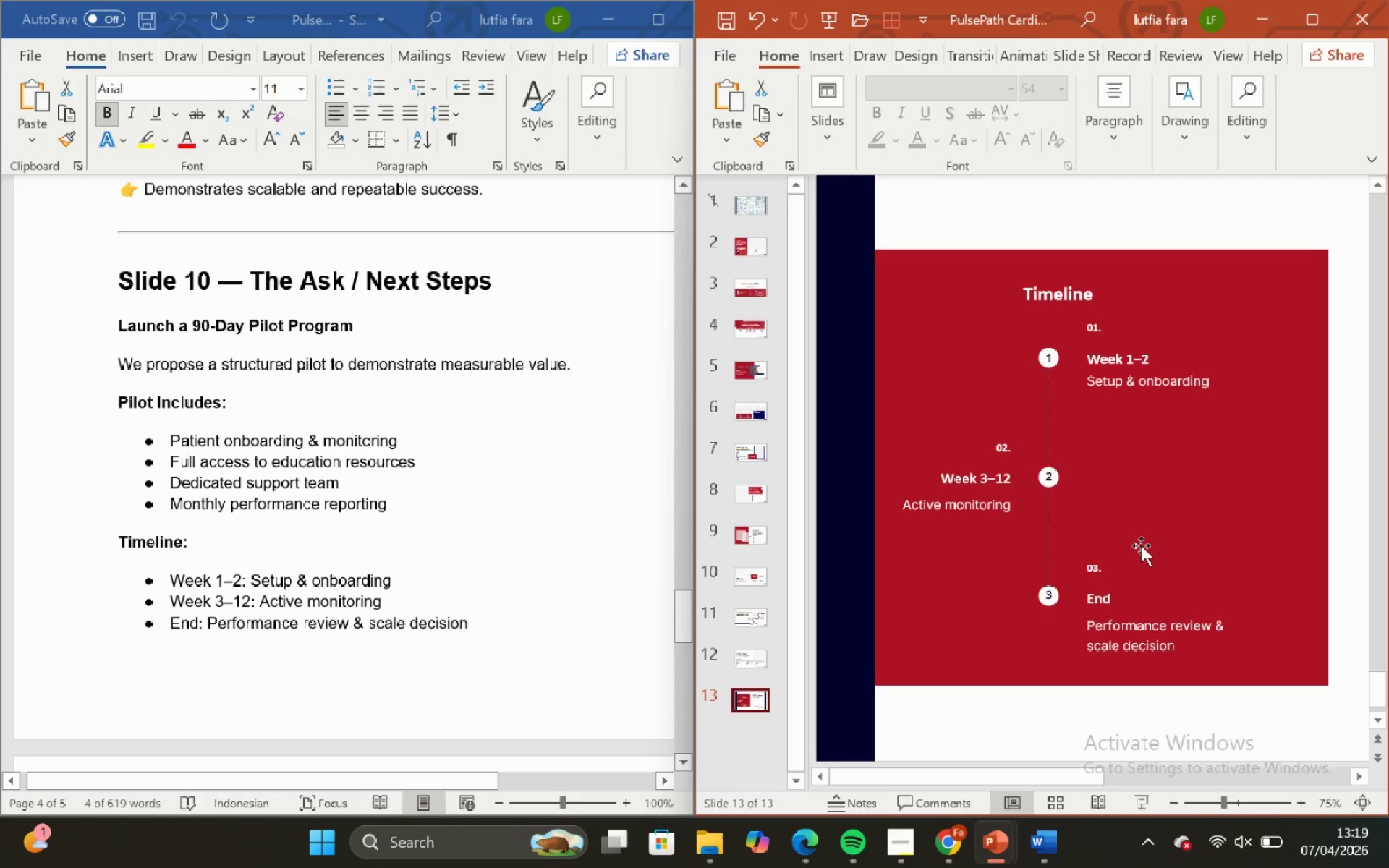 
scroll: coordinate [1152, 545], scroll_direction: down, amount: 1.0
 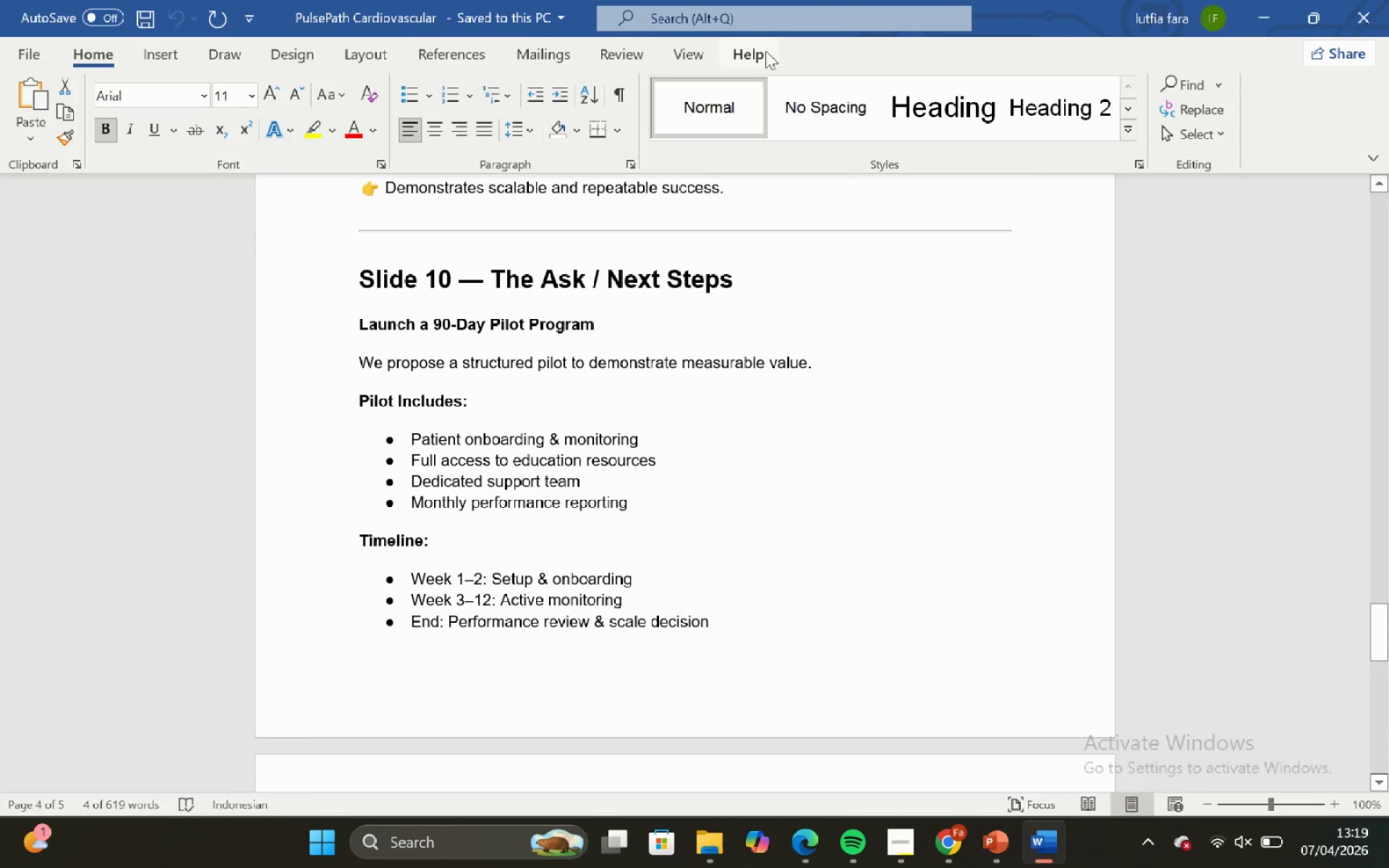 
left_click([1260, 4])
 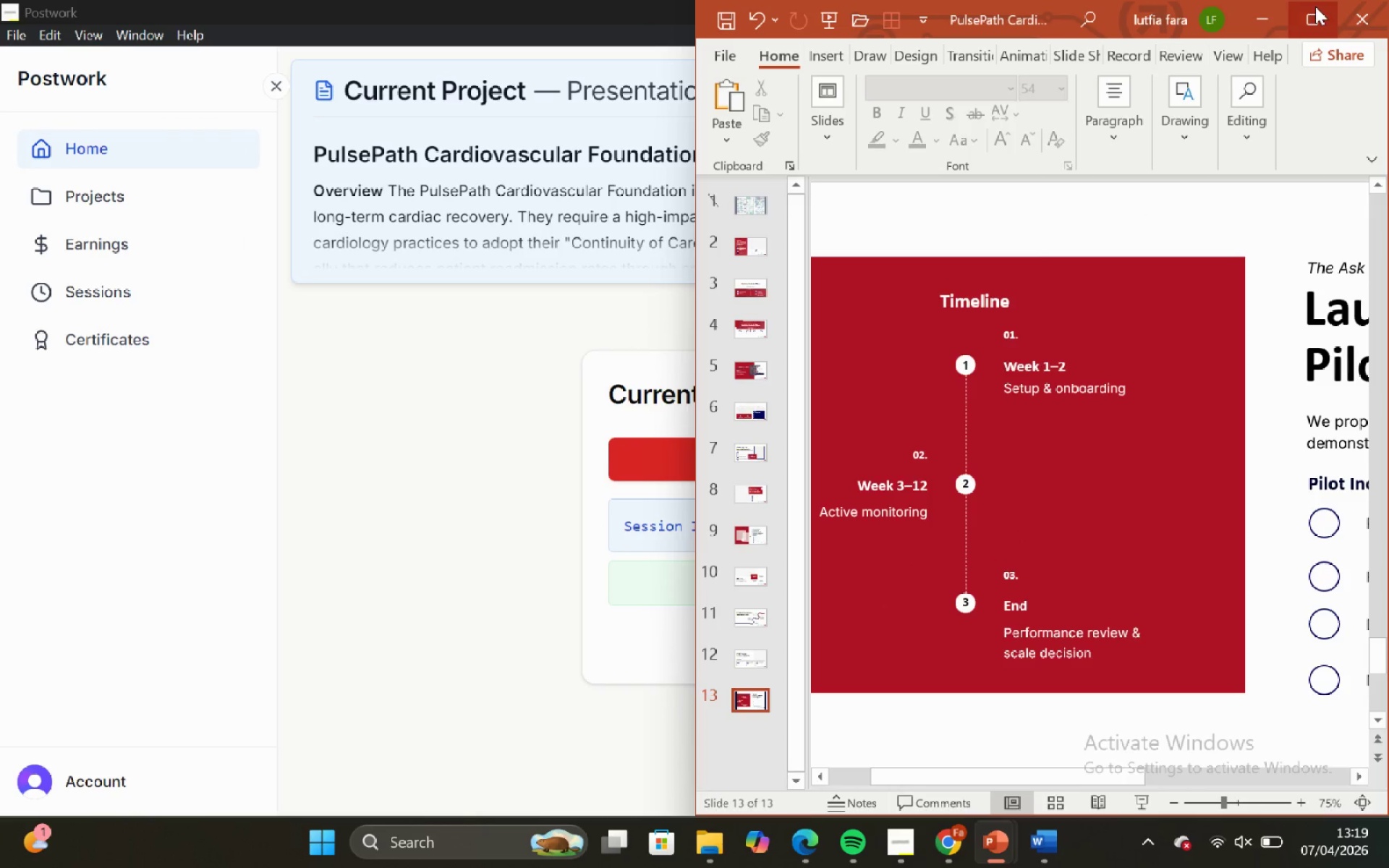 
left_click([1316, 6])
 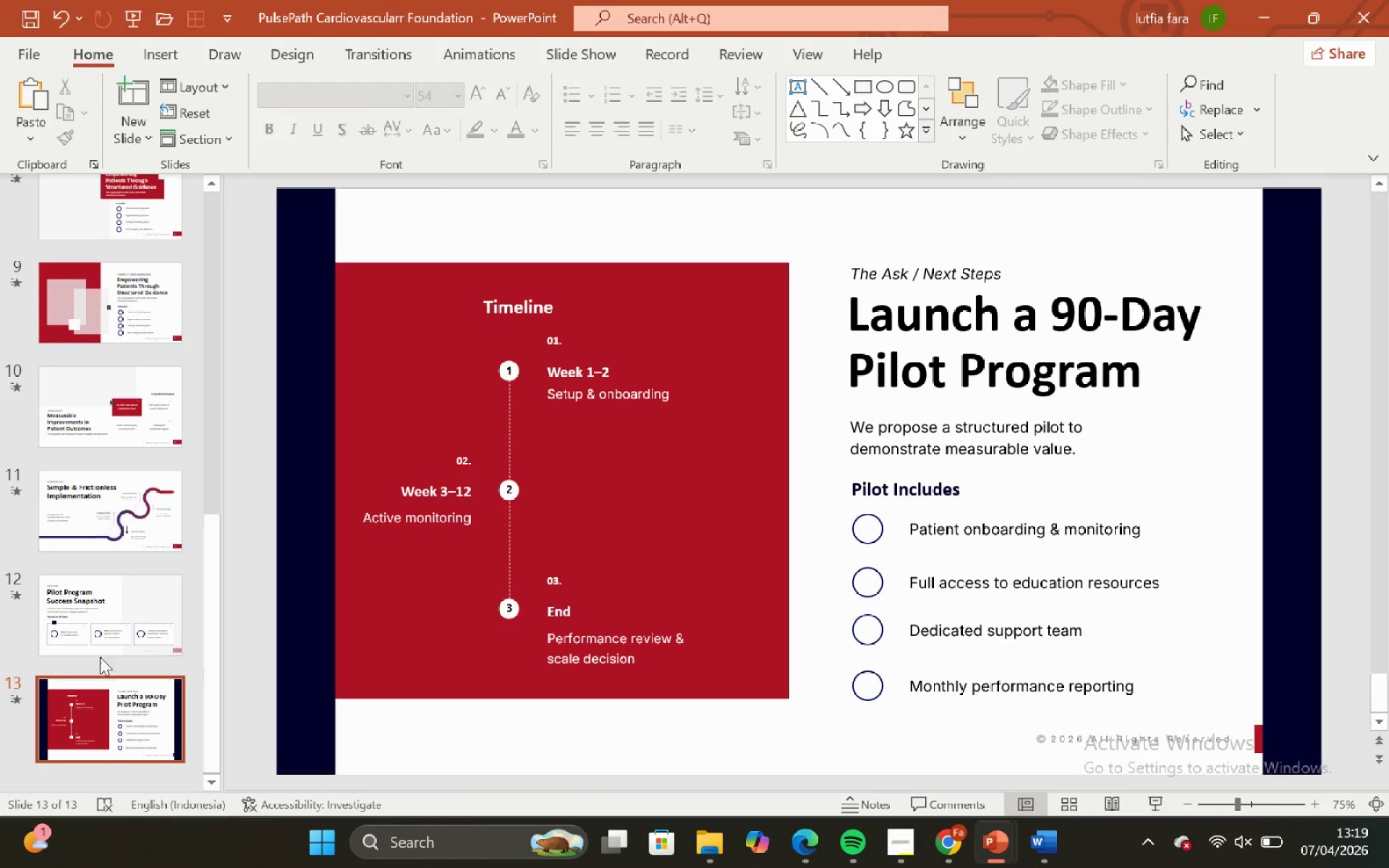 
left_click([132, 592])
 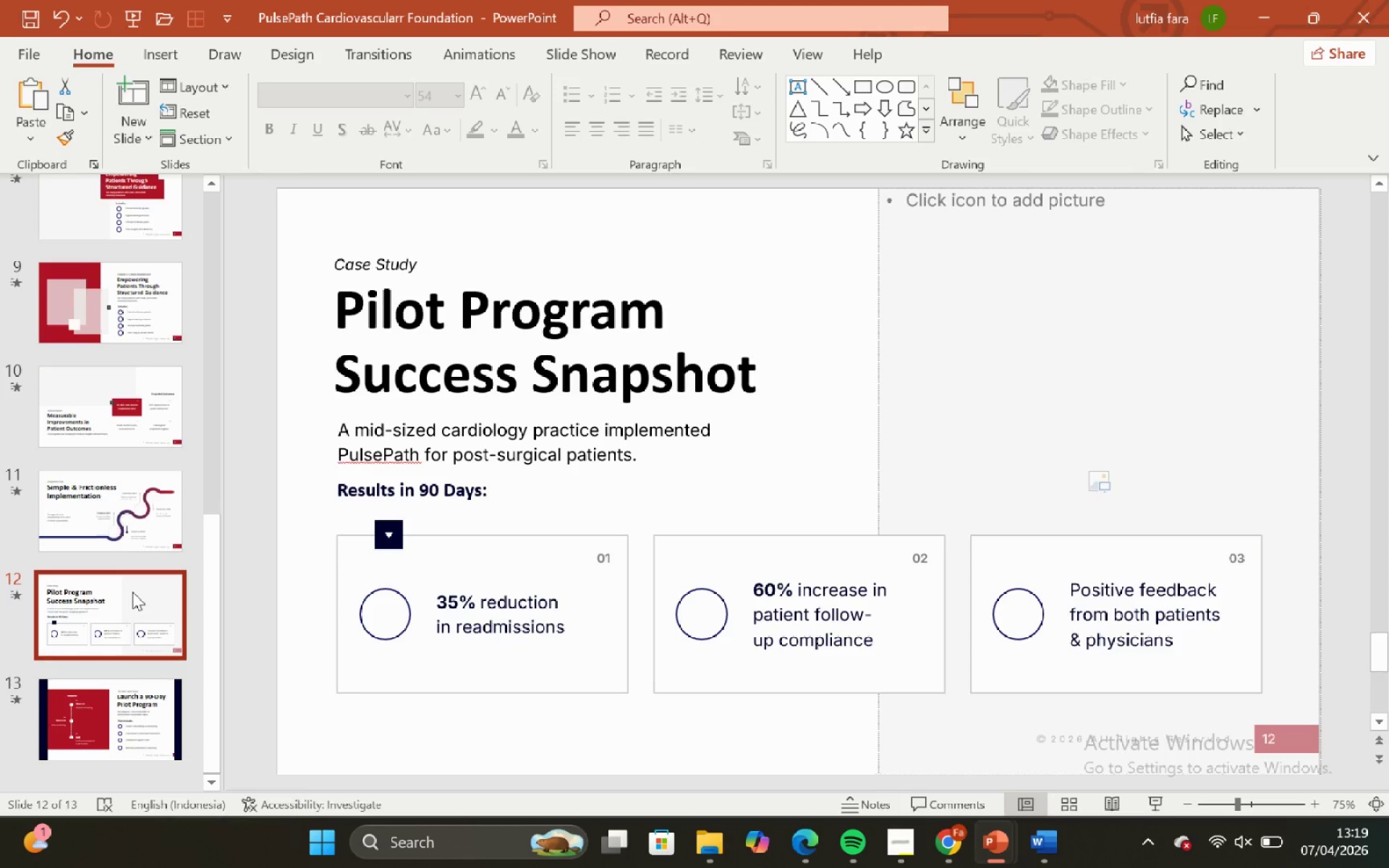 
scroll: coordinate [132, 592], scroll_direction: down, amount: 6.0
 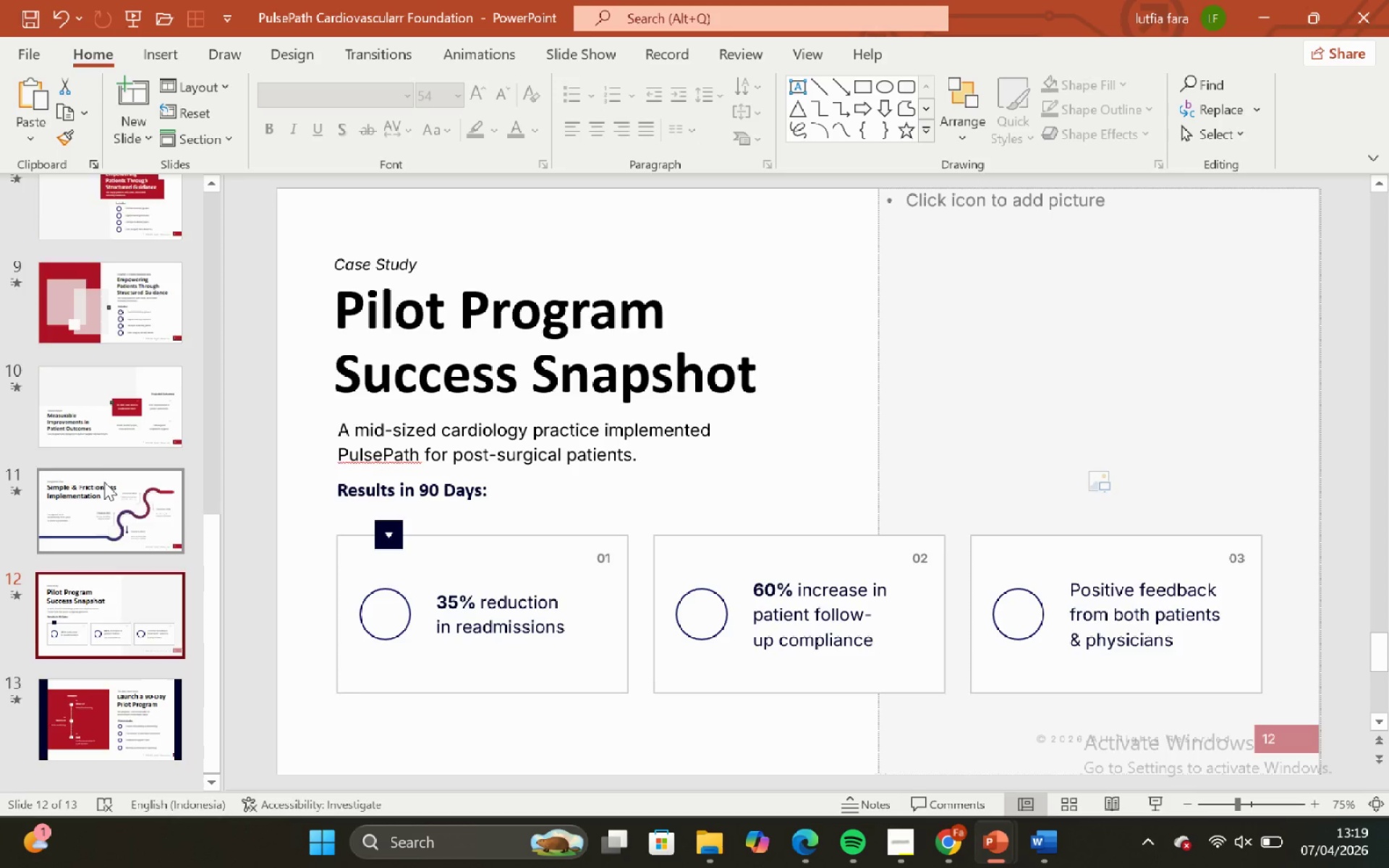 
scroll: coordinate [75, 464], scroll_direction: up, amount: 25.0
 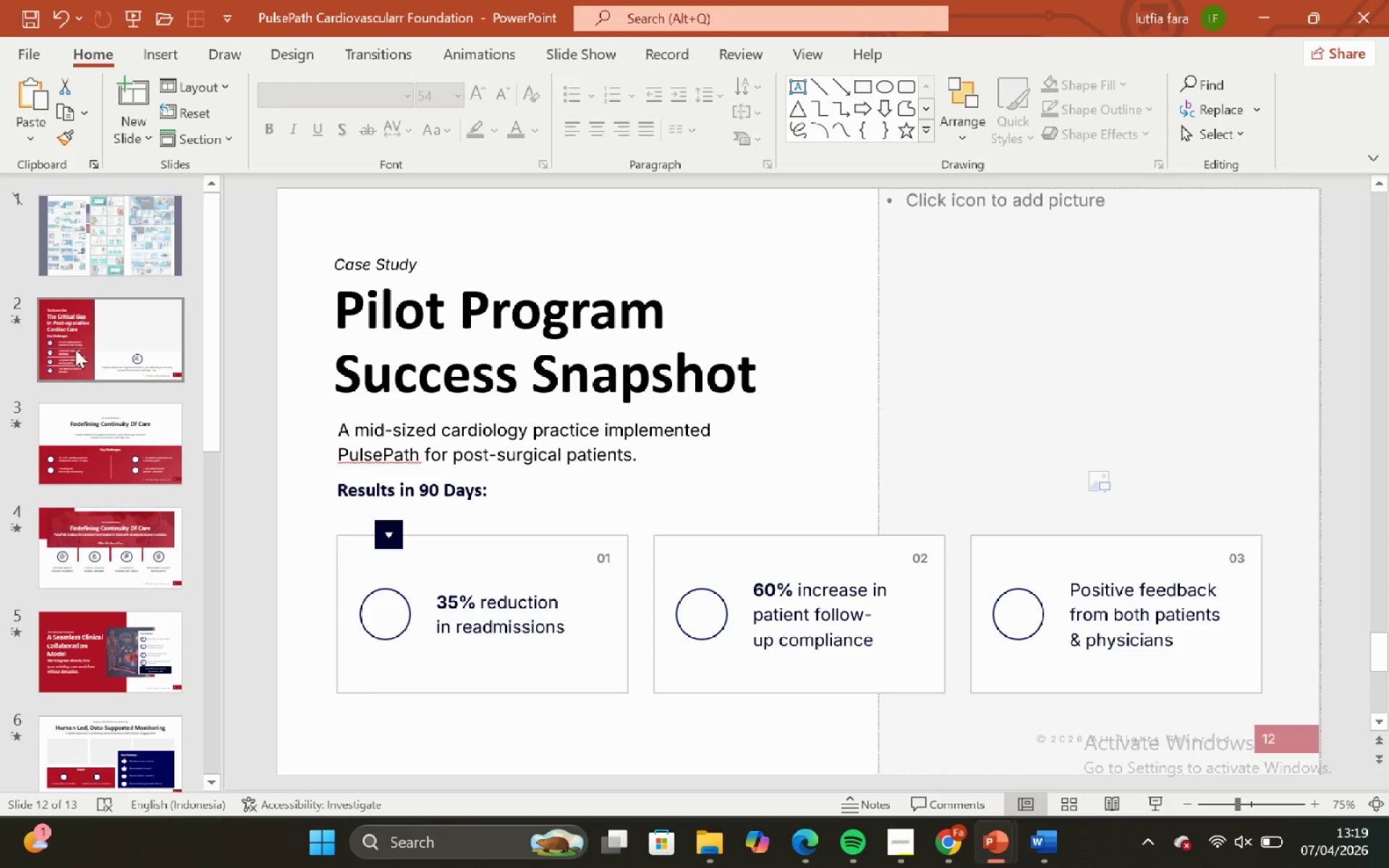 
left_click([75, 348])
 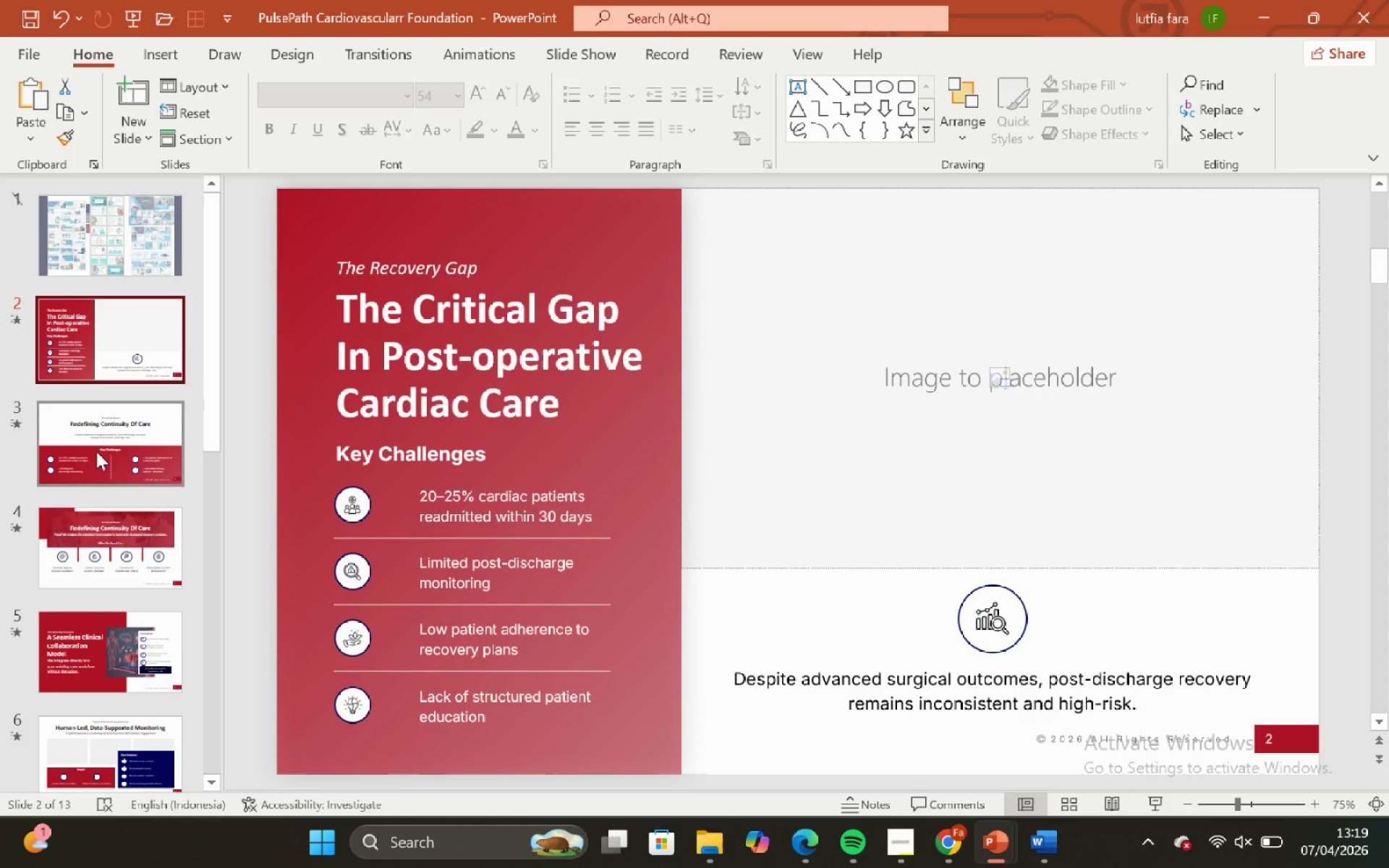 
left_click([96, 451])
 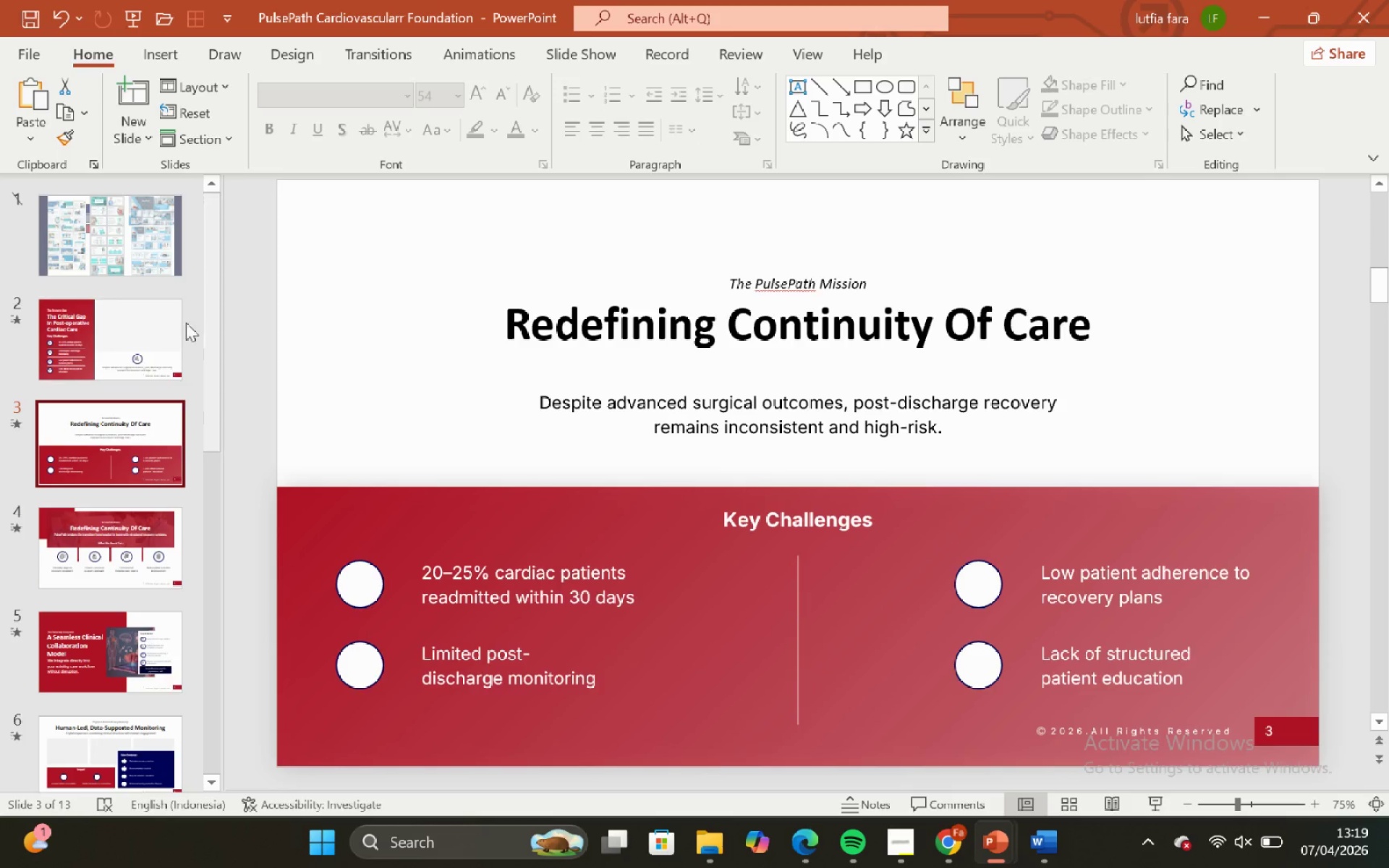 
left_click([137, 339])
 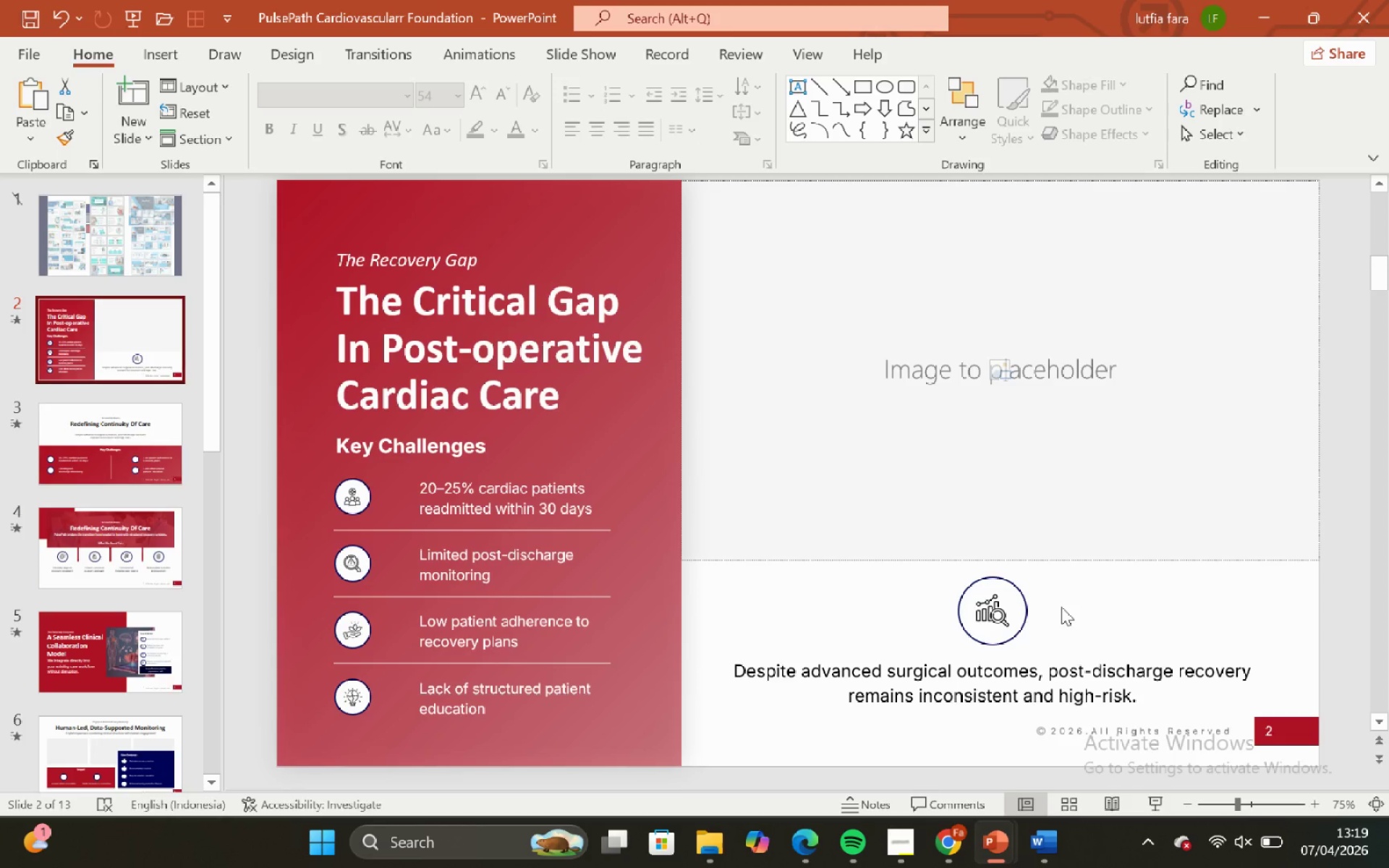 
wait(8.05)
 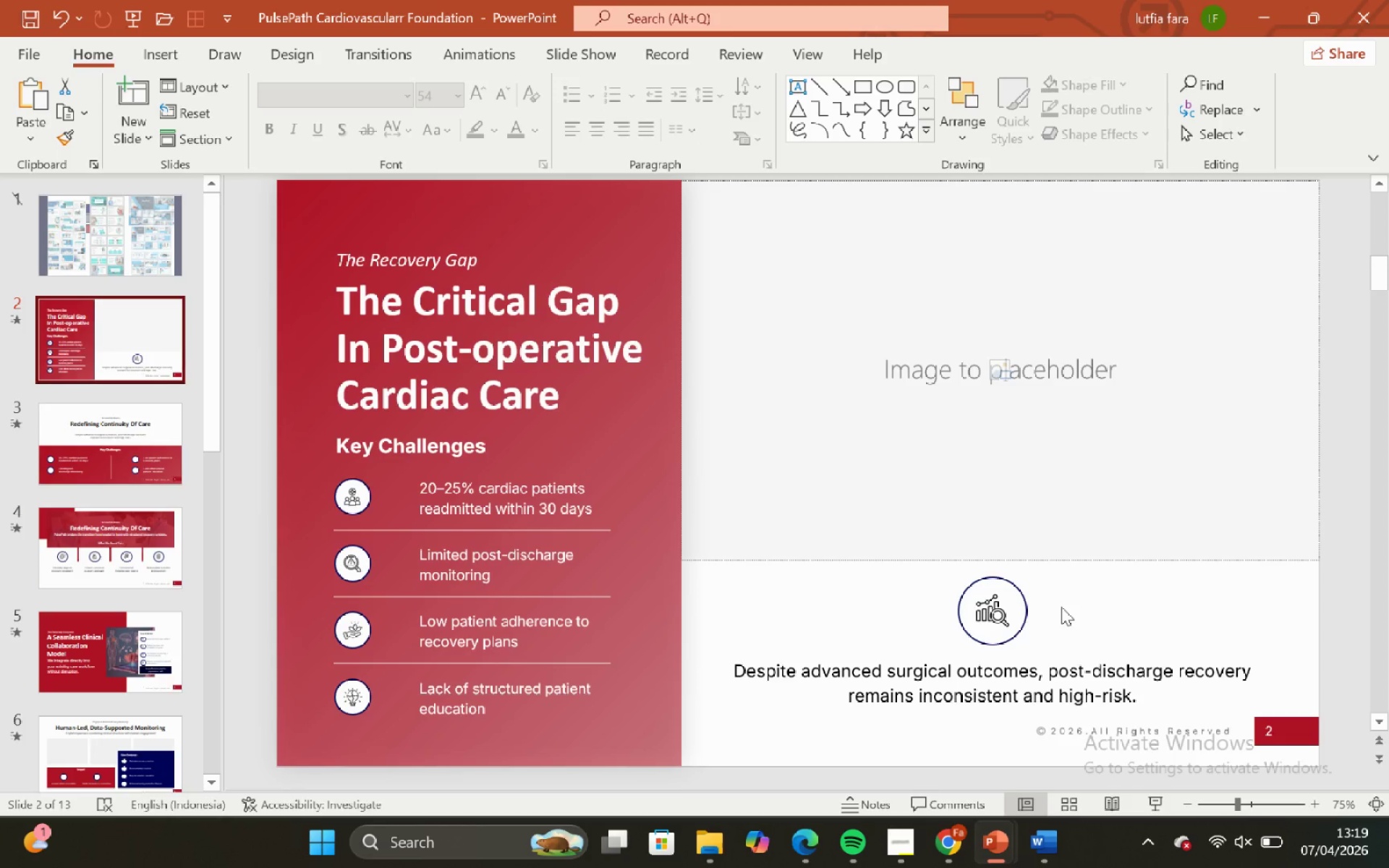 
double_click([830, 603])
 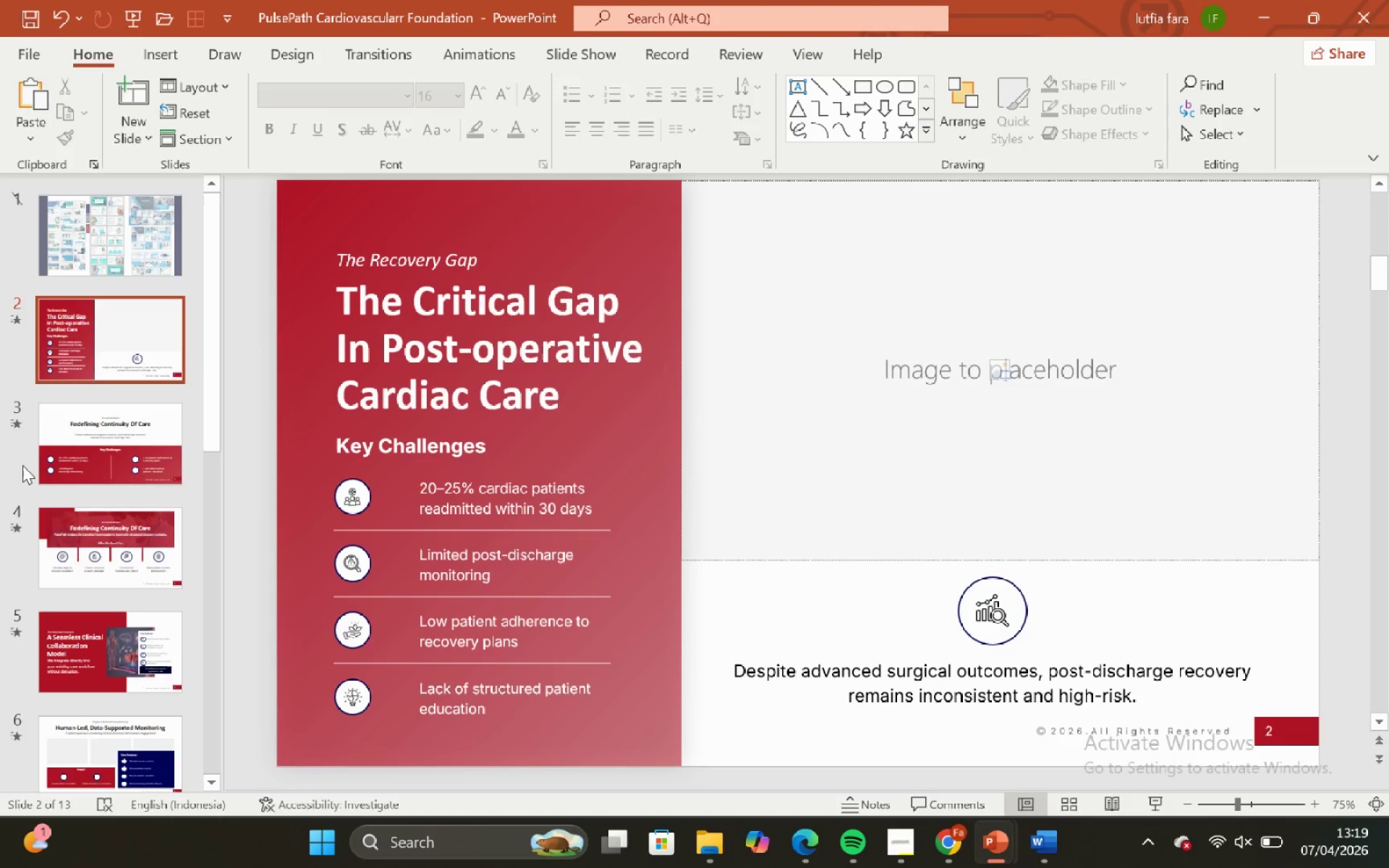 
left_click([23, 460])
 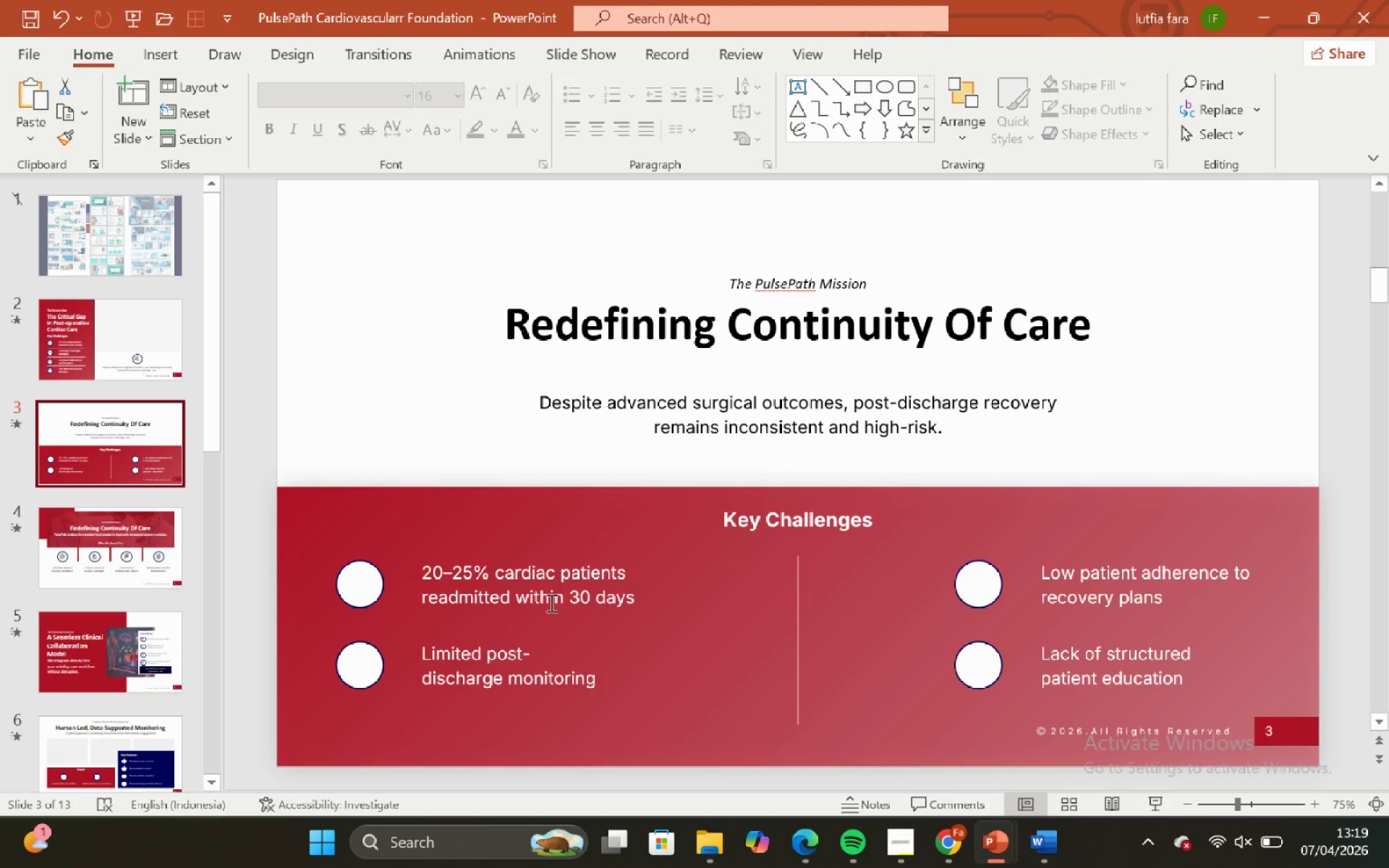 
left_click([900, 426])
 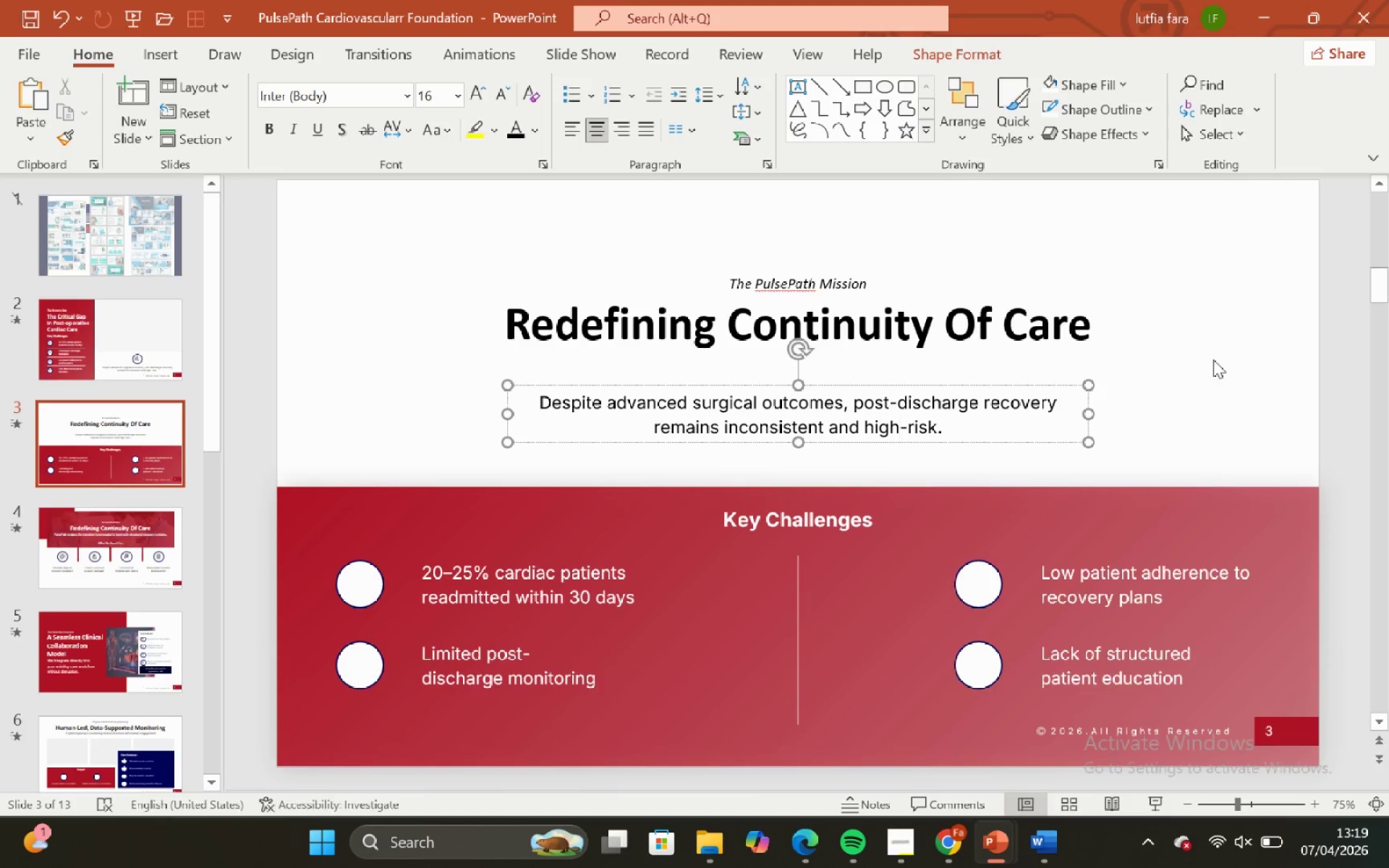 
left_click([1212, 359])
 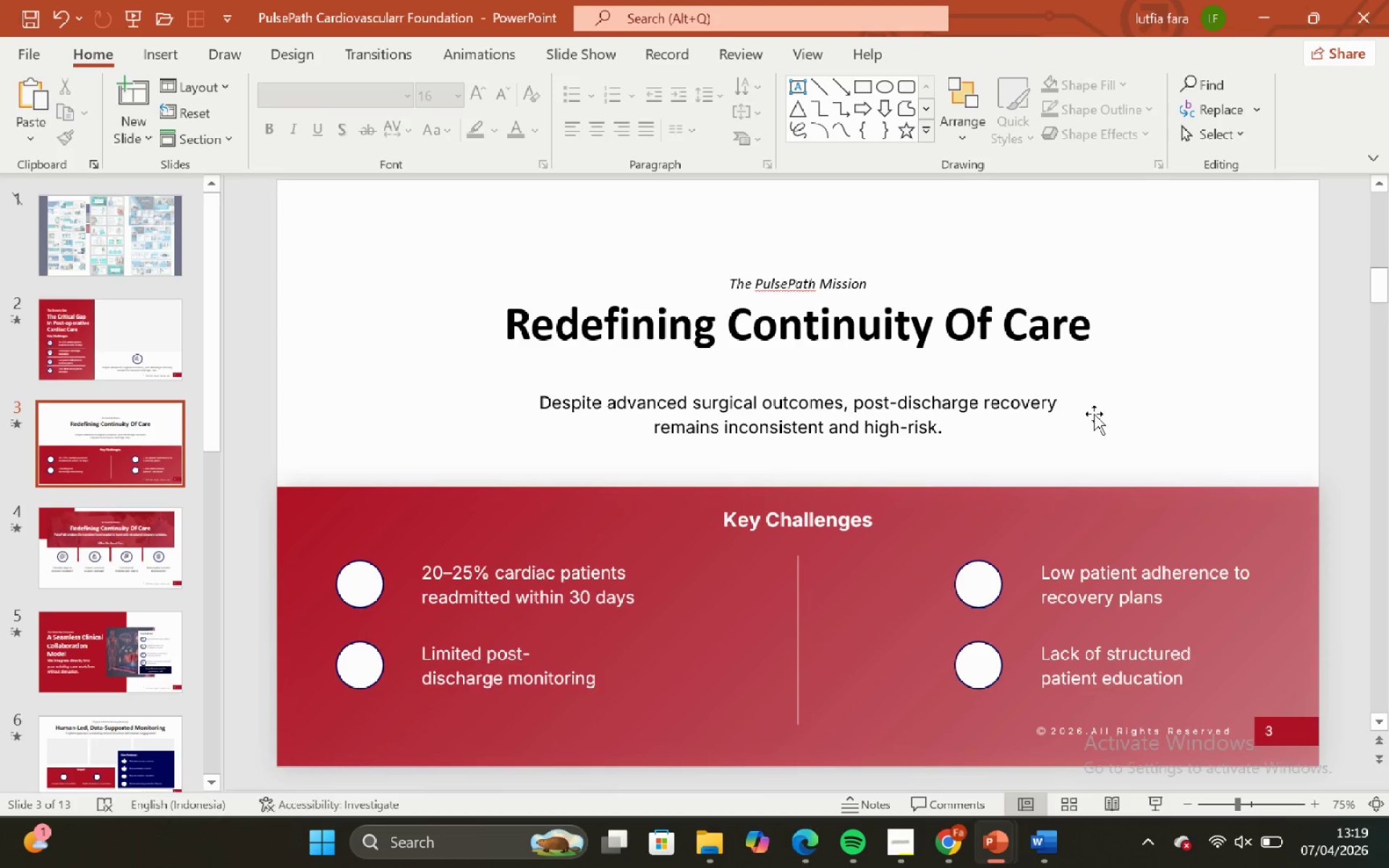 
left_click([1088, 410])
 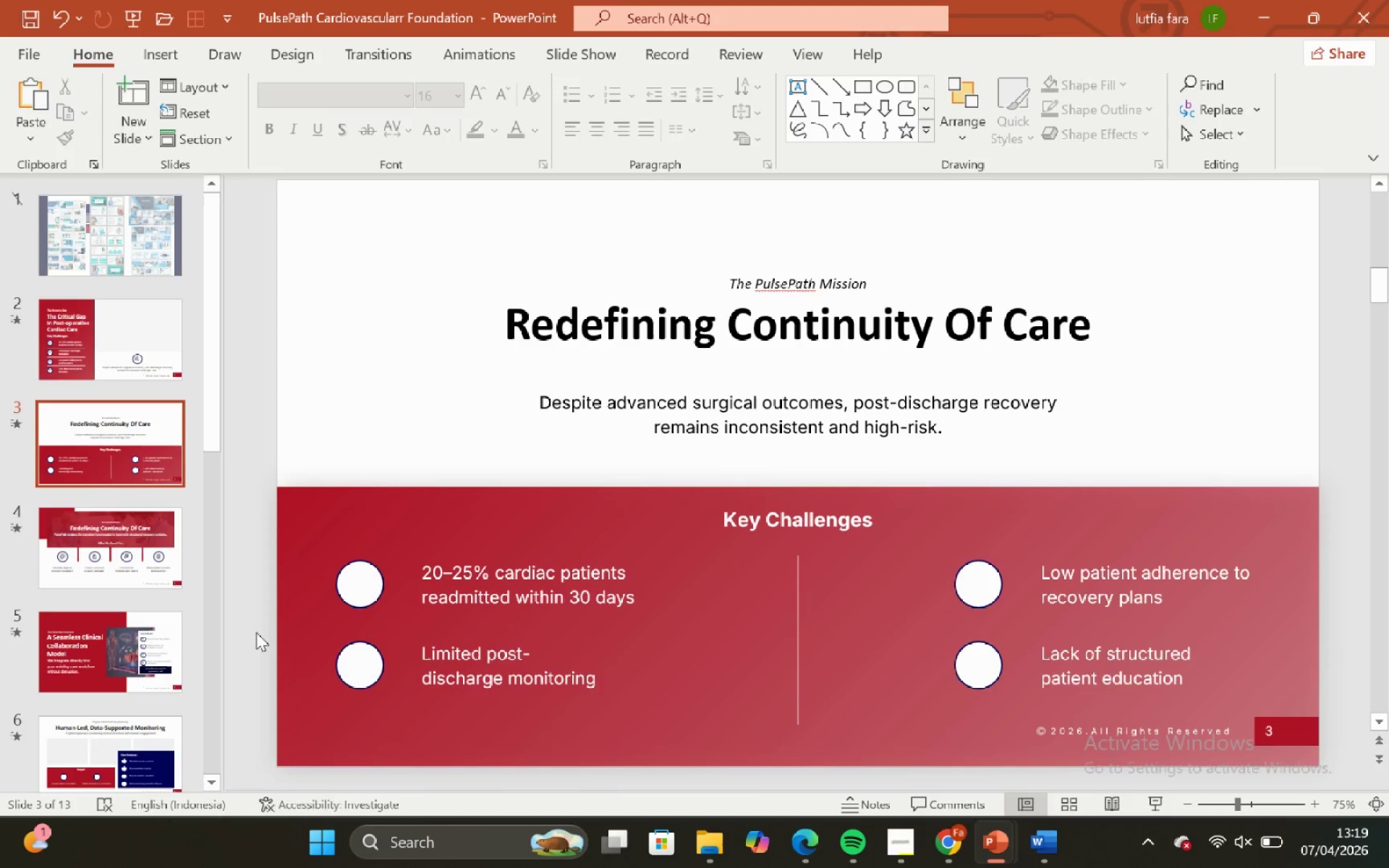 
left_click([134, 556])
 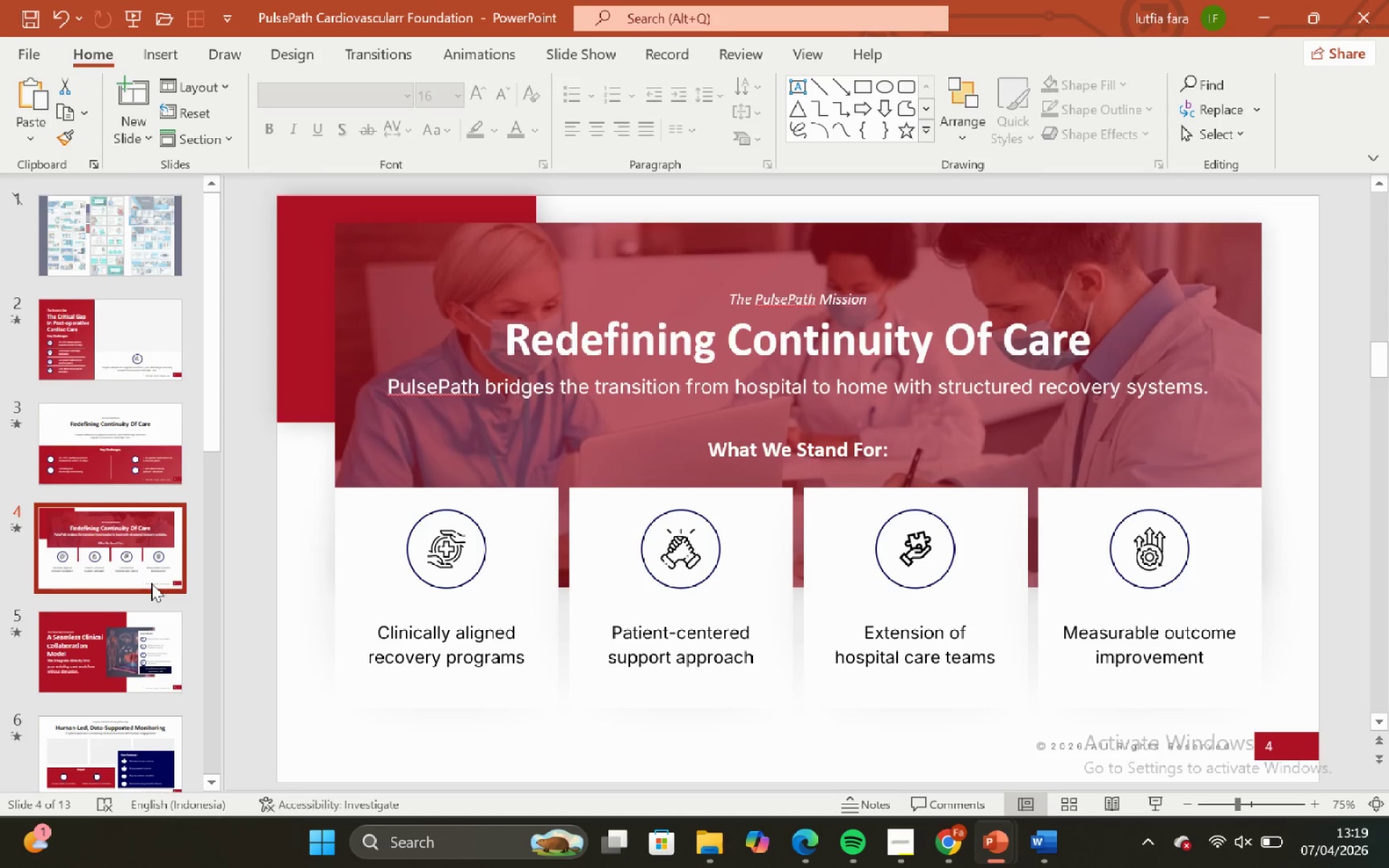 
left_click([129, 565])
 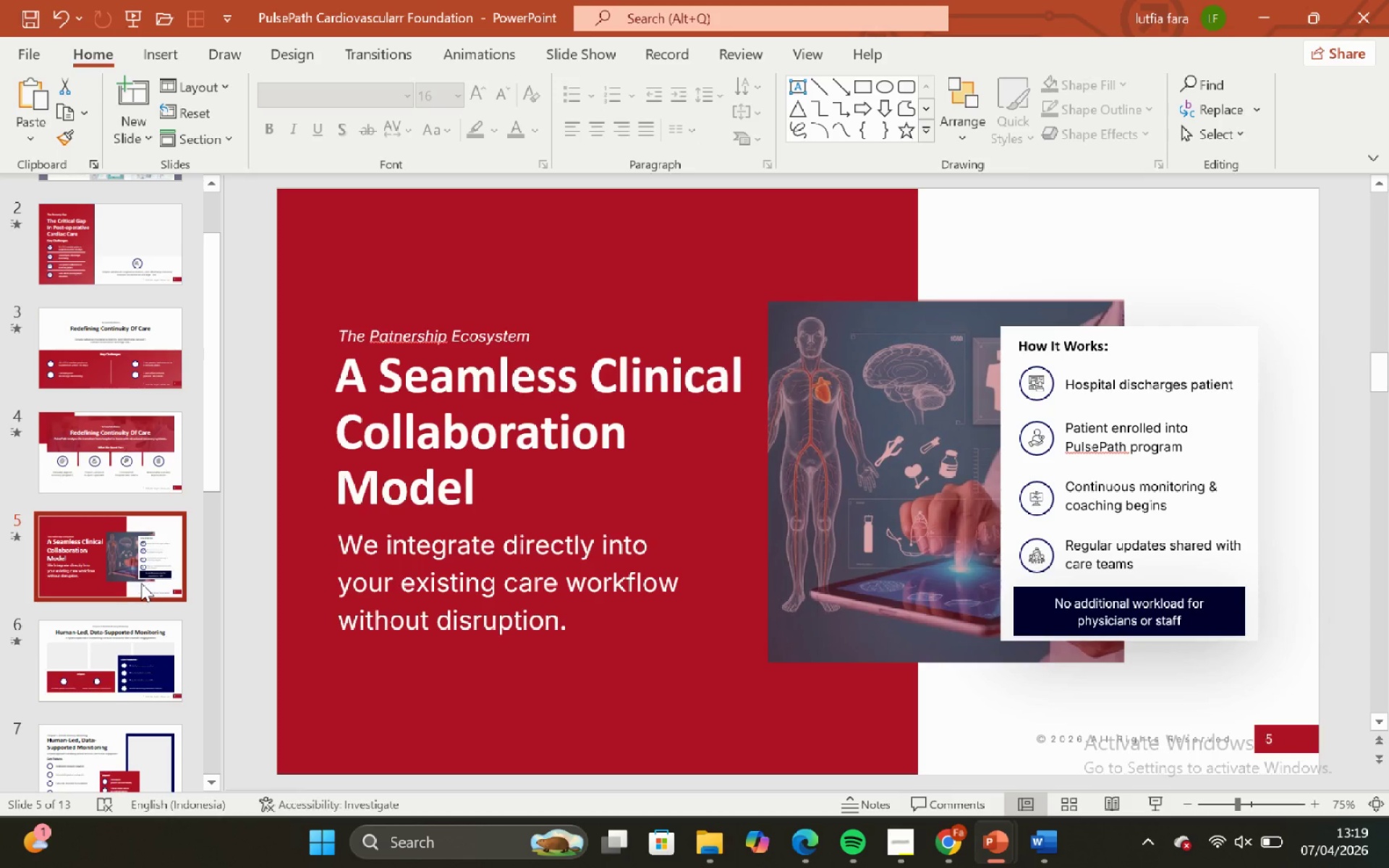 
scroll: coordinate [140, 582], scroll_direction: down, amount: 2.0
 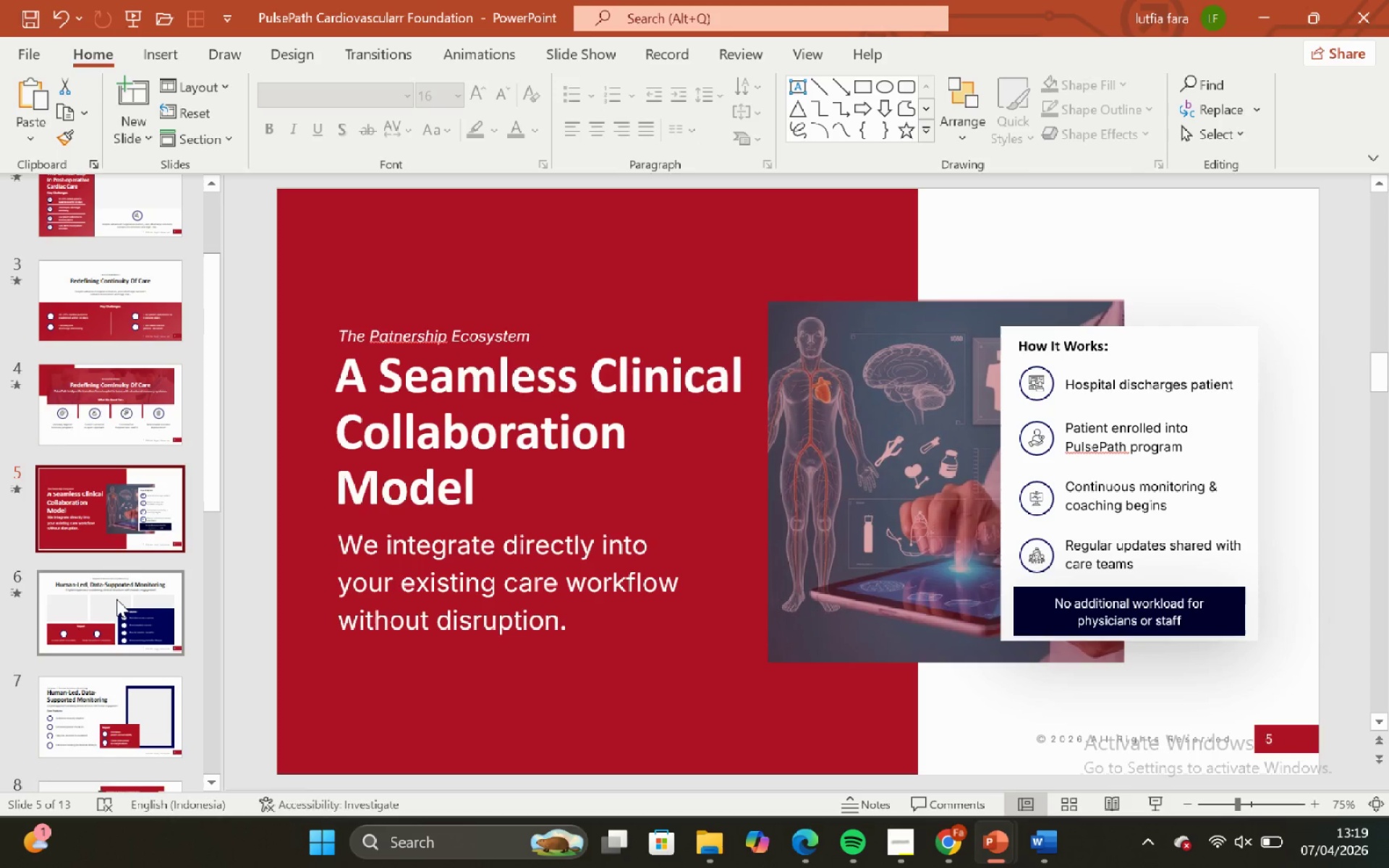 
left_click([117, 599])
 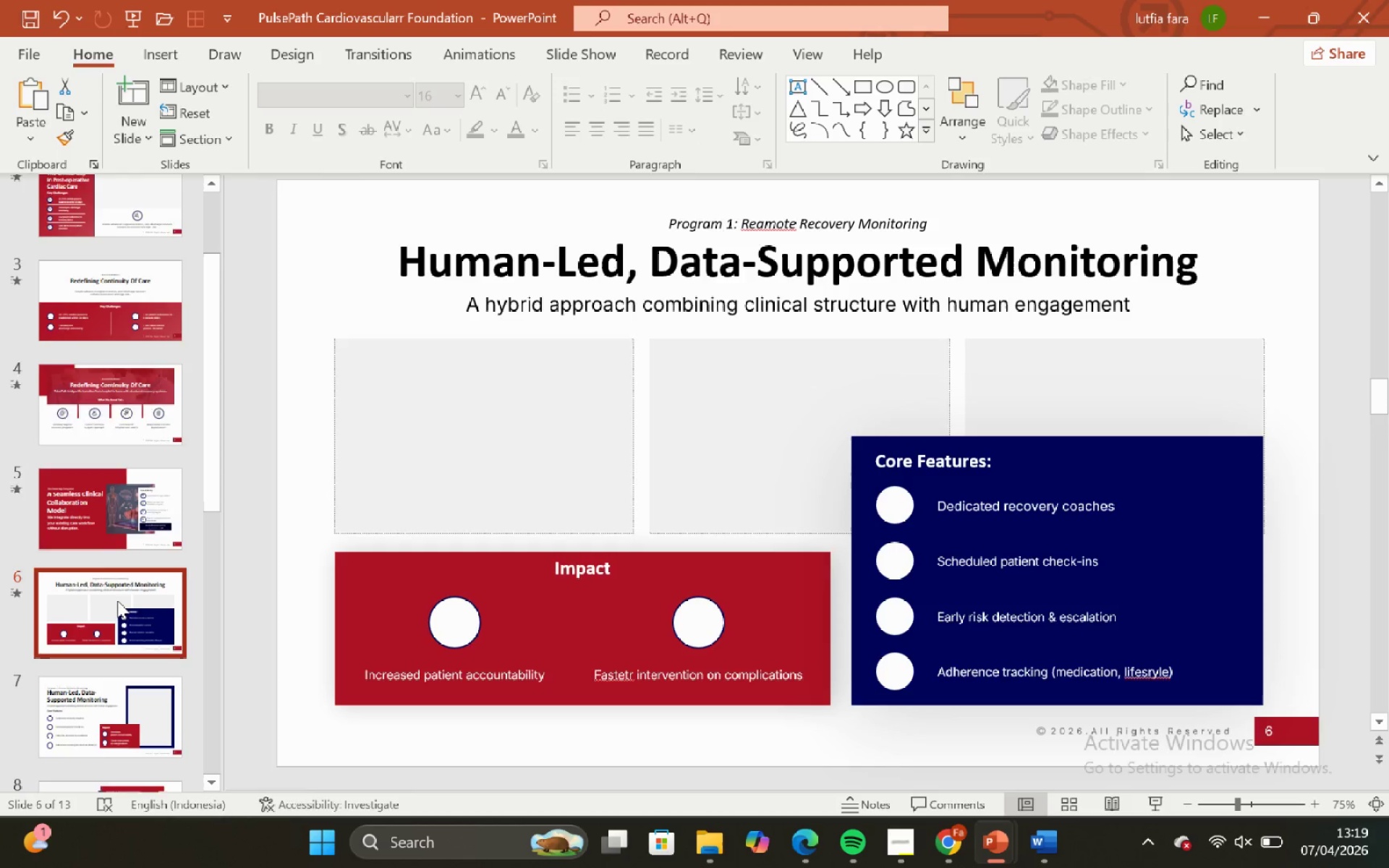 
scroll: coordinate [118, 600], scroll_direction: down, amount: 2.0
 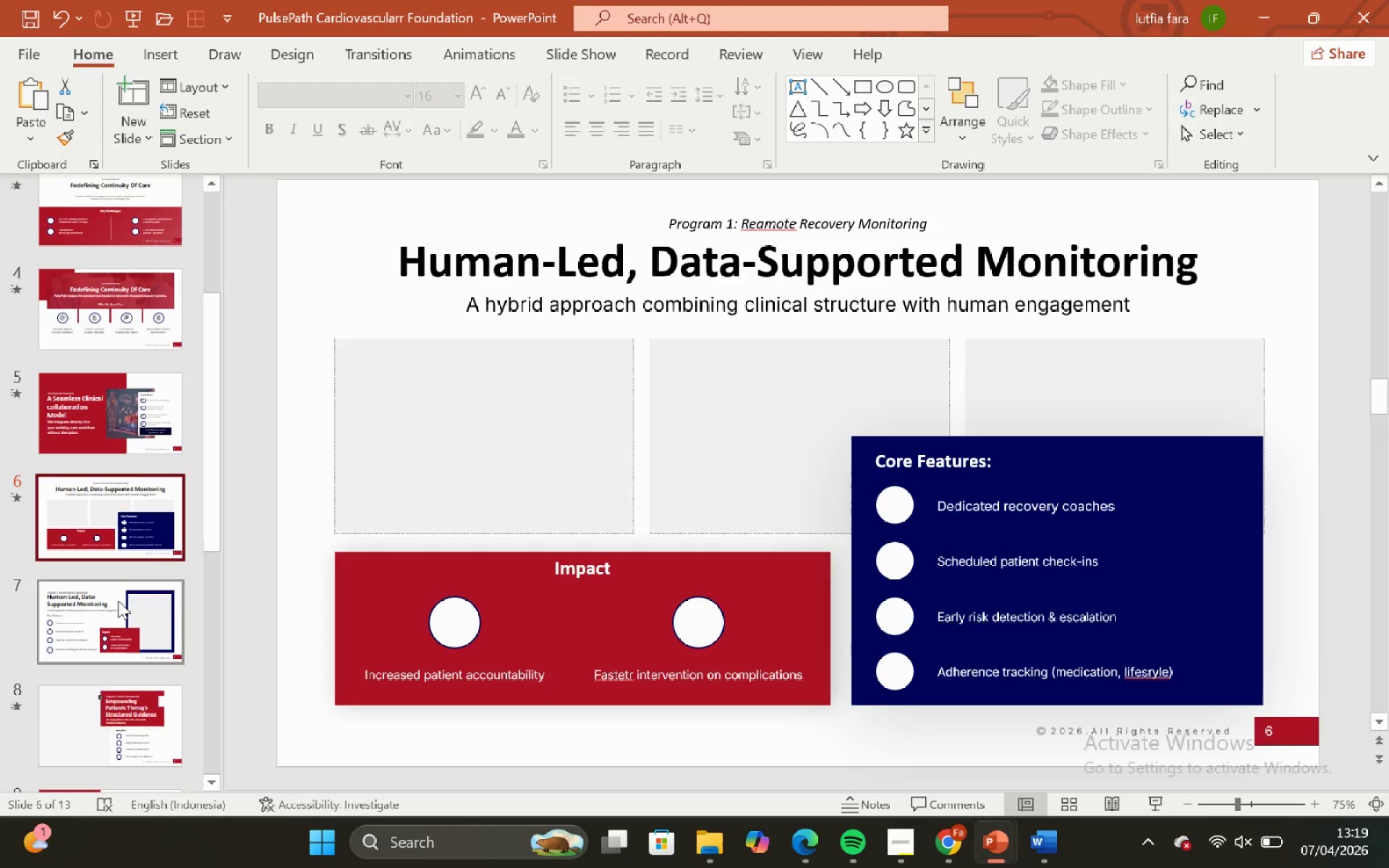 
left_click([118, 600])
 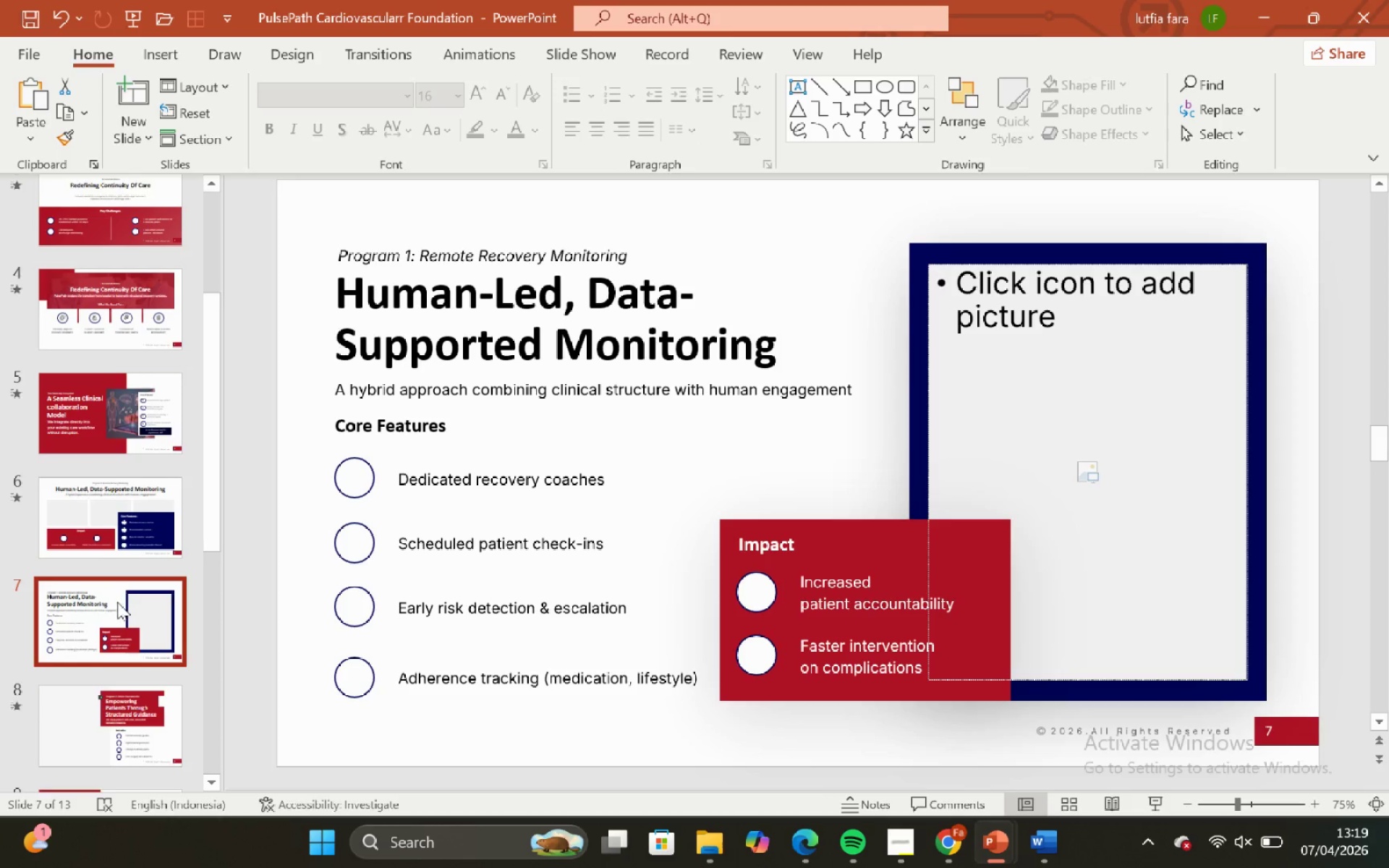 
scroll: coordinate [115, 602], scroll_direction: down, amount: 7.0
 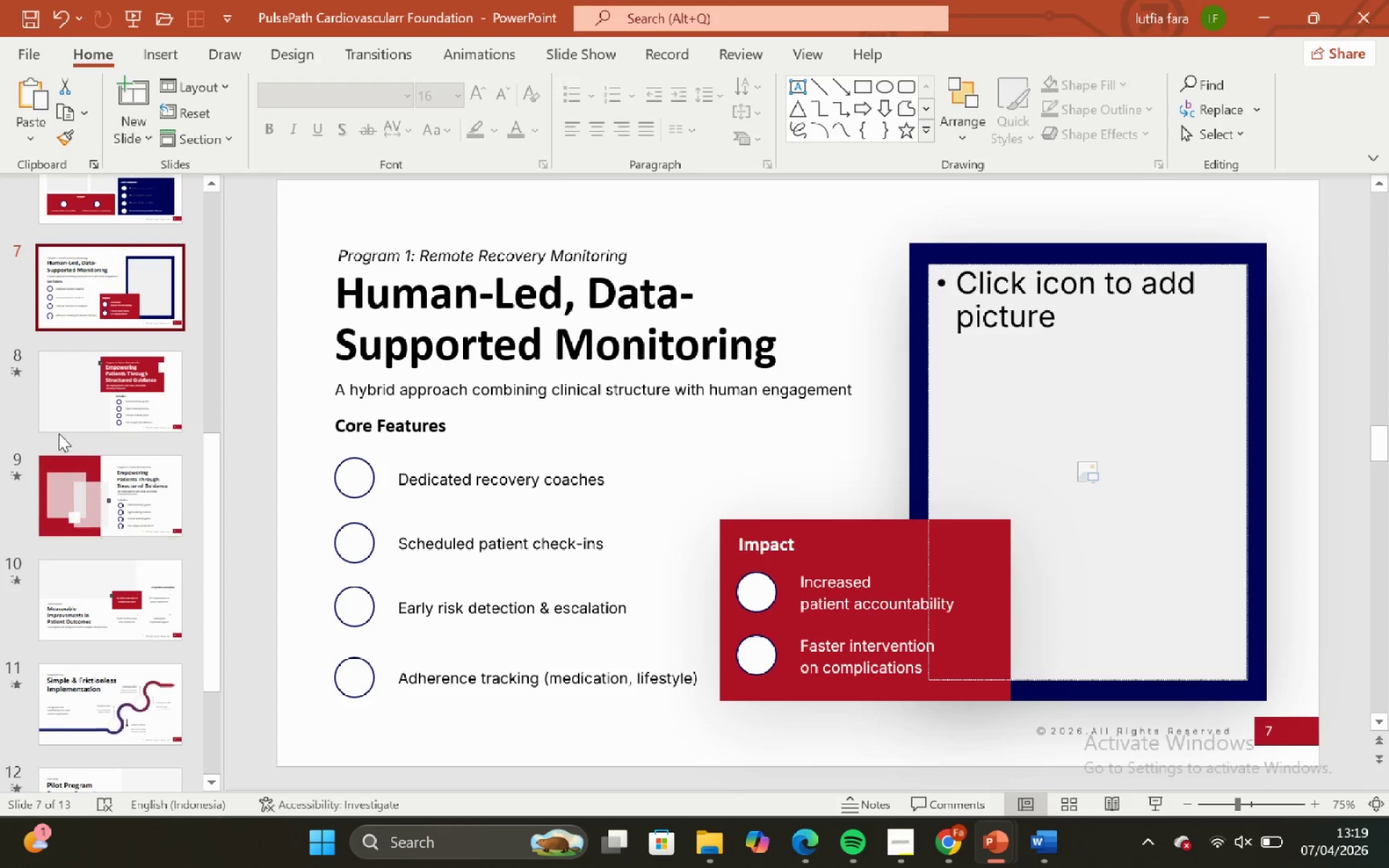 
left_click([93, 389])
 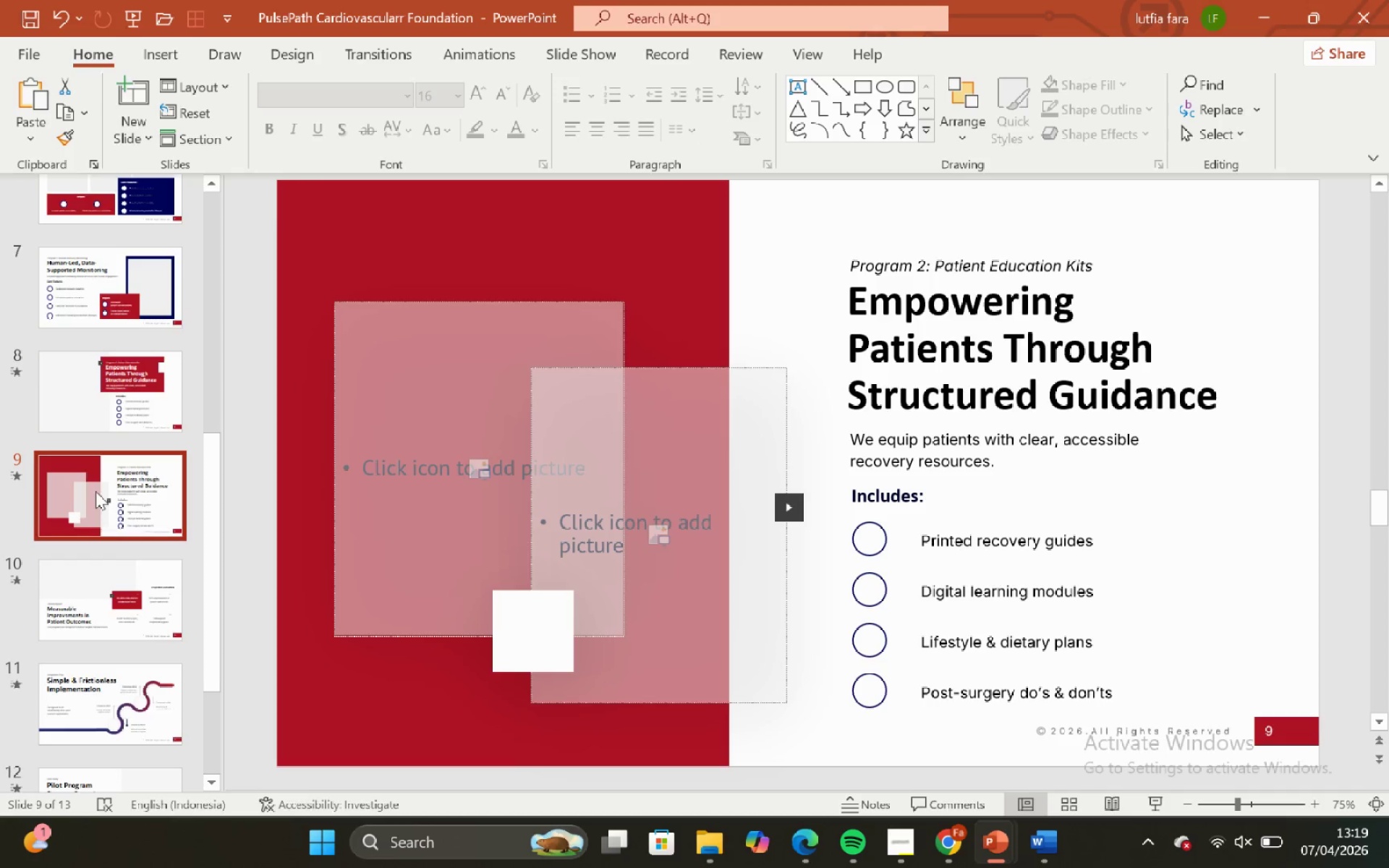 
scroll: coordinate [96, 491], scroll_direction: down, amount: 2.0
 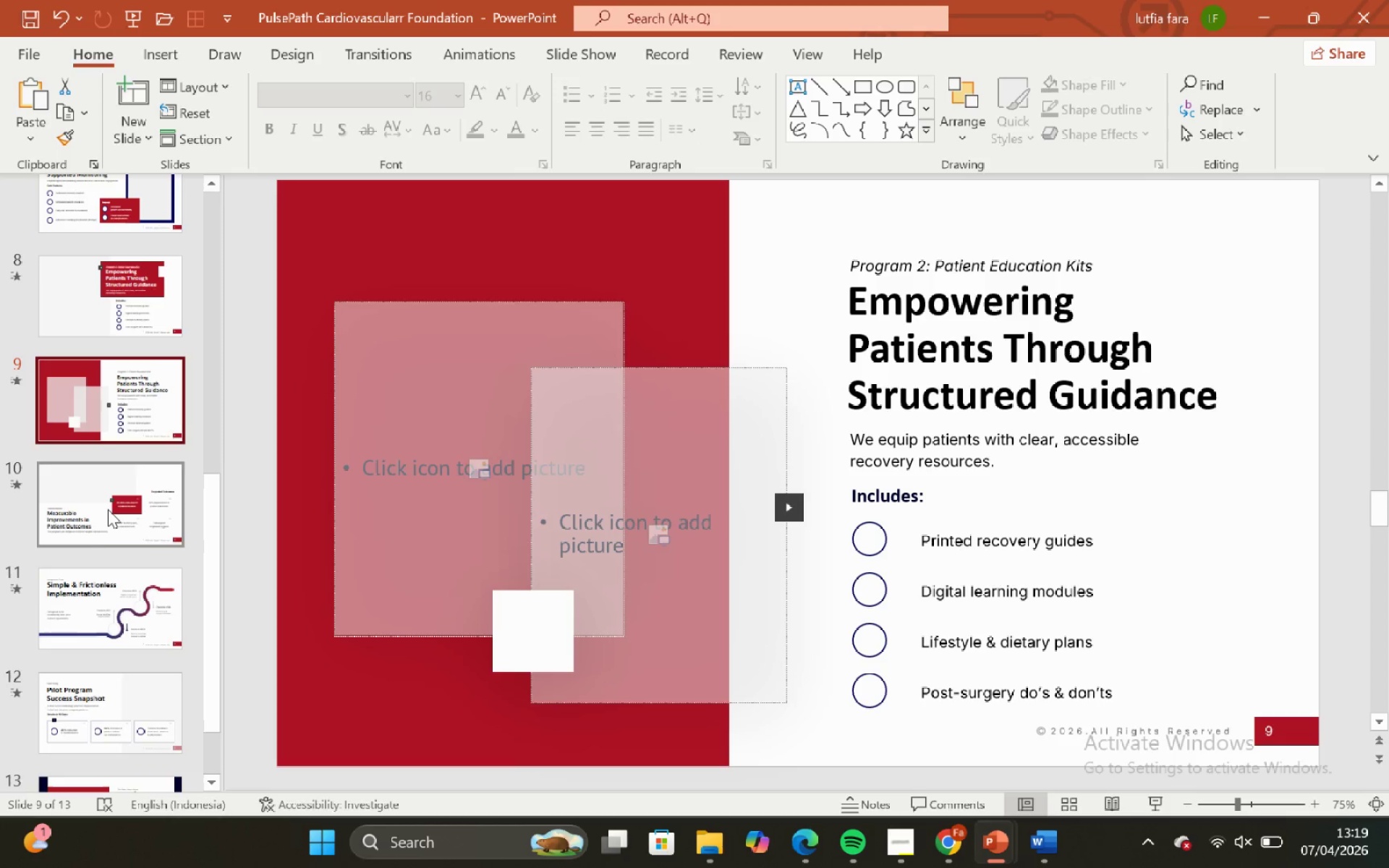 
left_click([108, 509])
 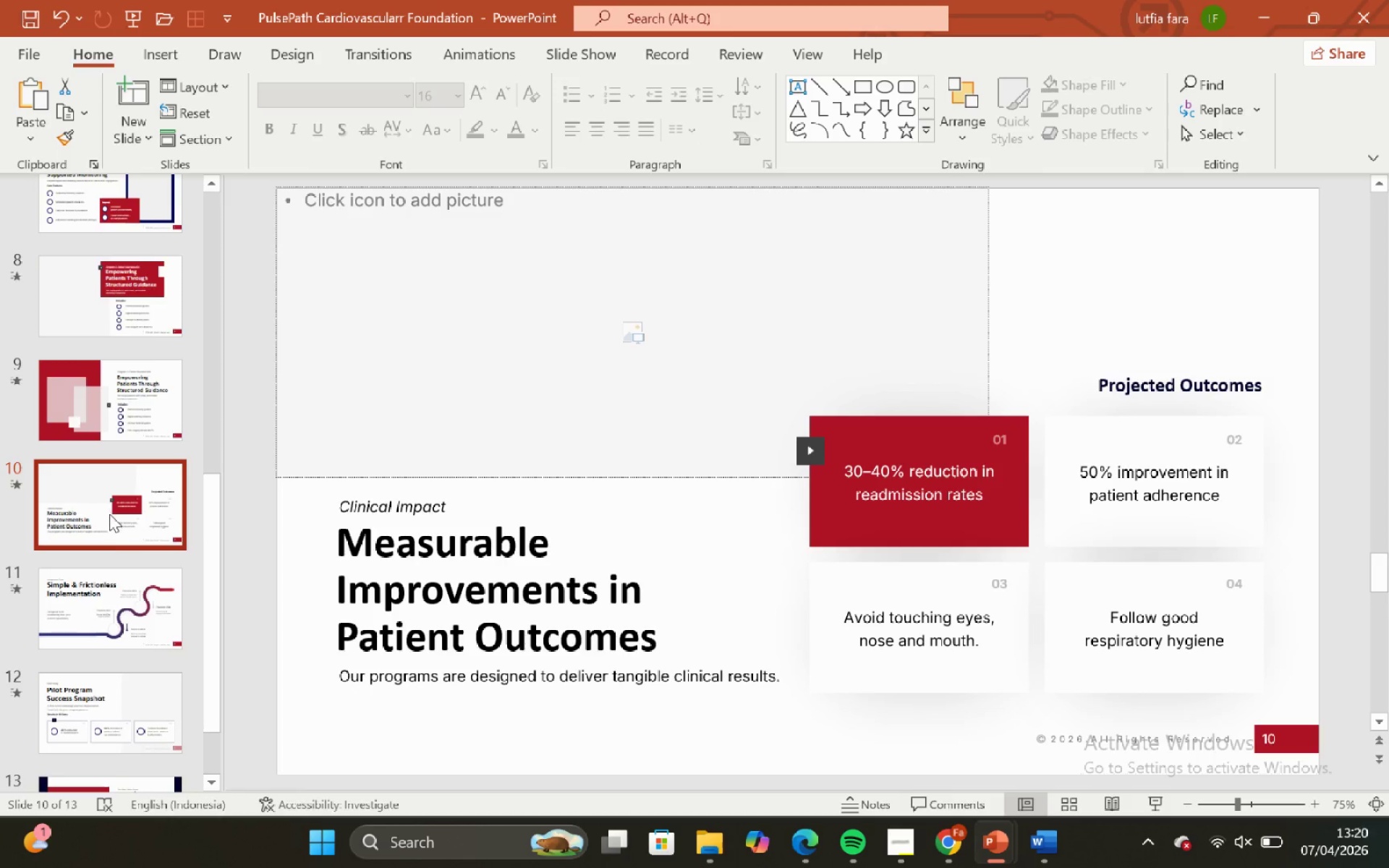 
scroll: coordinate [196, 527], scroll_direction: down, amount: 2.0
 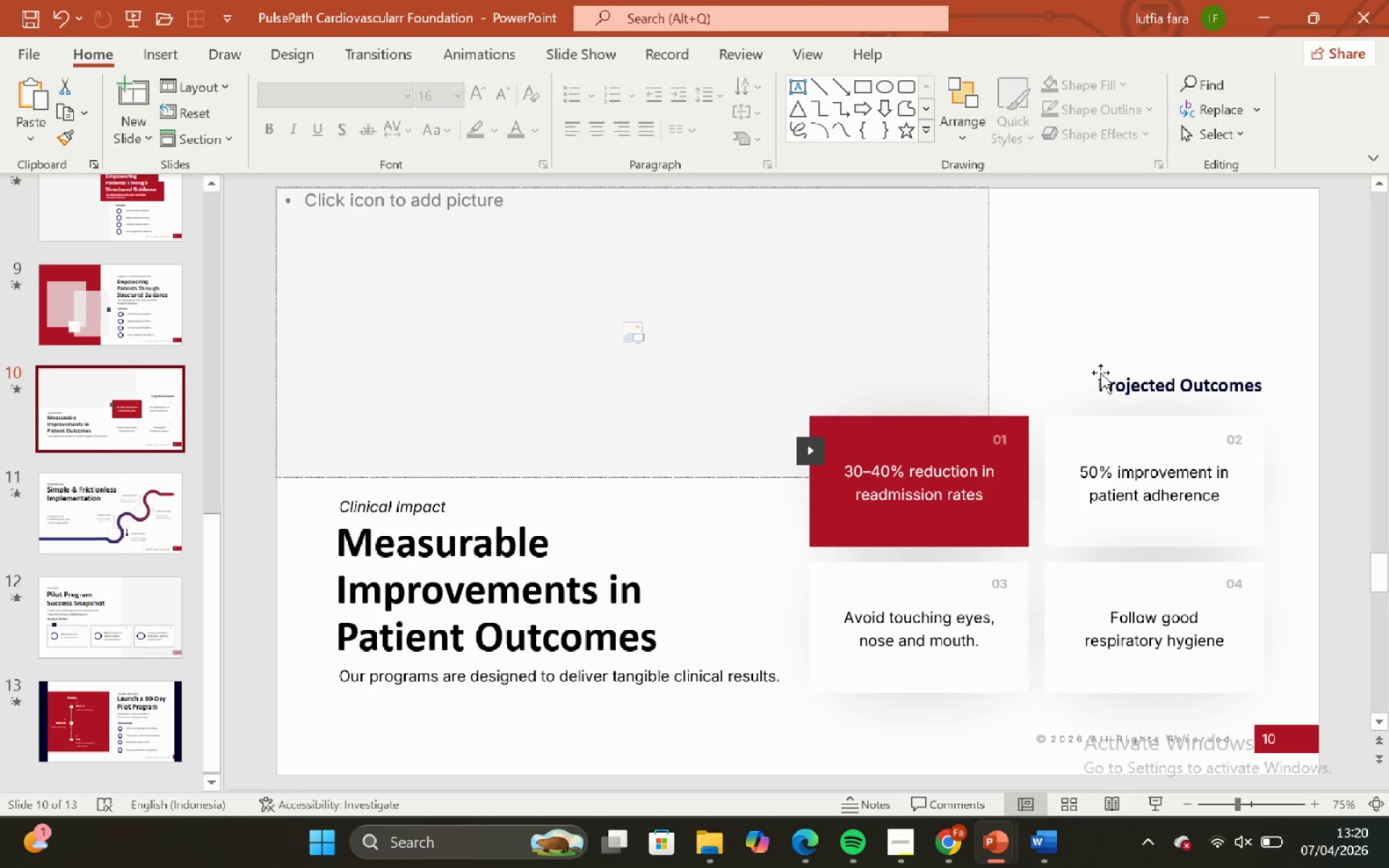 
left_click([1101, 376])
 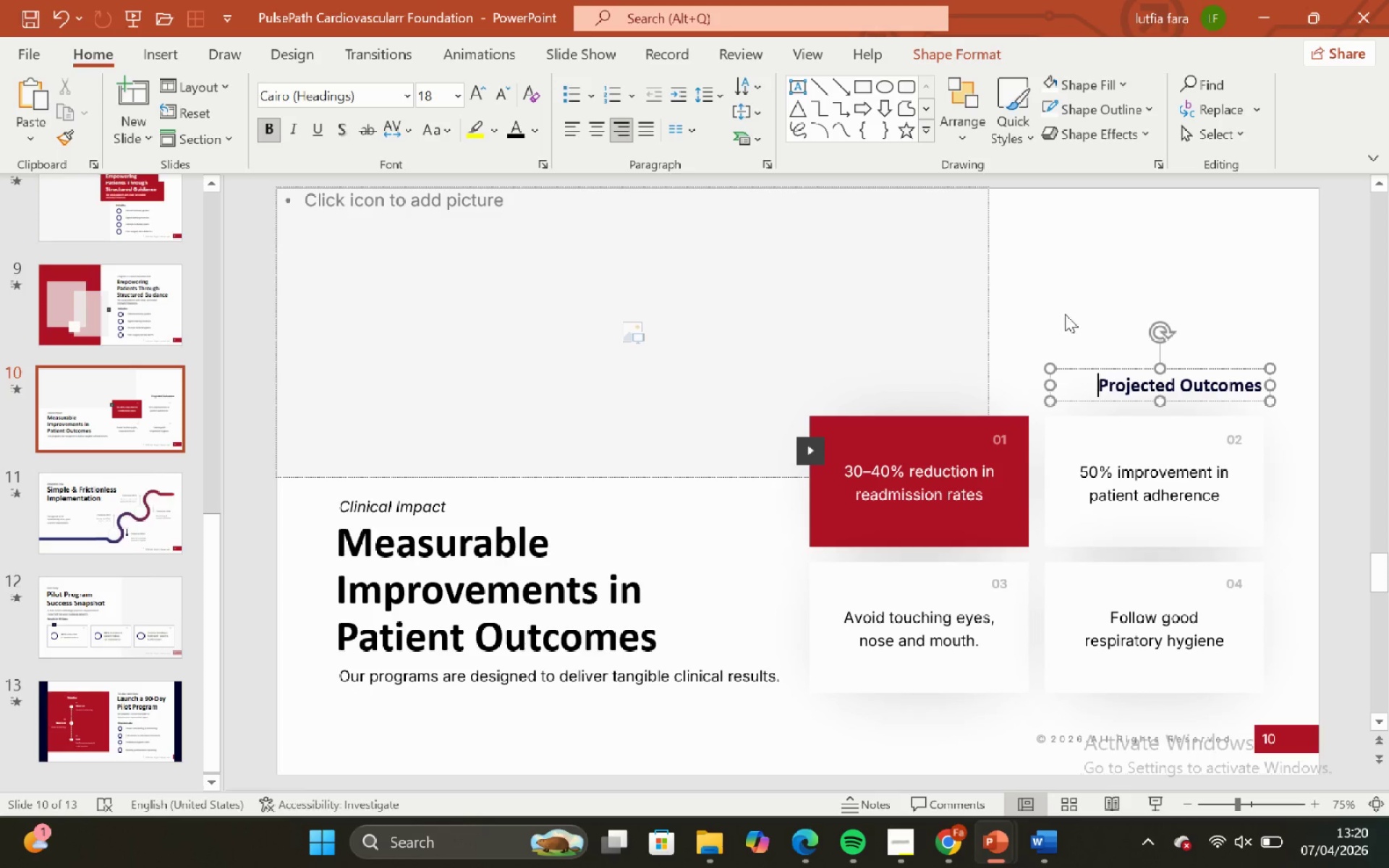 
left_click([1065, 314])
 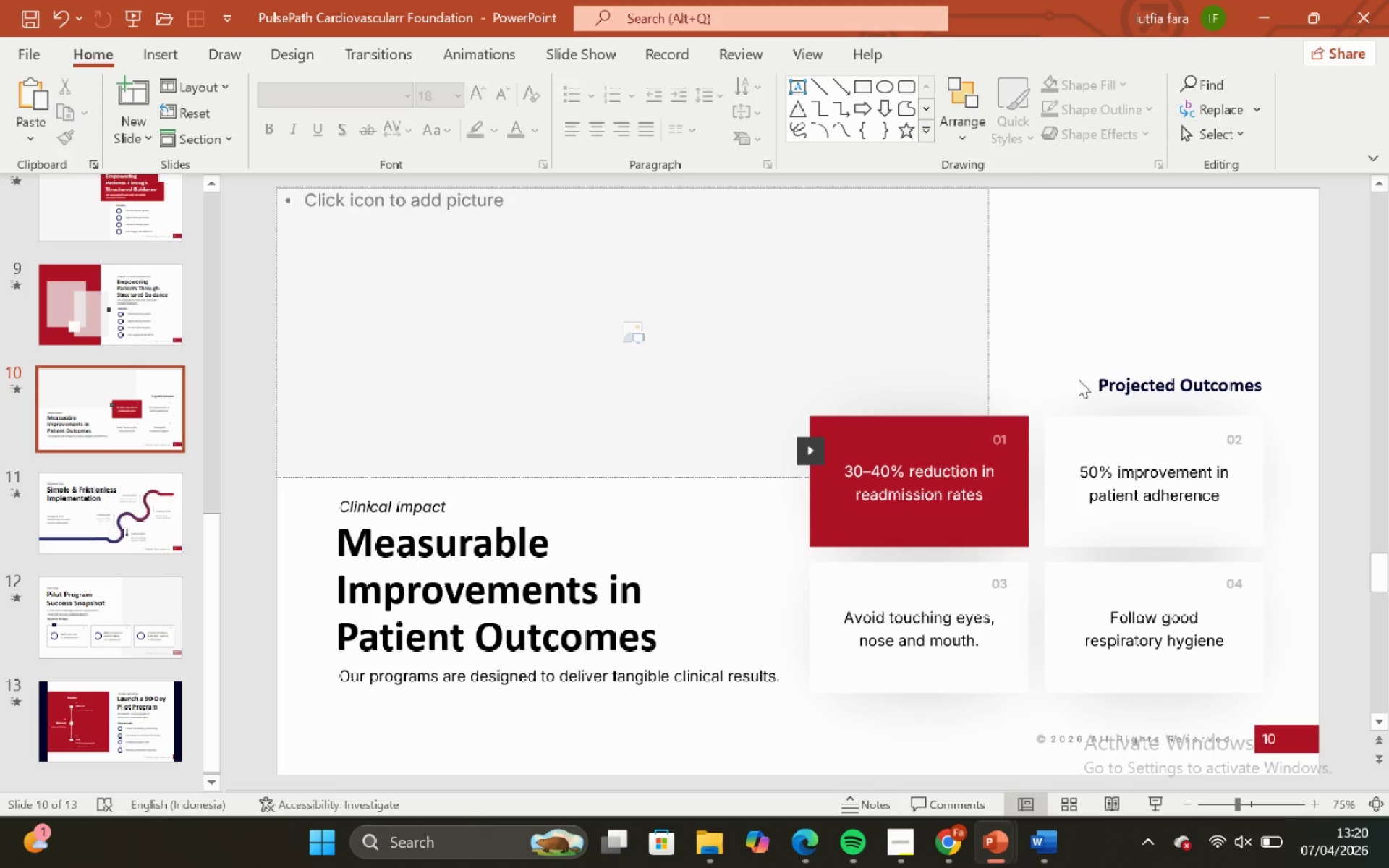 
left_click([1078, 379])
 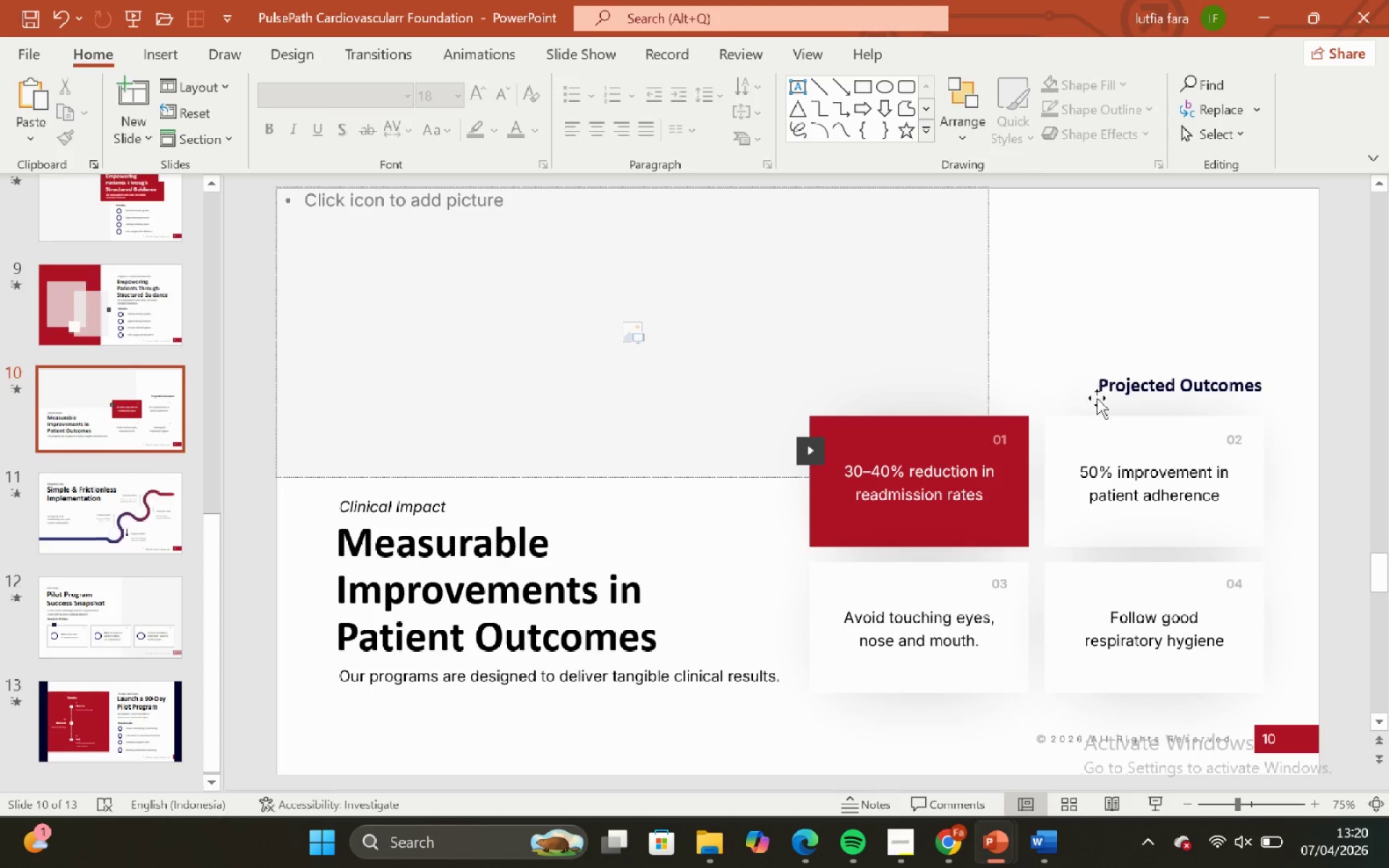 
left_click([1097, 398])
 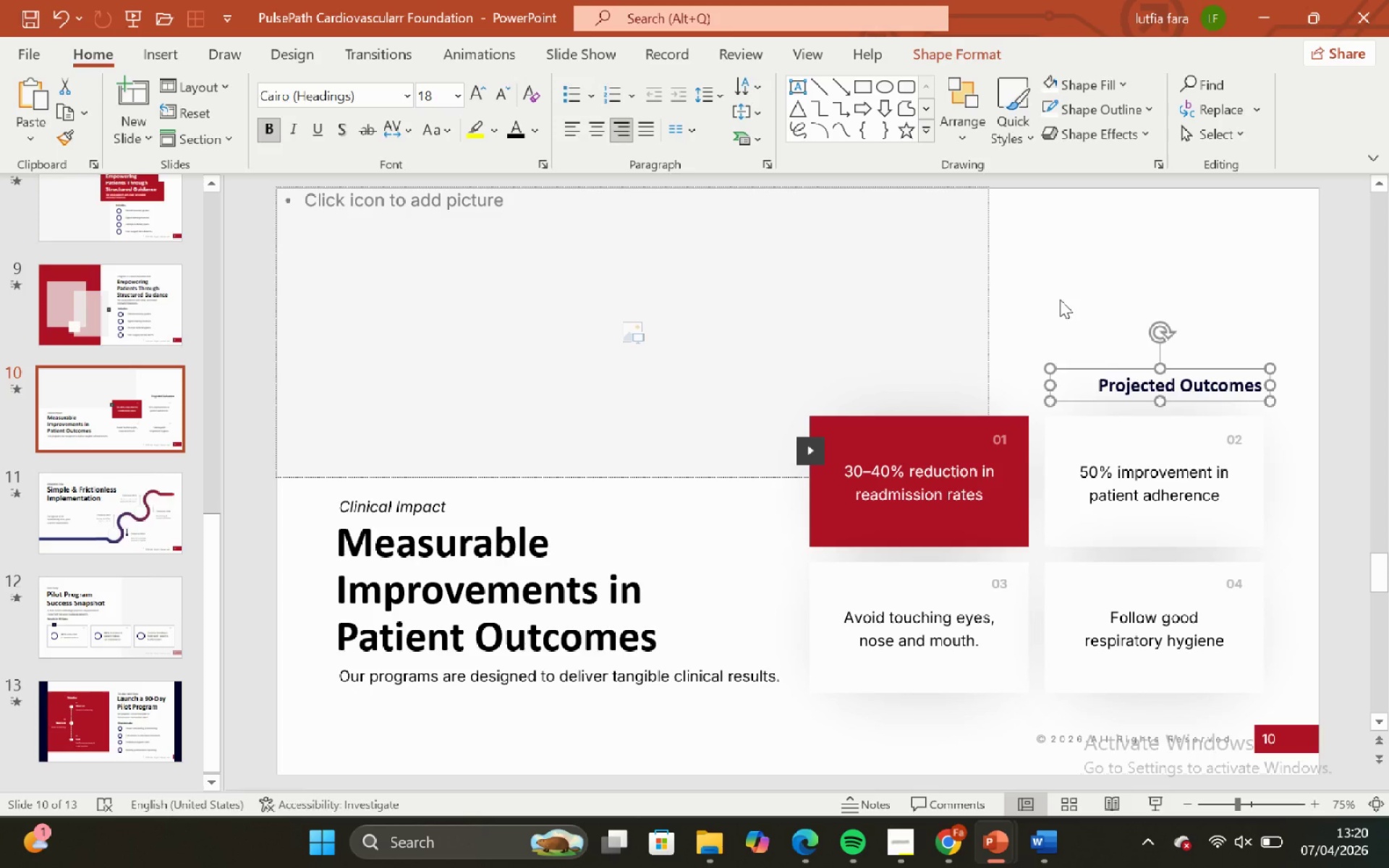 
left_click([1060, 299])
 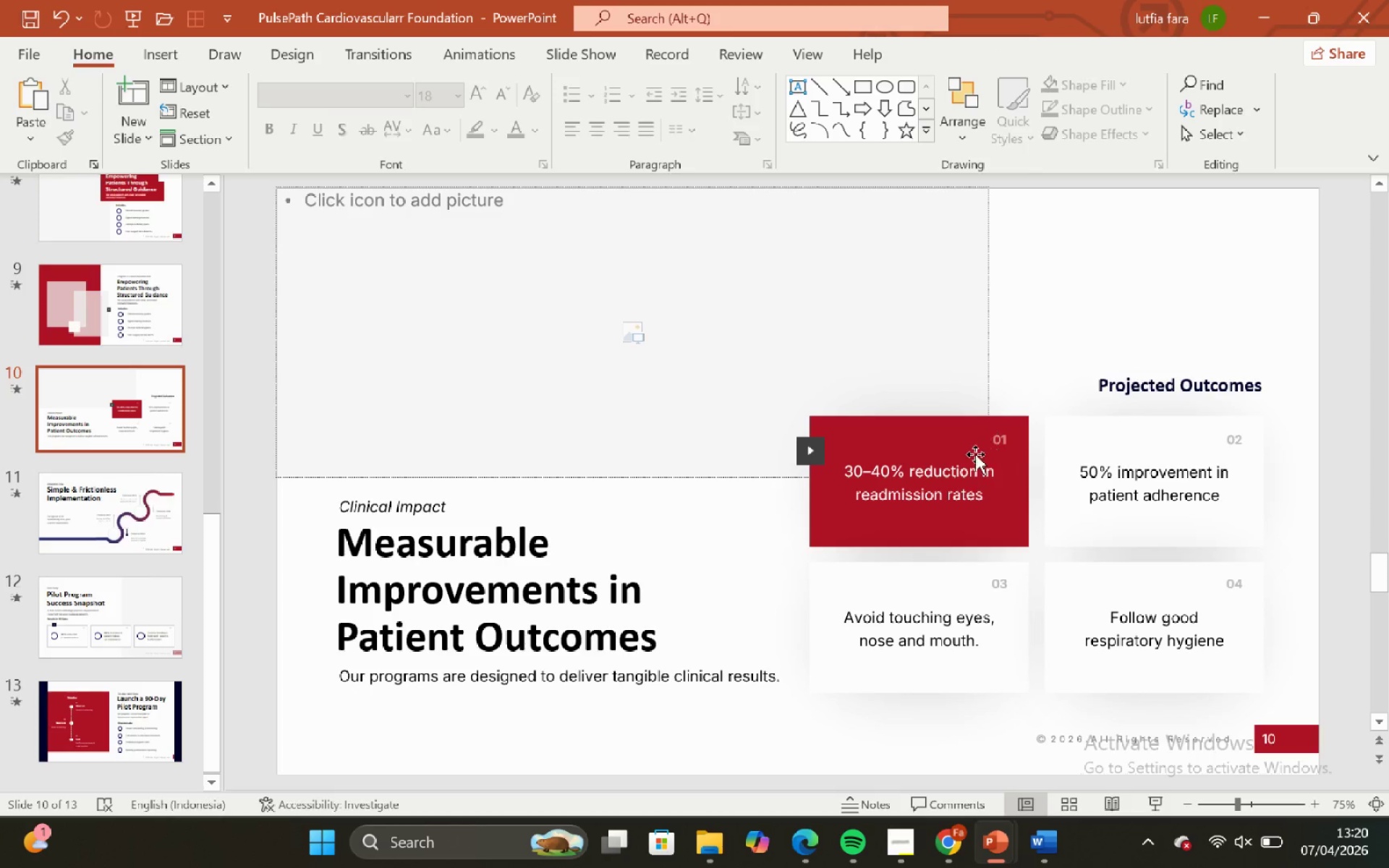 
left_click([974, 458])
 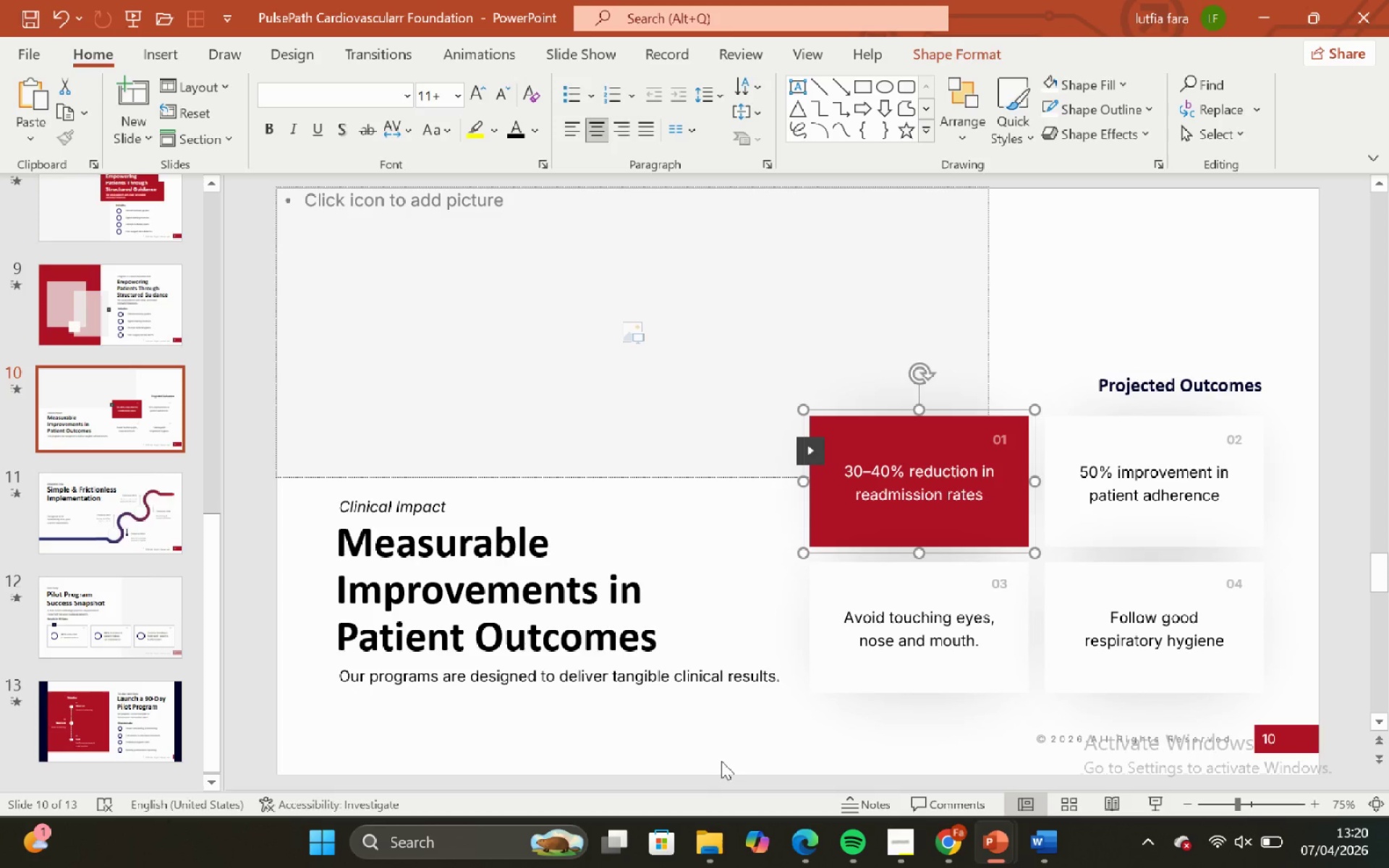 
left_click([719, 762])
 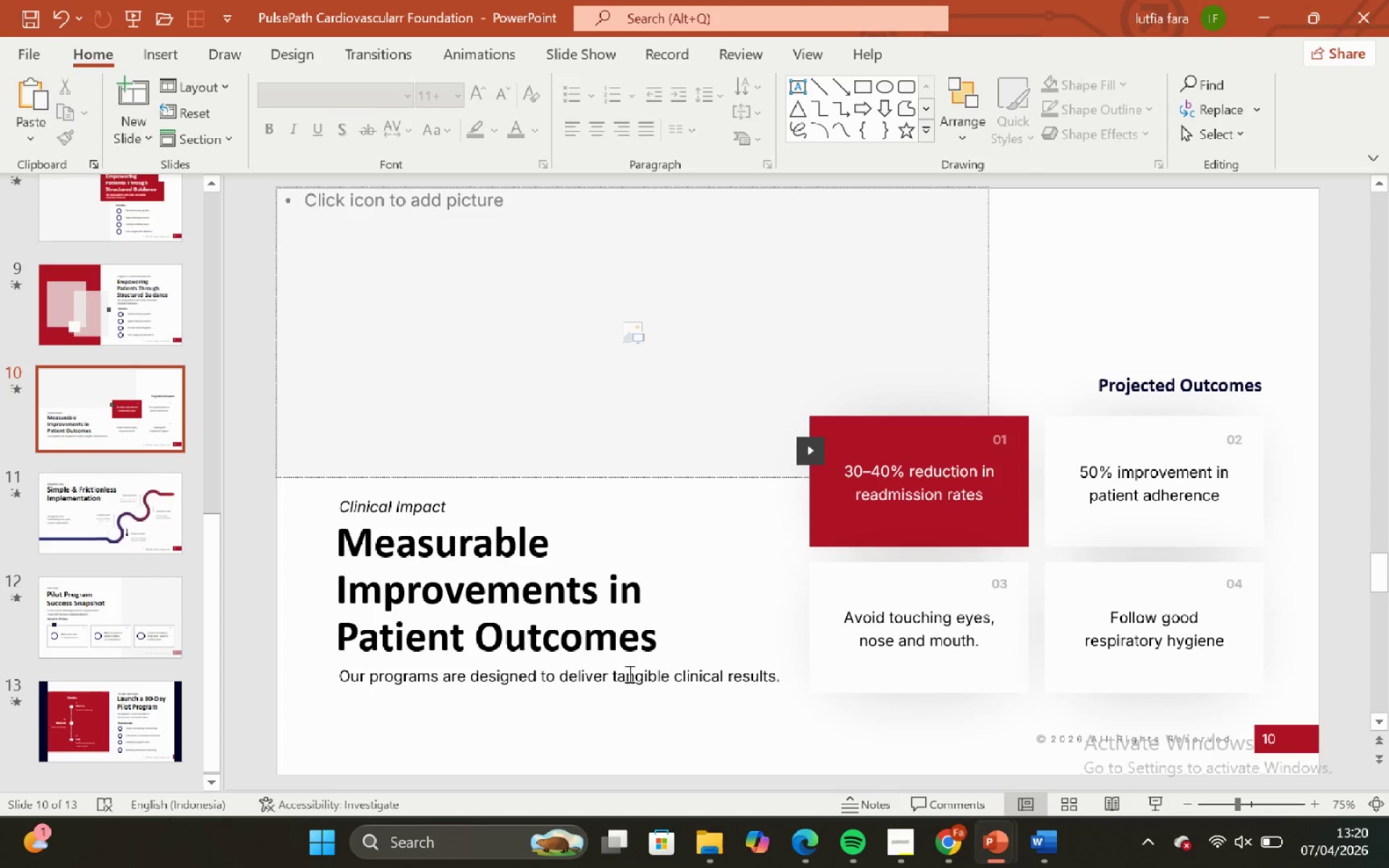 
left_click([627, 673])
 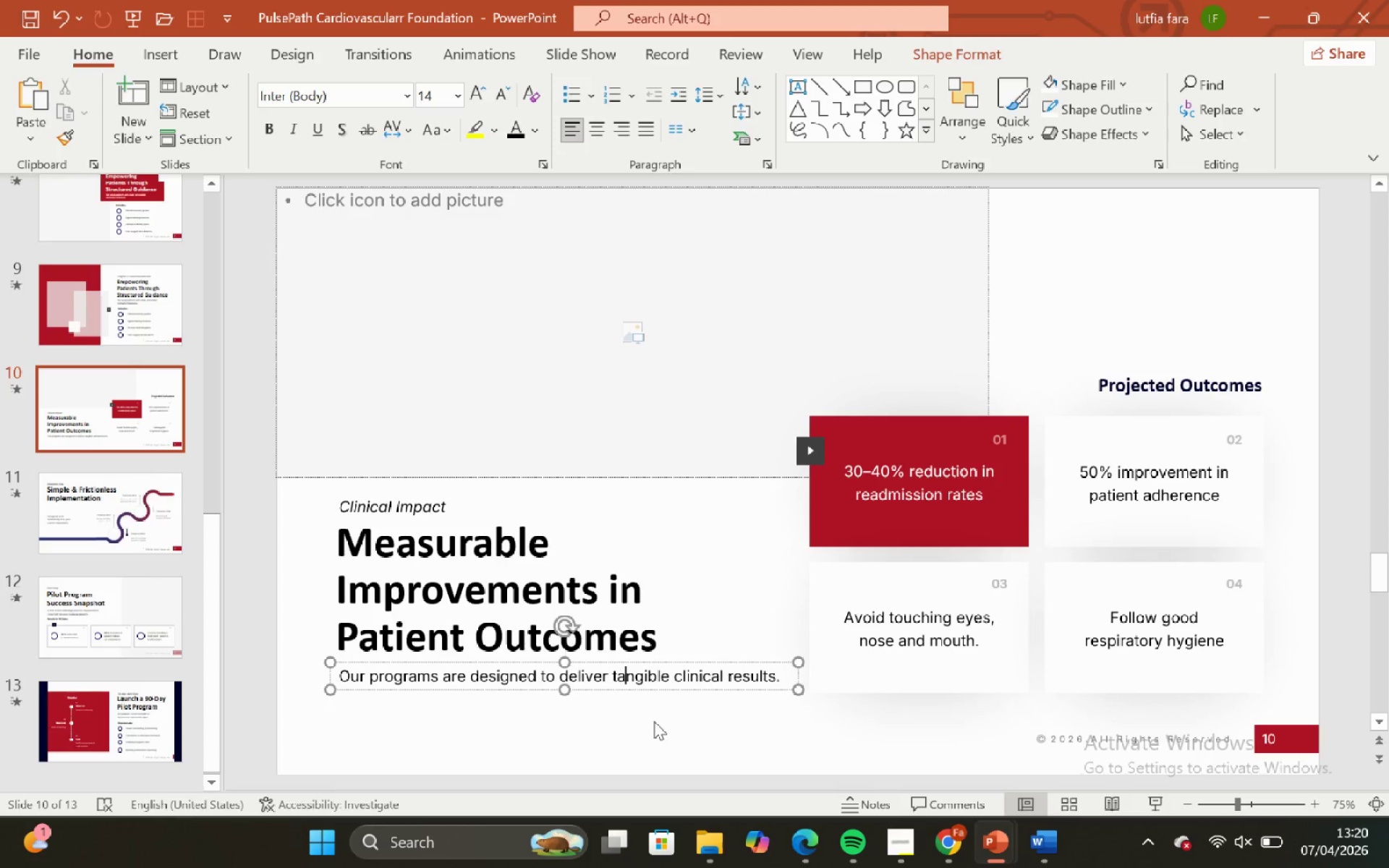 
left_click([654, 721])
 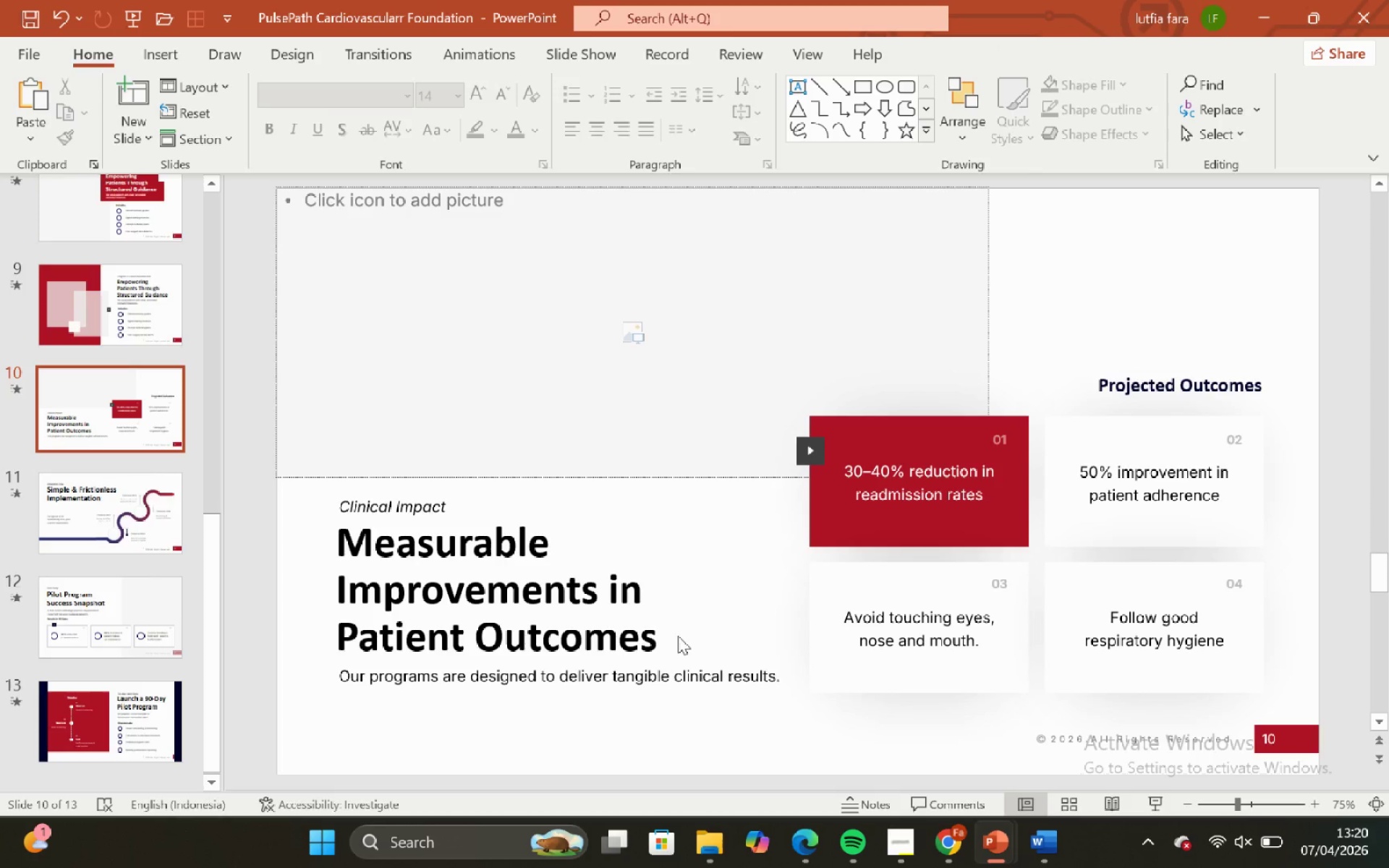 
left_click([678, 636])
 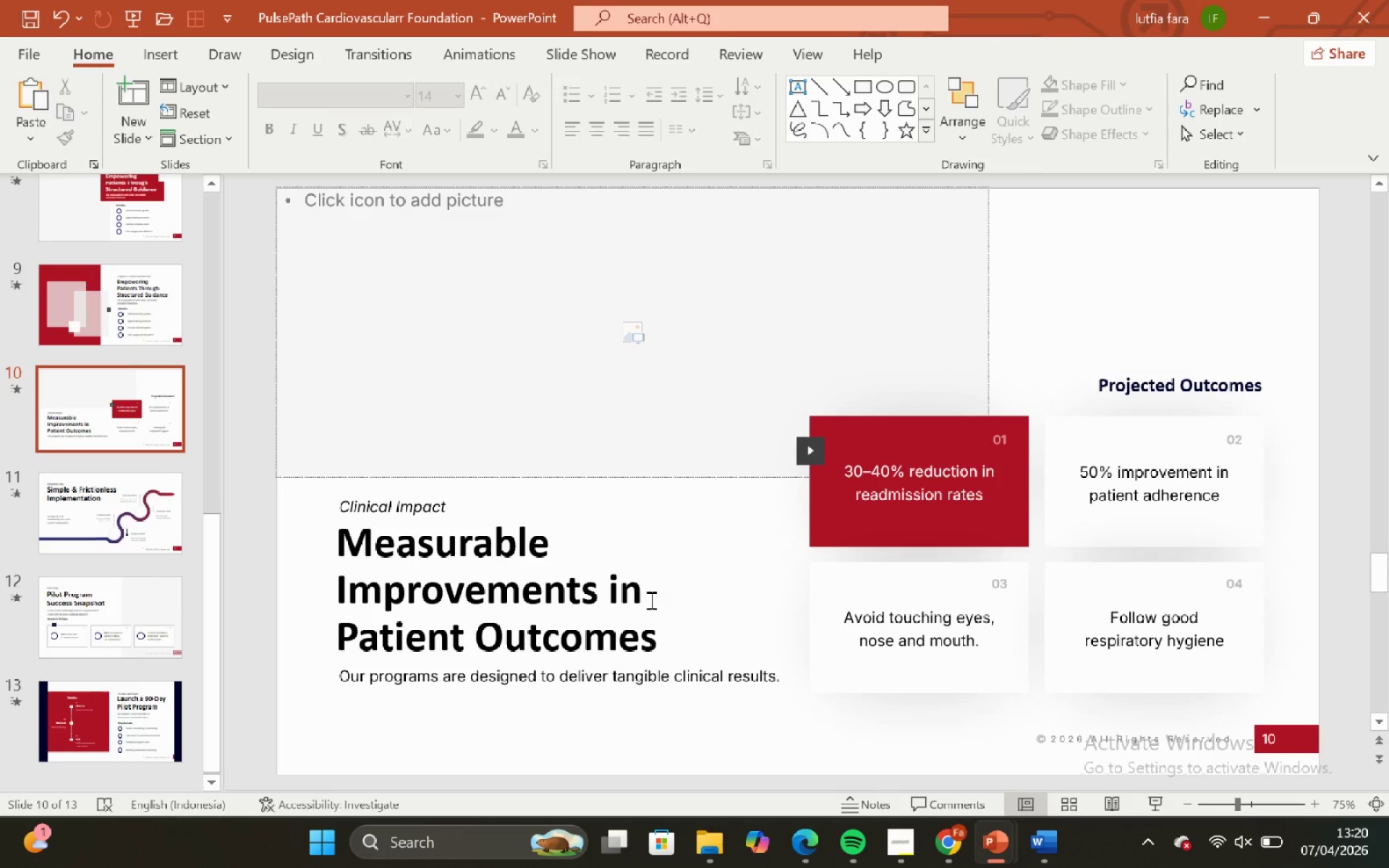 
left_click([646, 595])
 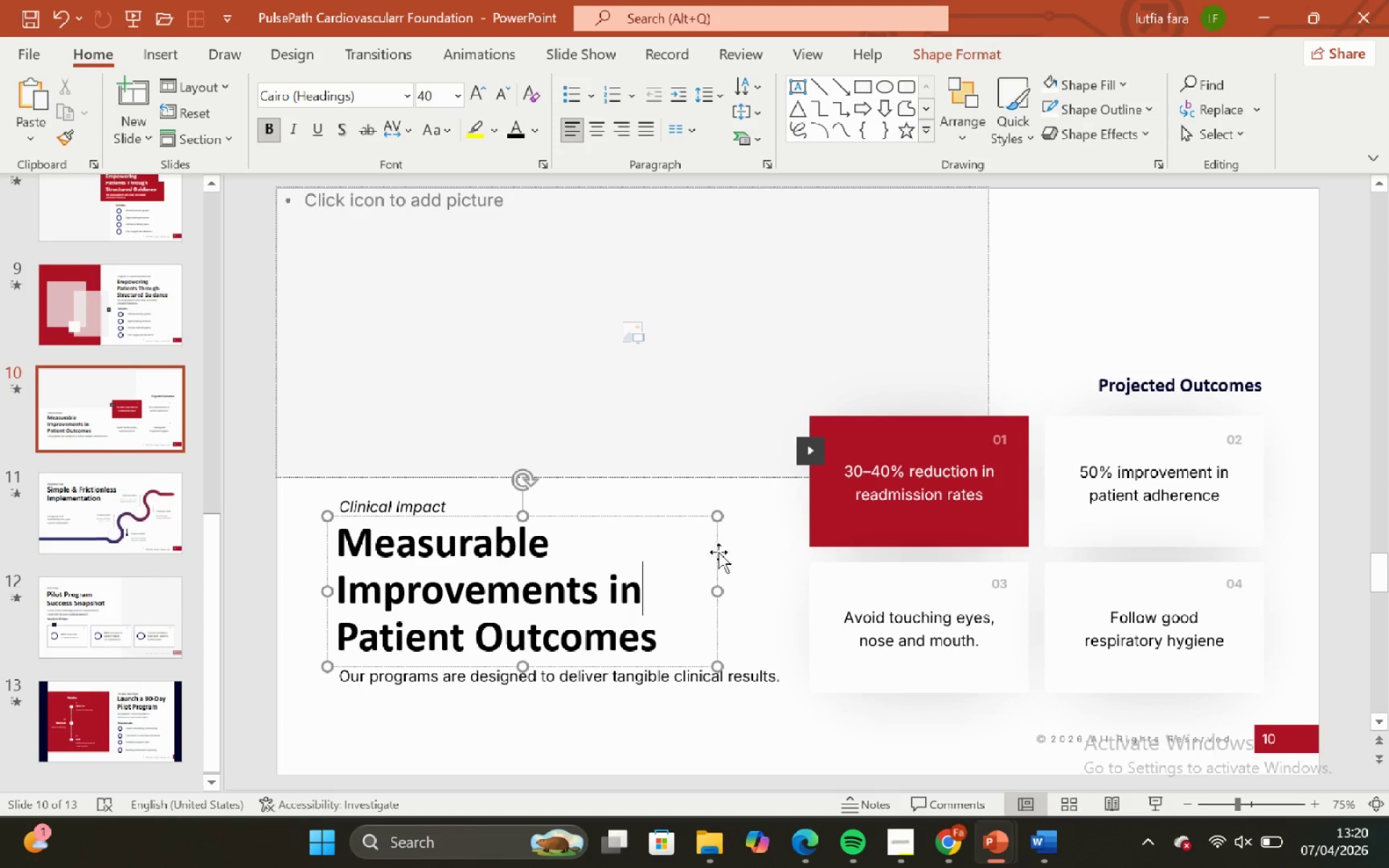 
left_click([718, 551])
 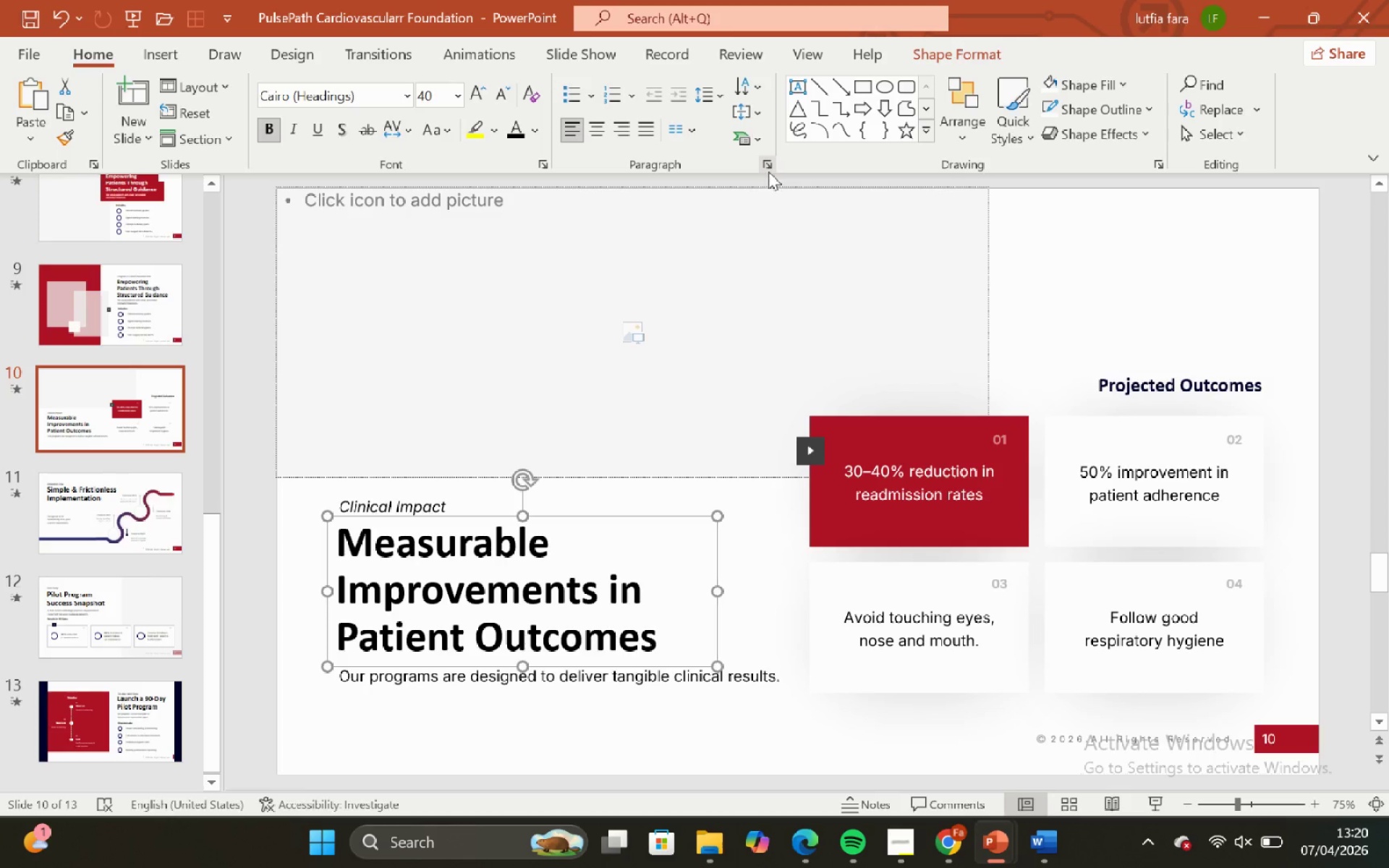 
left_click([770, 160])
 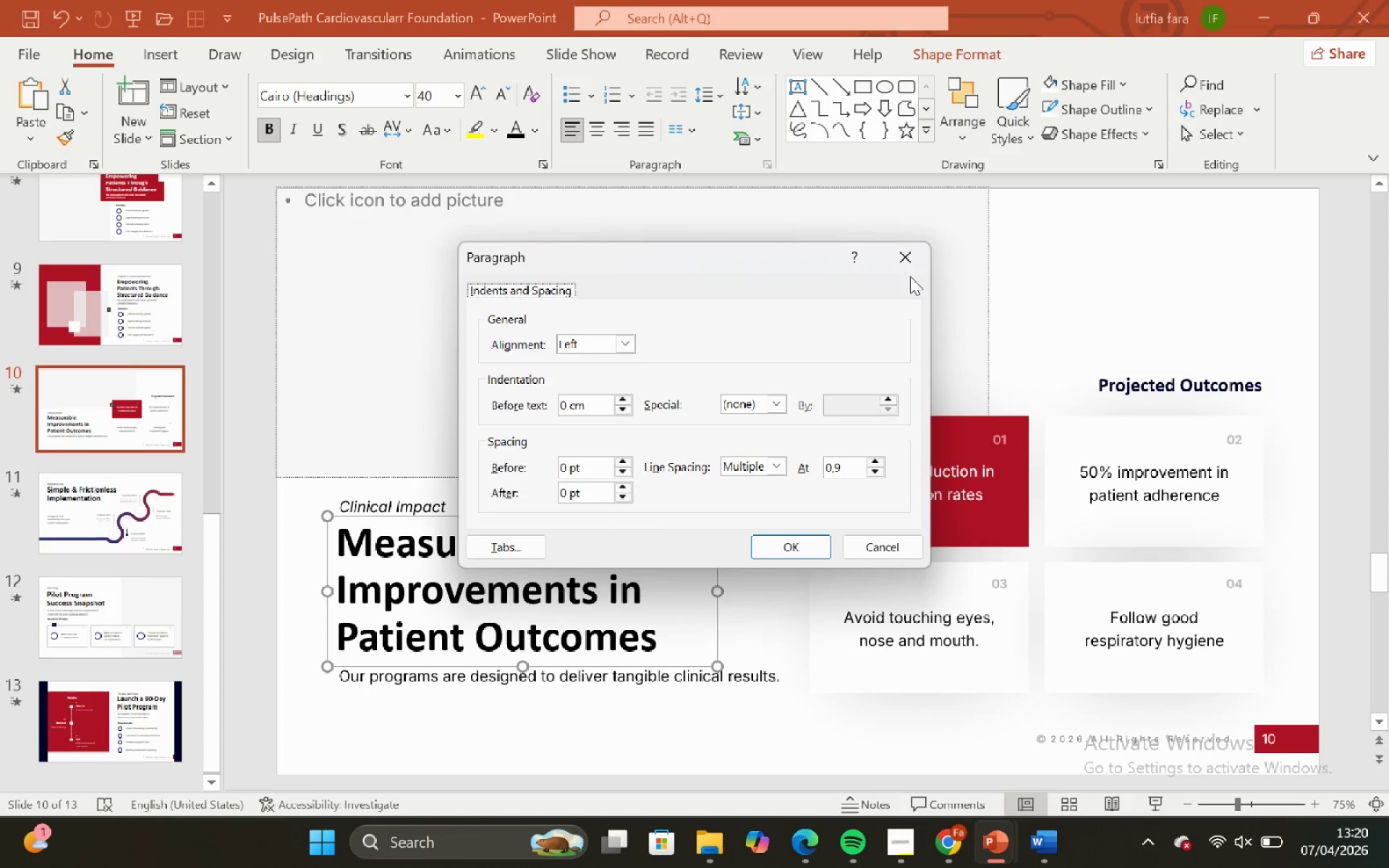 
left_click([910, 263])
 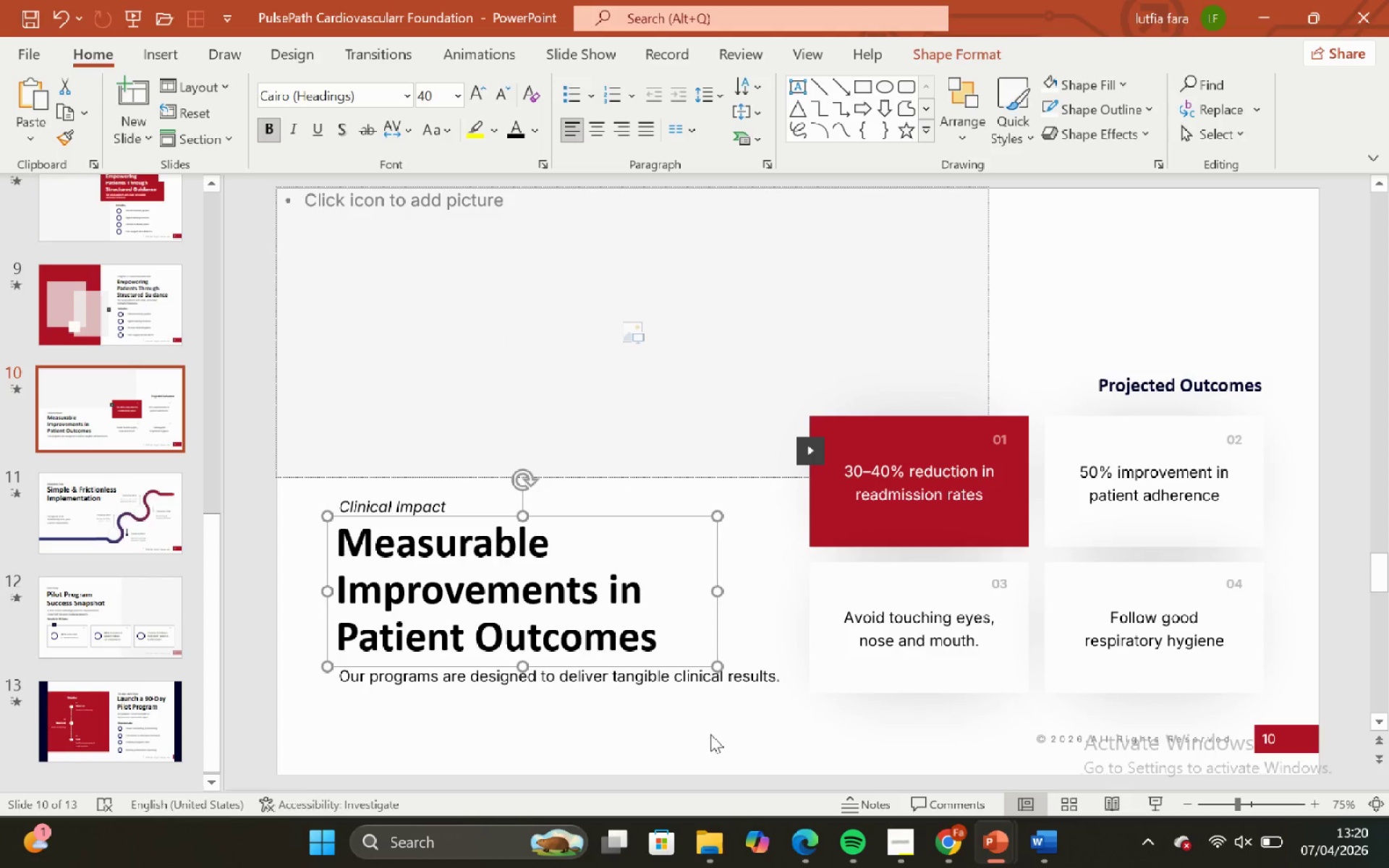 
left_click_drag(start_coordinate=[710, 735], to_coordinate=[694, 734])
 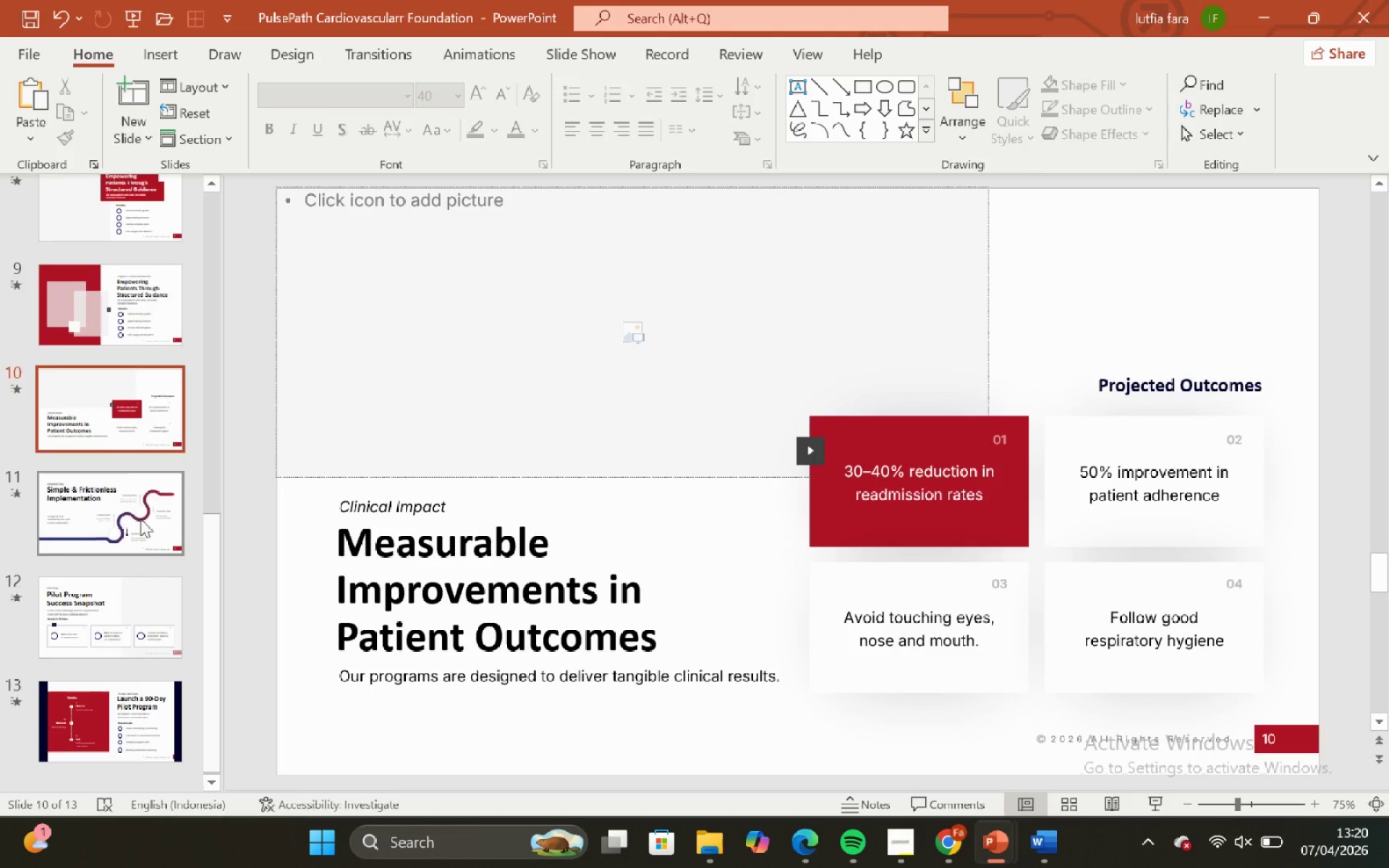 
left_click([137, 516])
 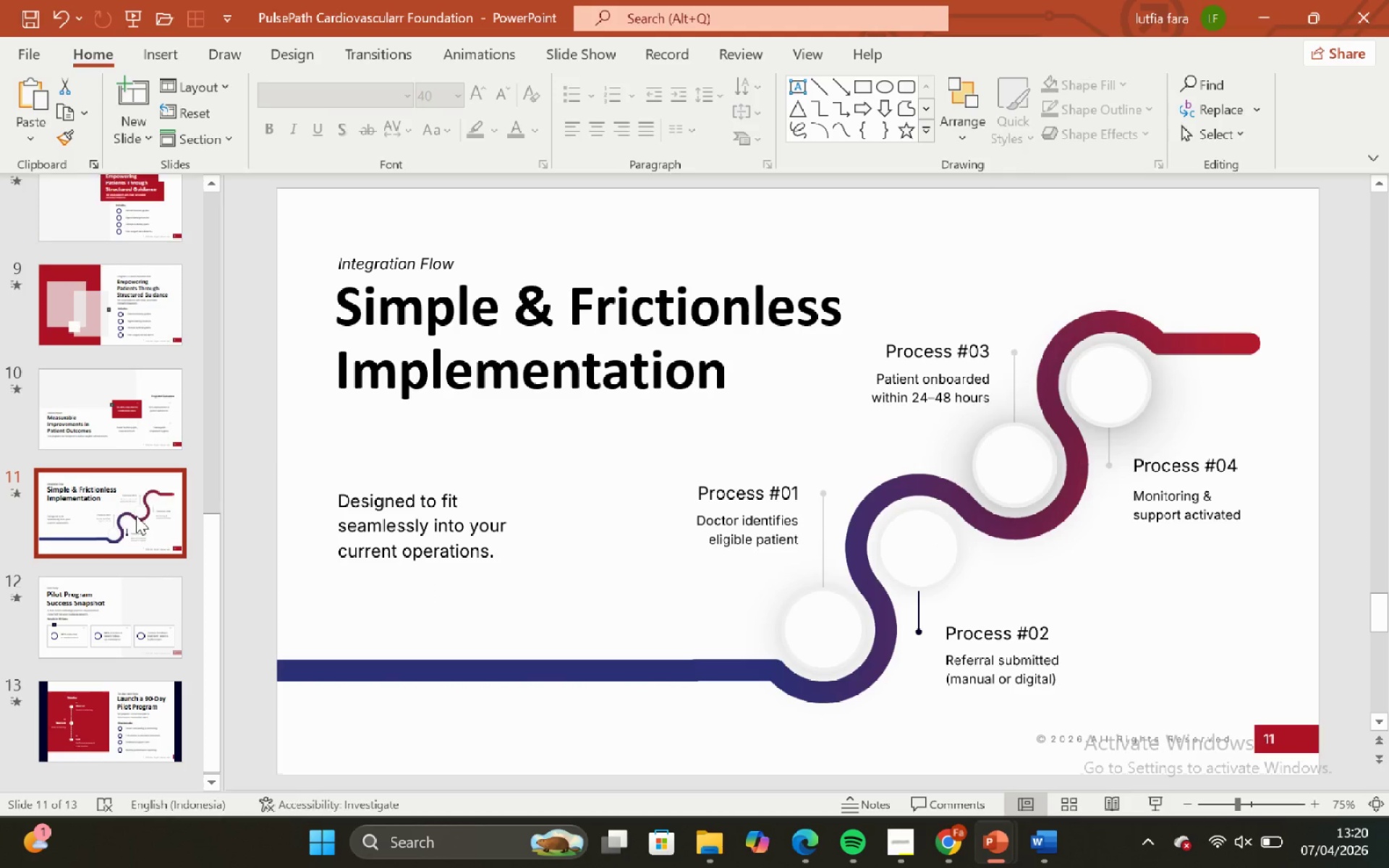 
scroll: coordinate [136, 516], scroll_direction: down, amount: 2.0
 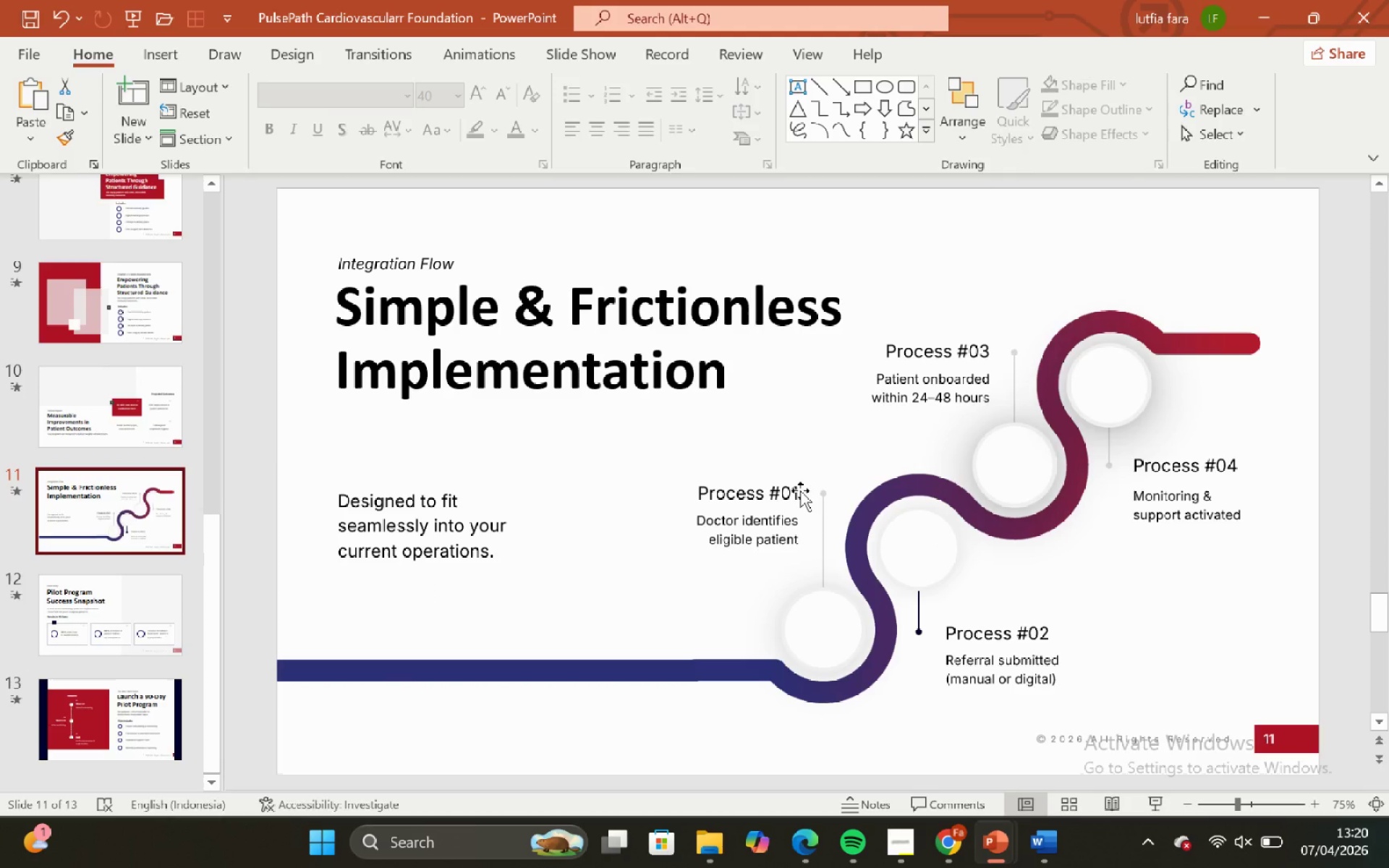 
left_click([799, 490])
 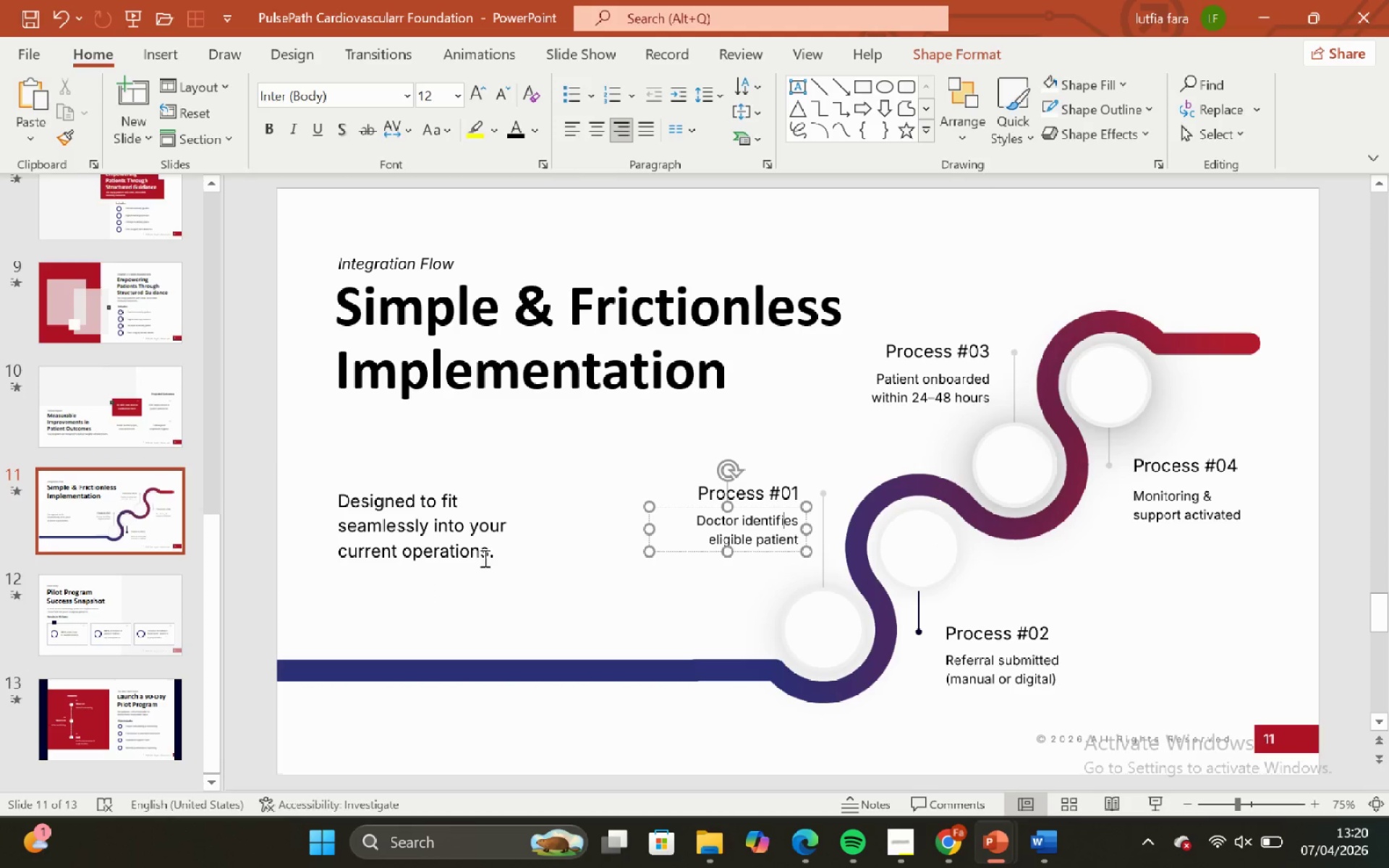 
left_click([475, 550])
 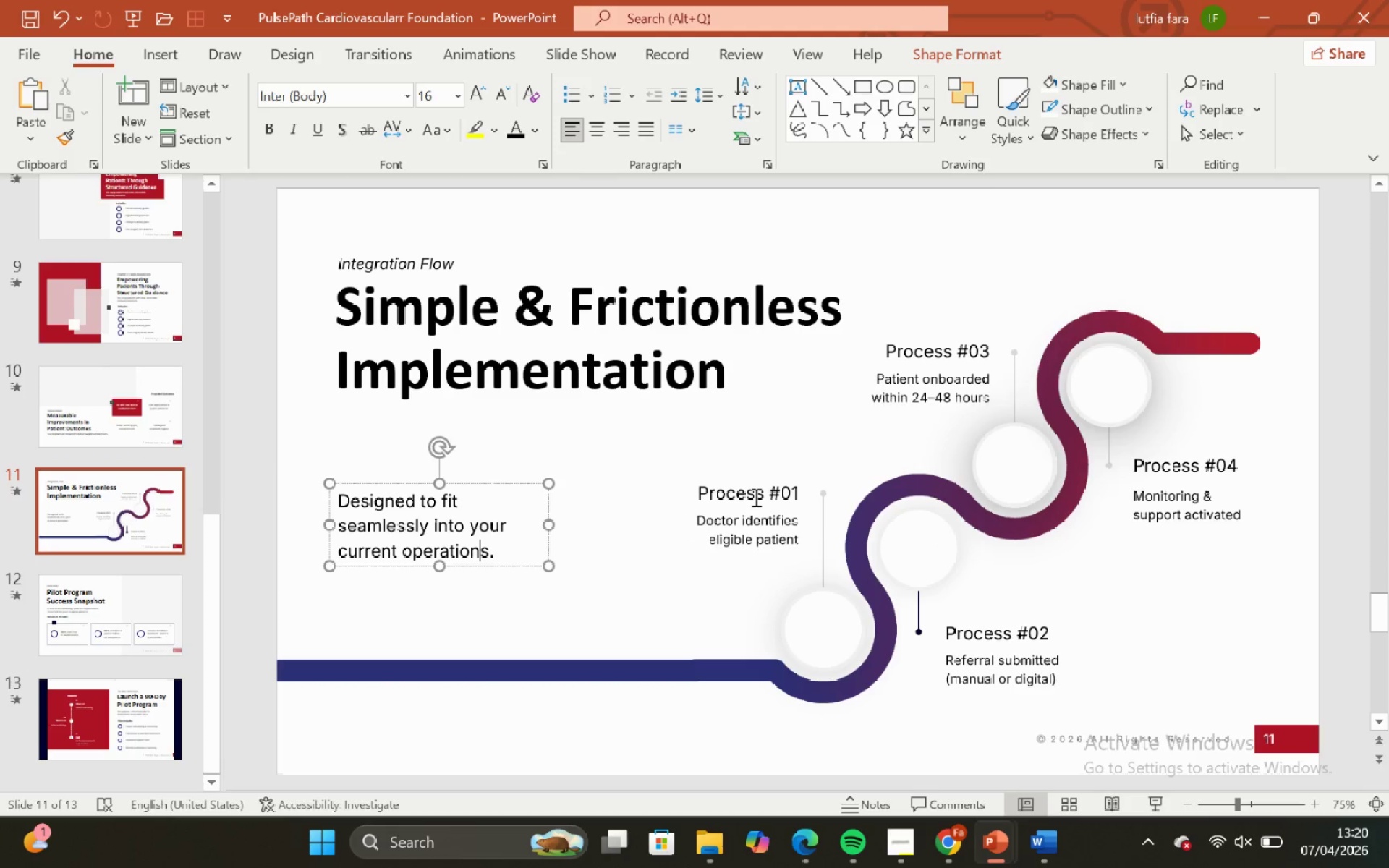 
key(Shift+ShiftLeft)
 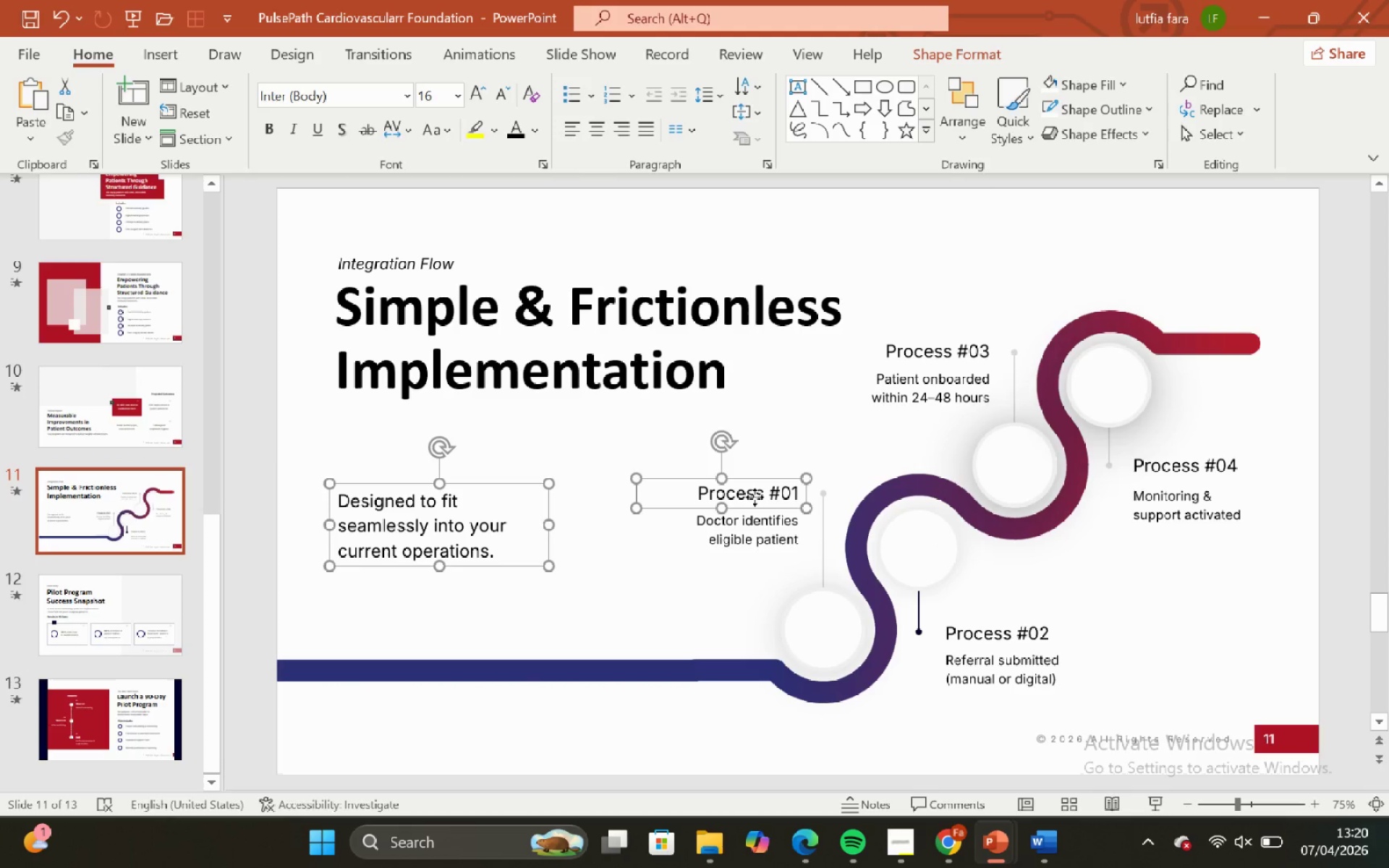 
left_click([755, 497])
 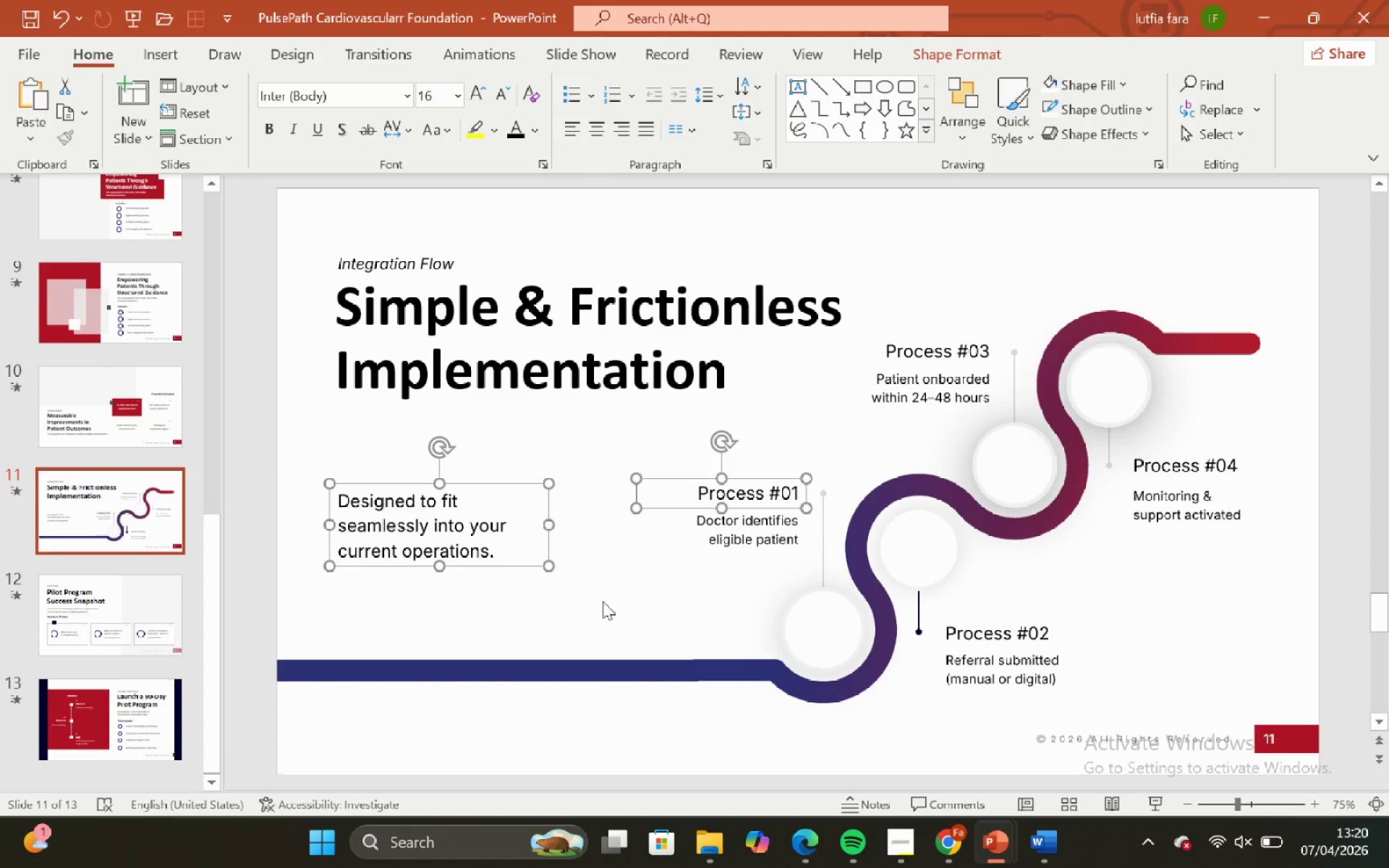 
left_click([609, 601])
 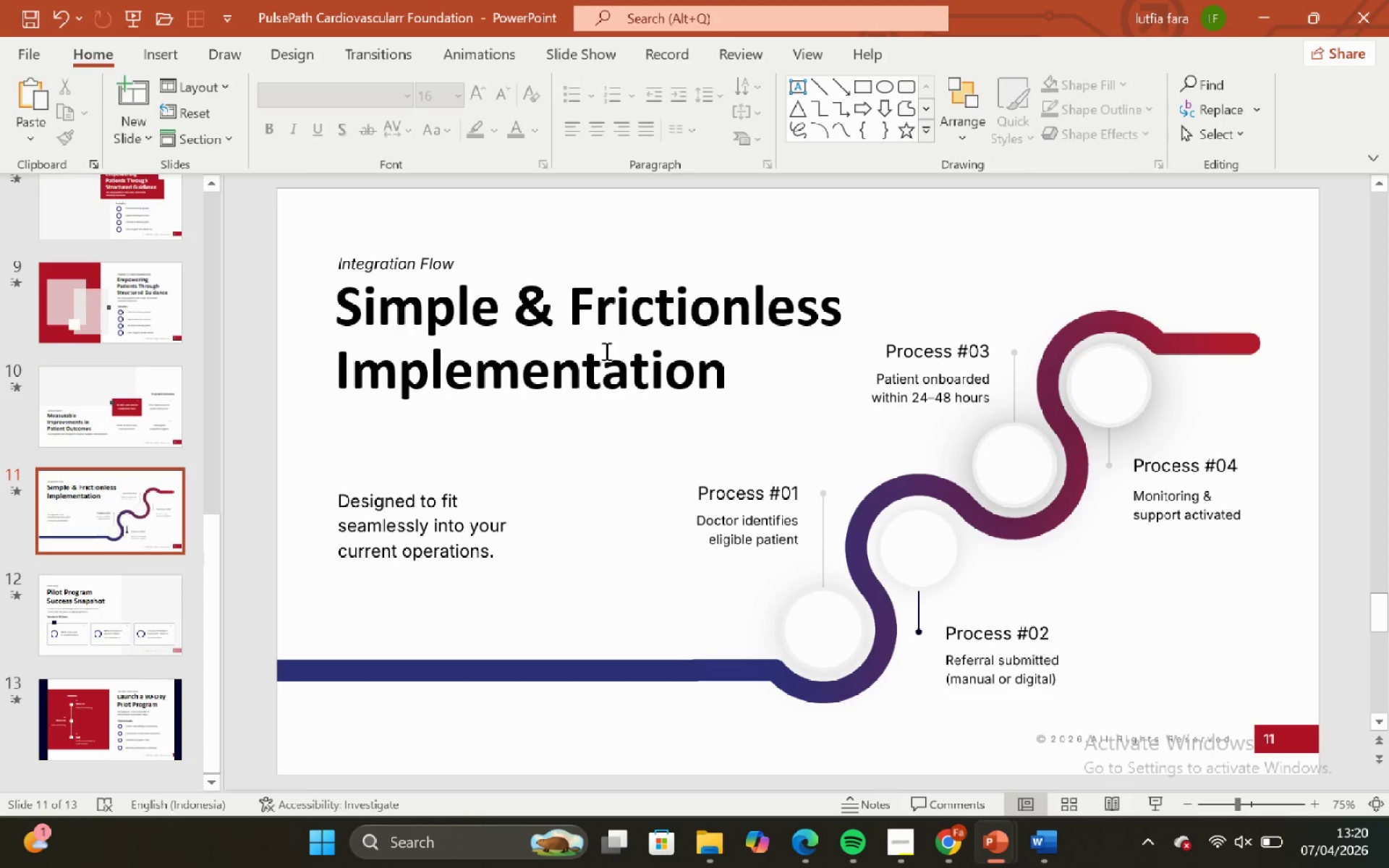 
left_click_drag(start_coordinate=[620, 335], to_coordinate=[613, 333])
 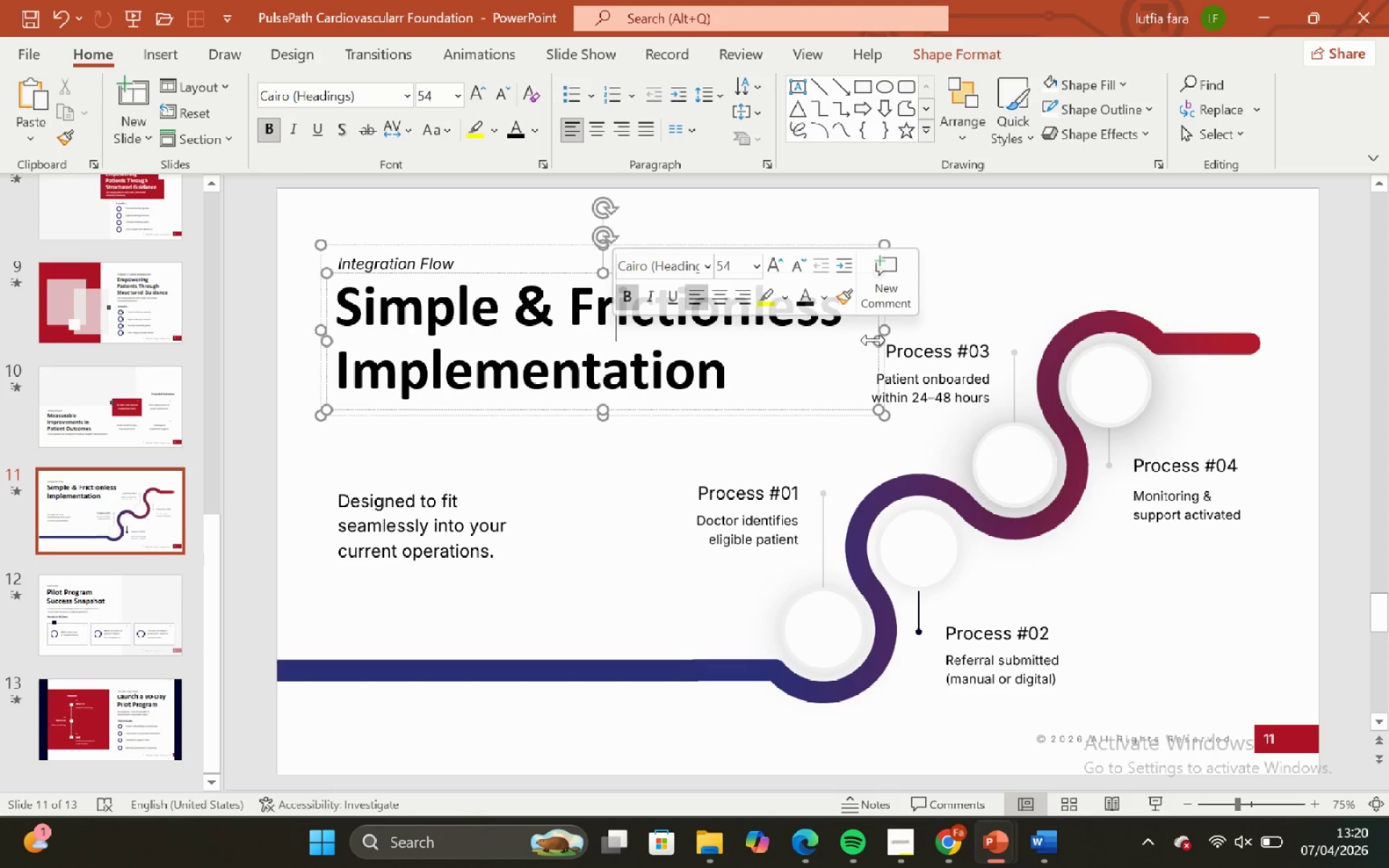 
left_click_drag(start_coordinate=[875, 340], to_coordinate=[841, 349])
 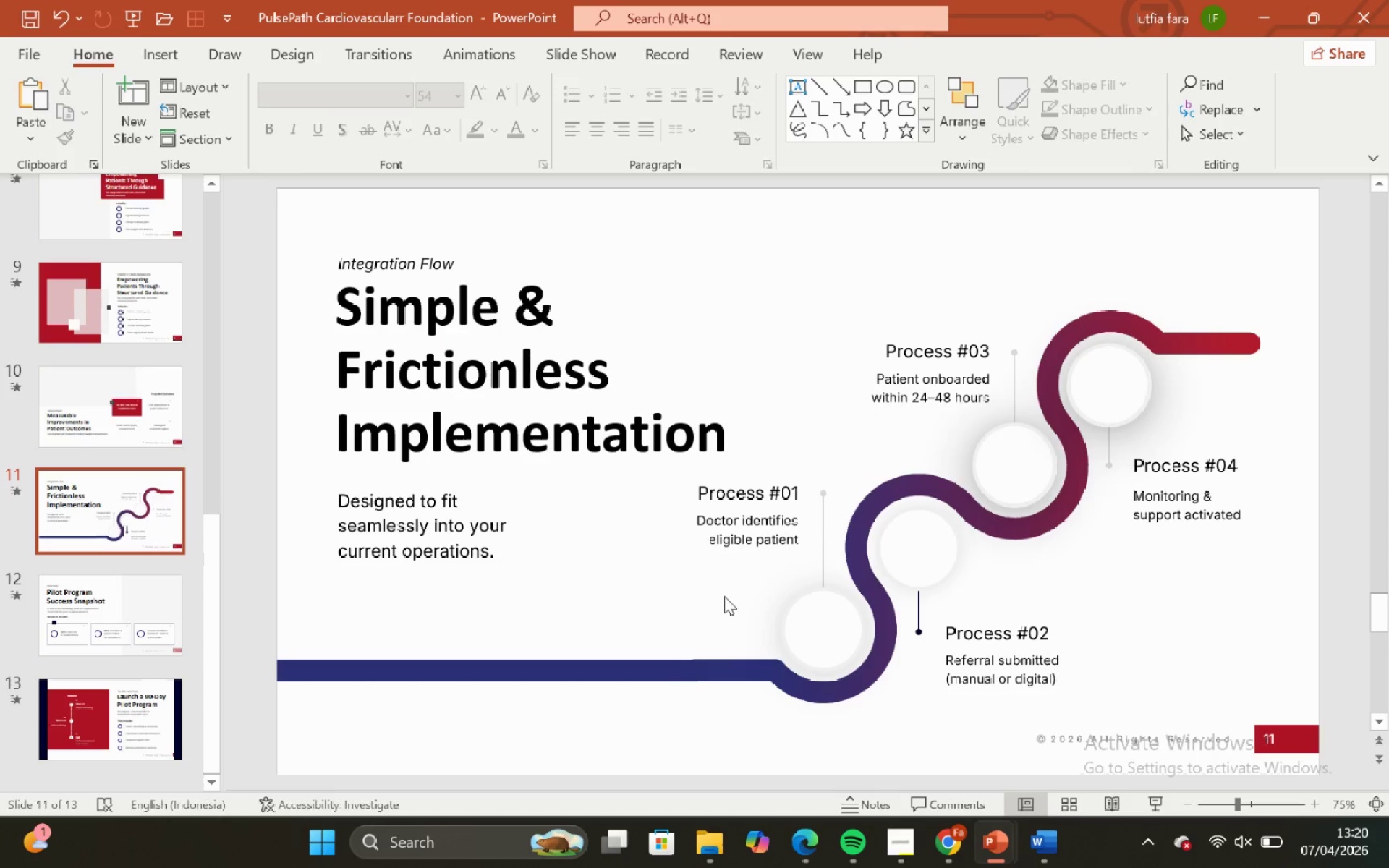 
double_click([731, 554])
 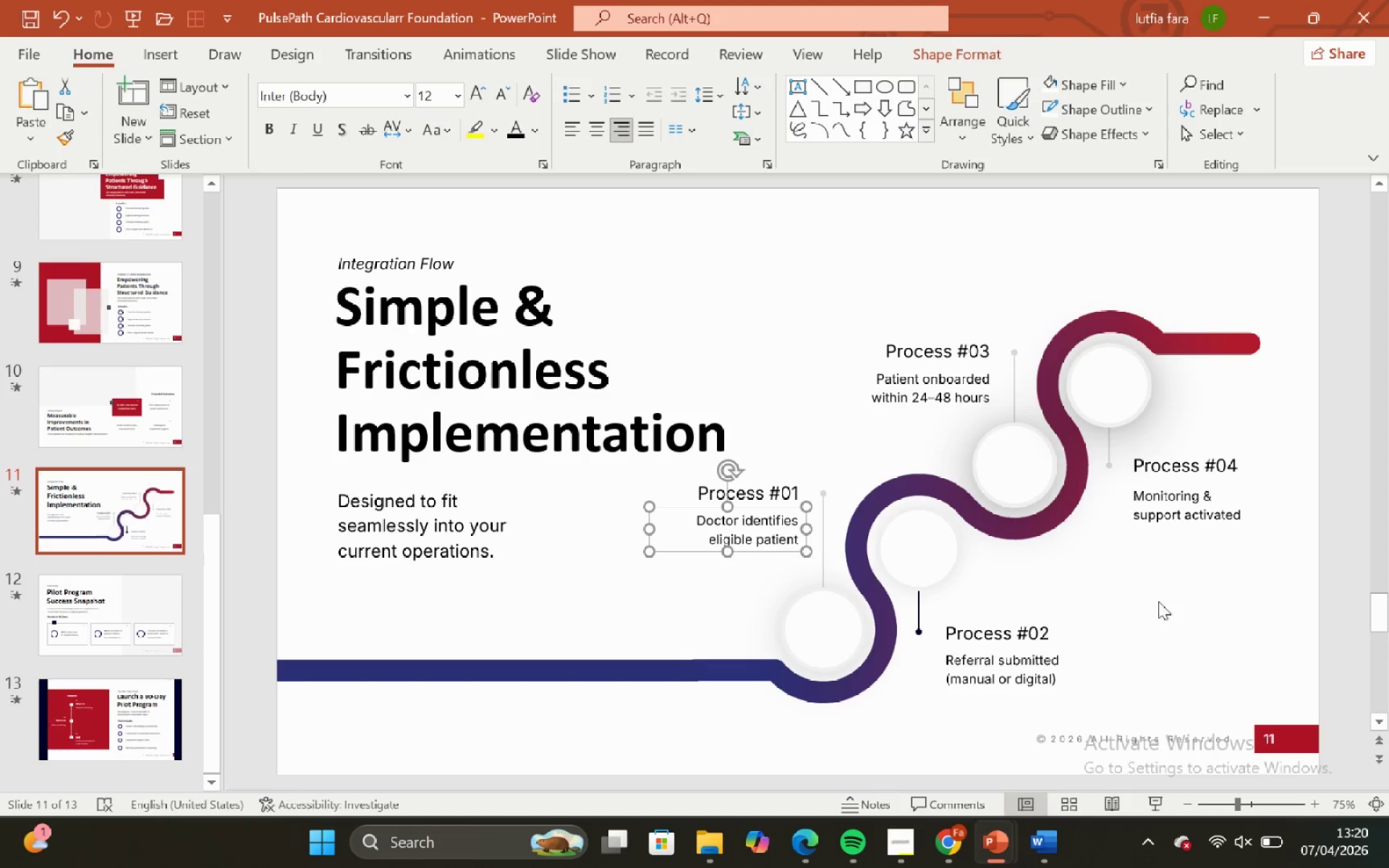 
left_click([1185, 602])
 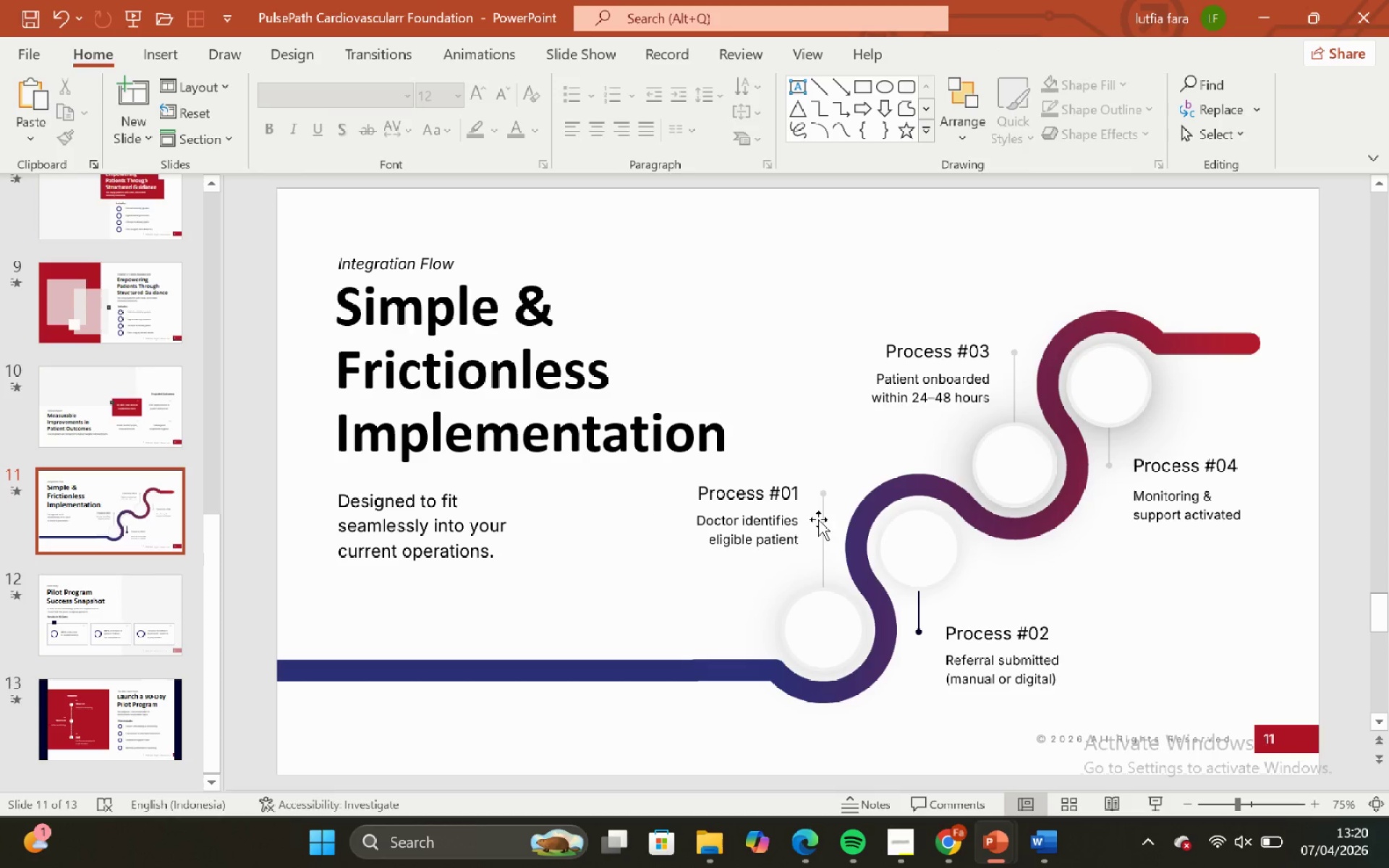 
left_click([817, 518])
 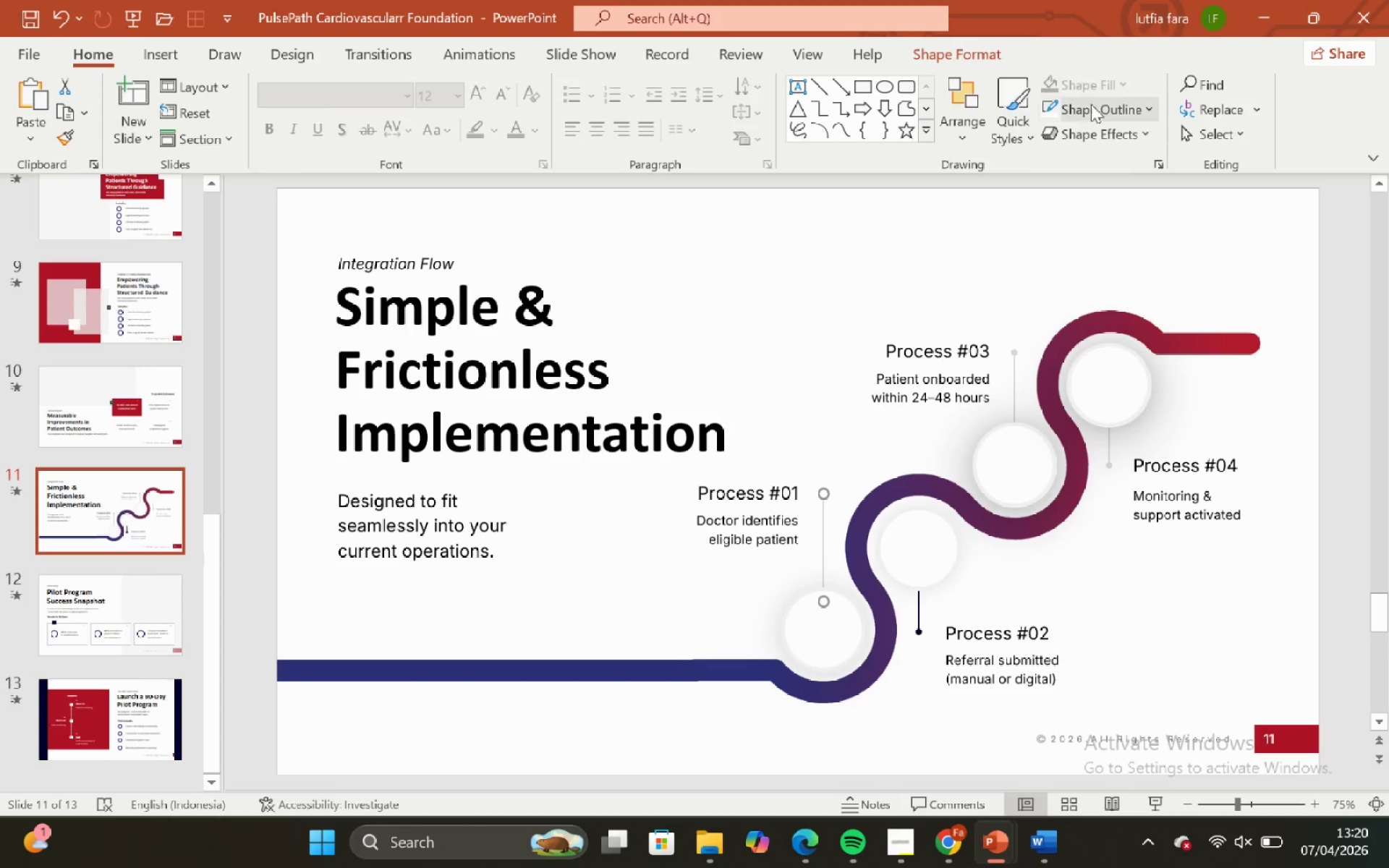 
left_click_drag(start_coordinate=[1097, 116], to_coordinate=[1101, 116])
 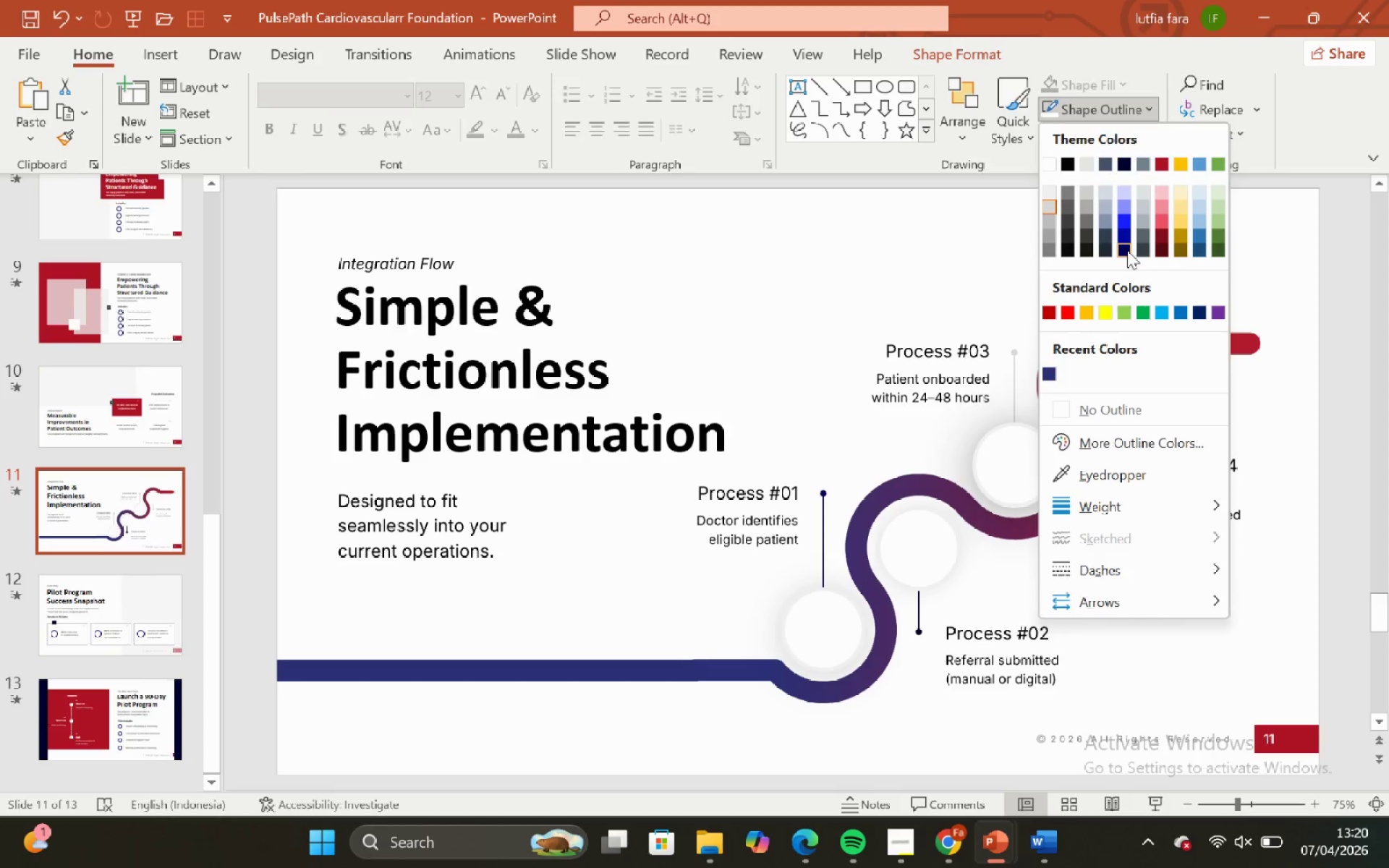 
wait(8.38)
 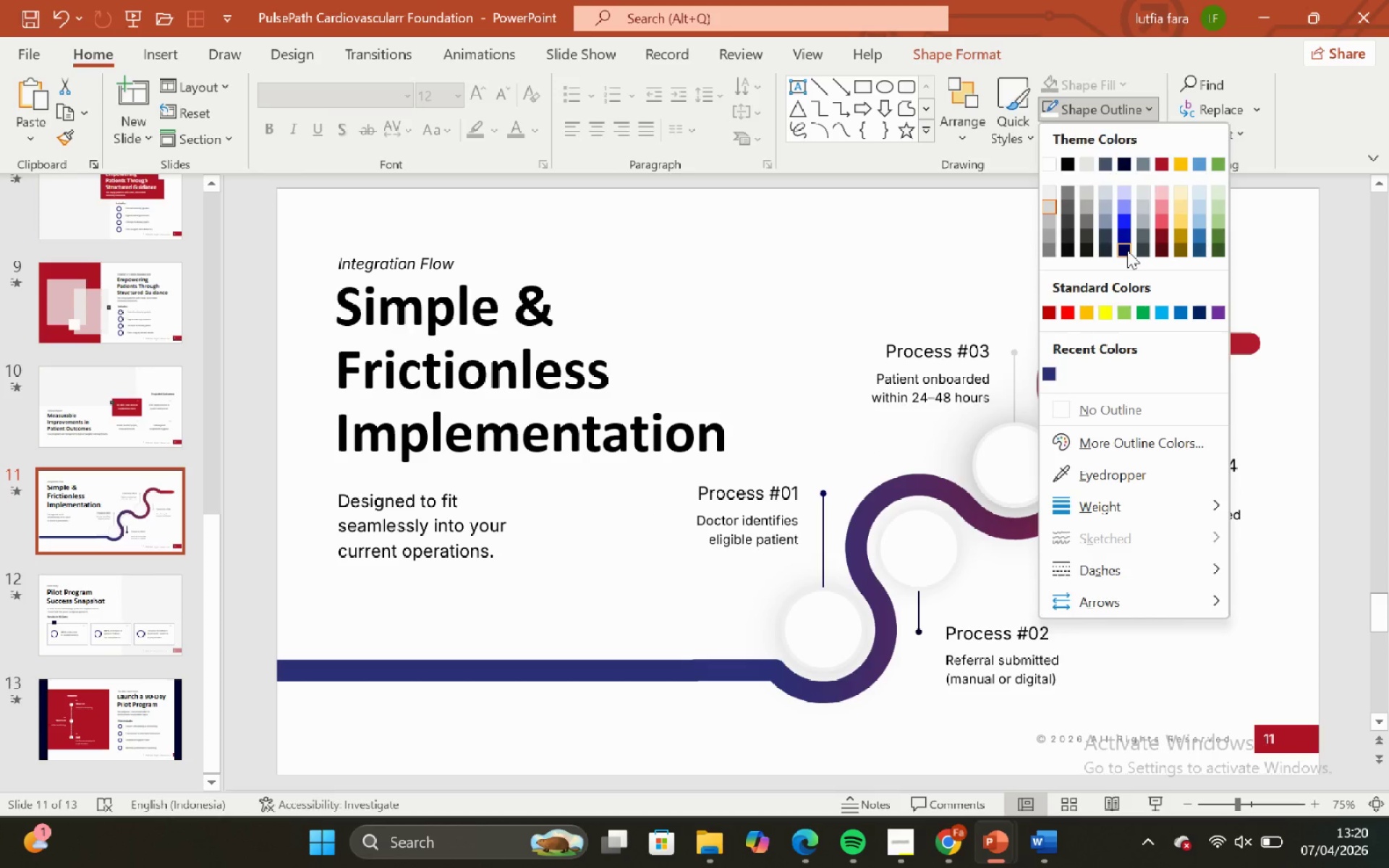 
left_click([1140, 166])
 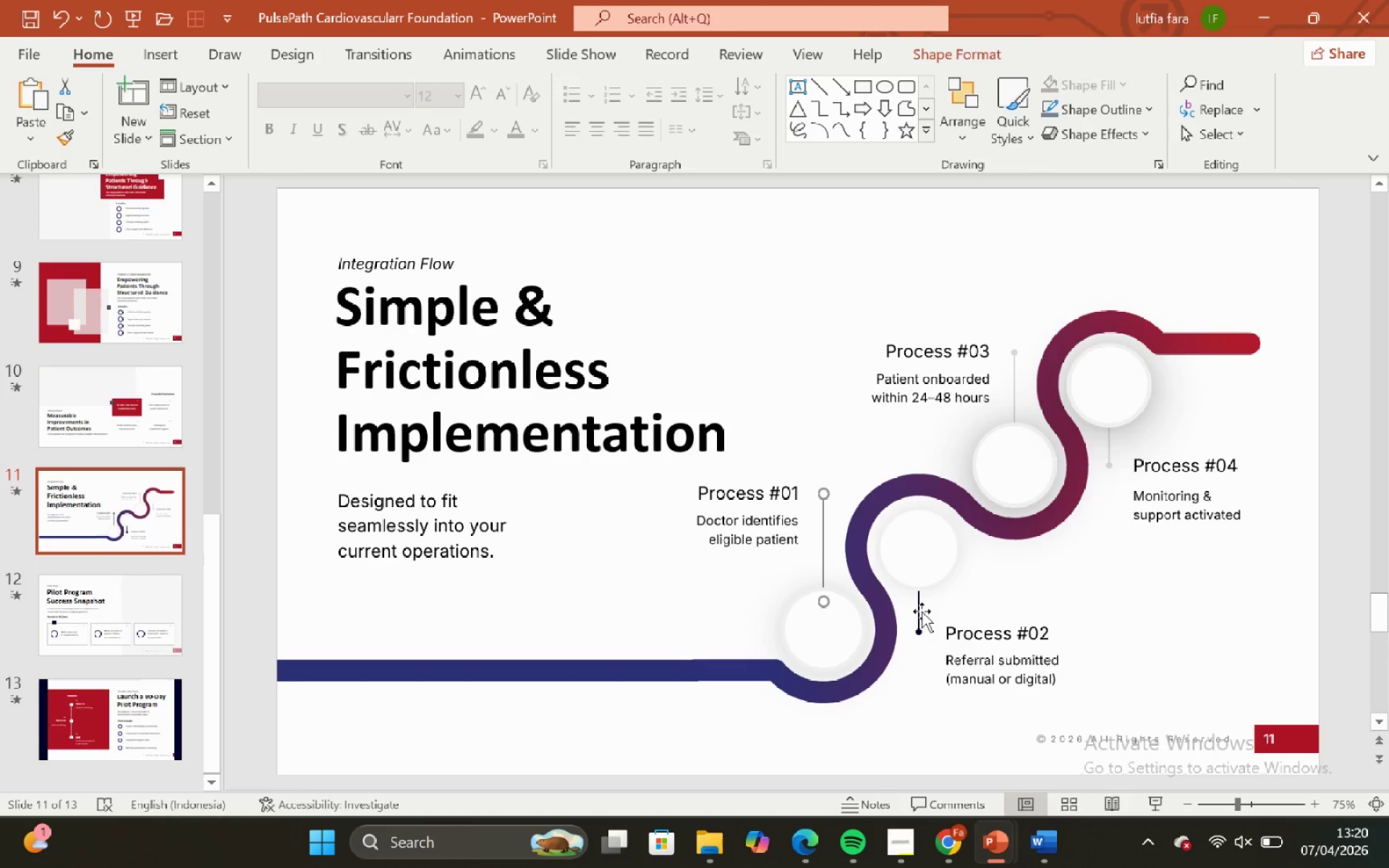 
left_click([918, 611])
 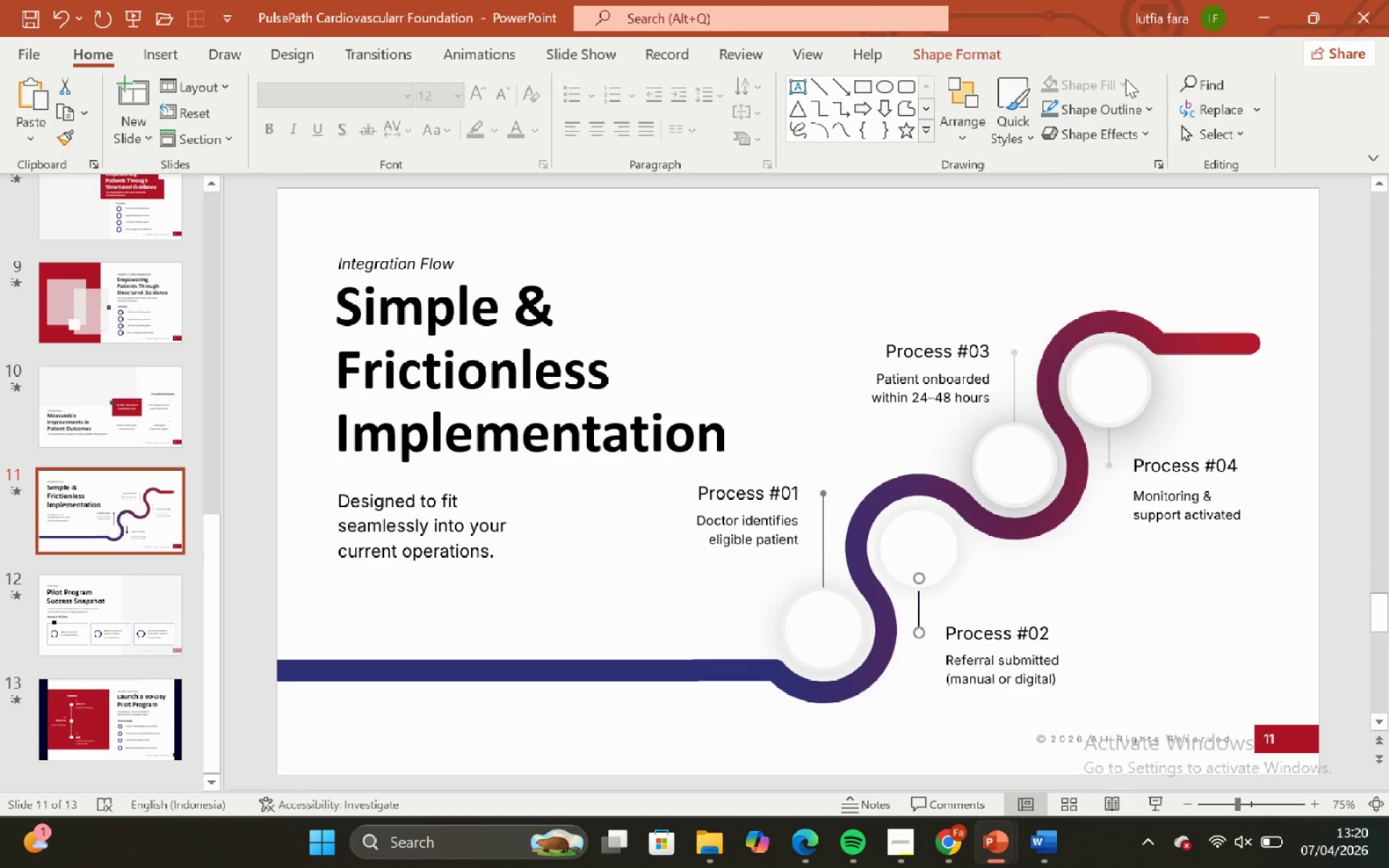 
left_click([1130, 101])
 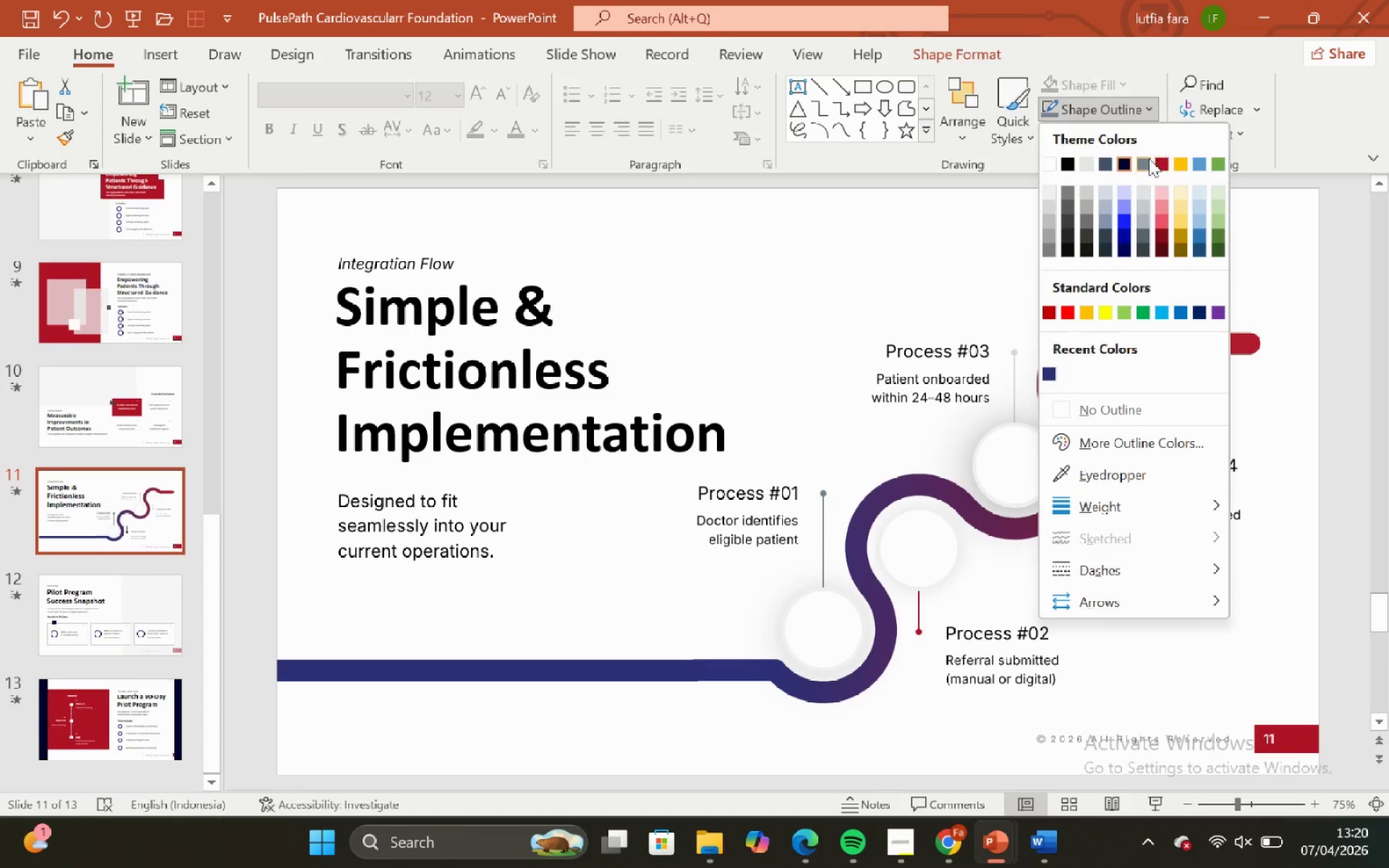 
left_click([1146, 158])
 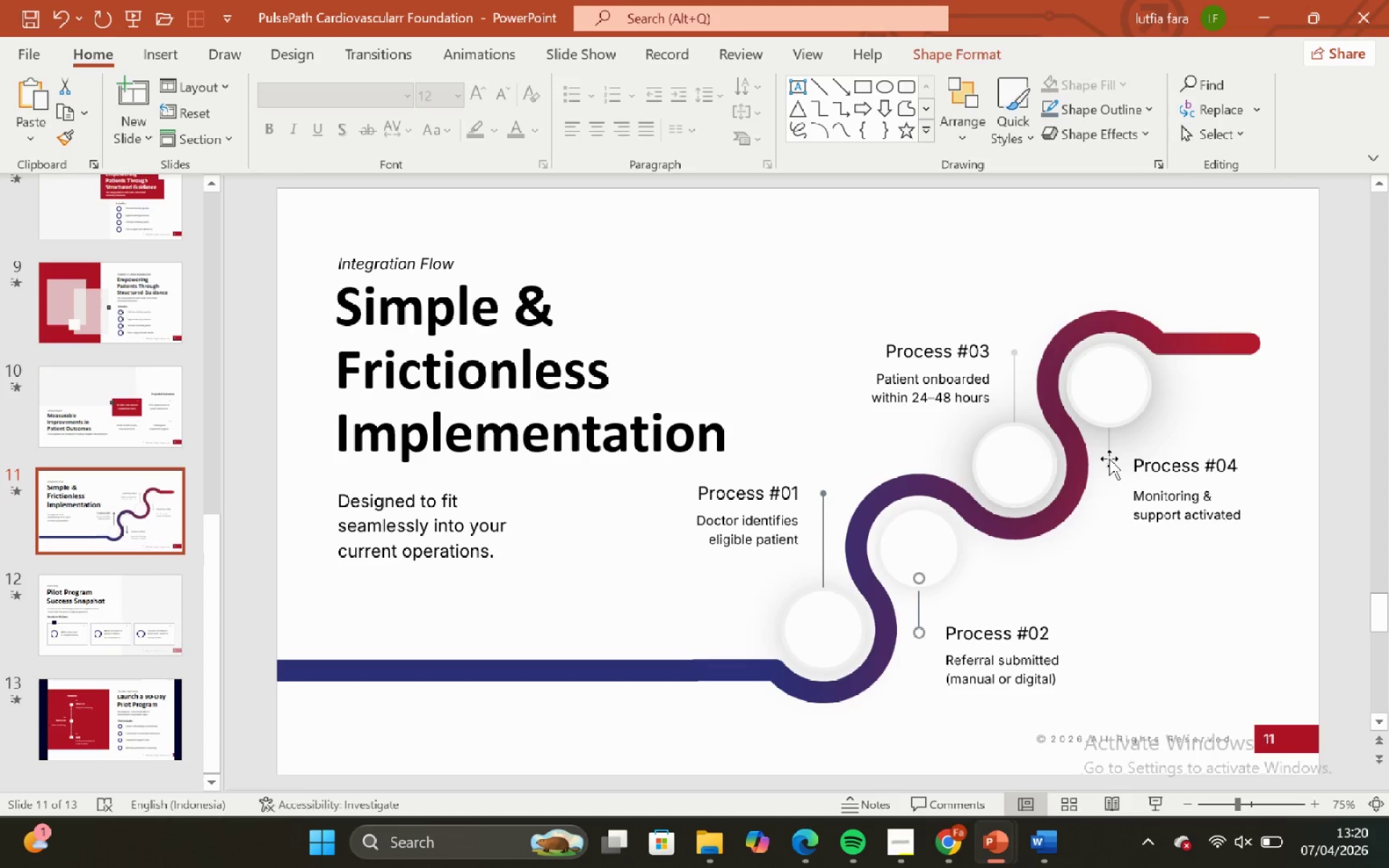 
left_click([1109, 459])
 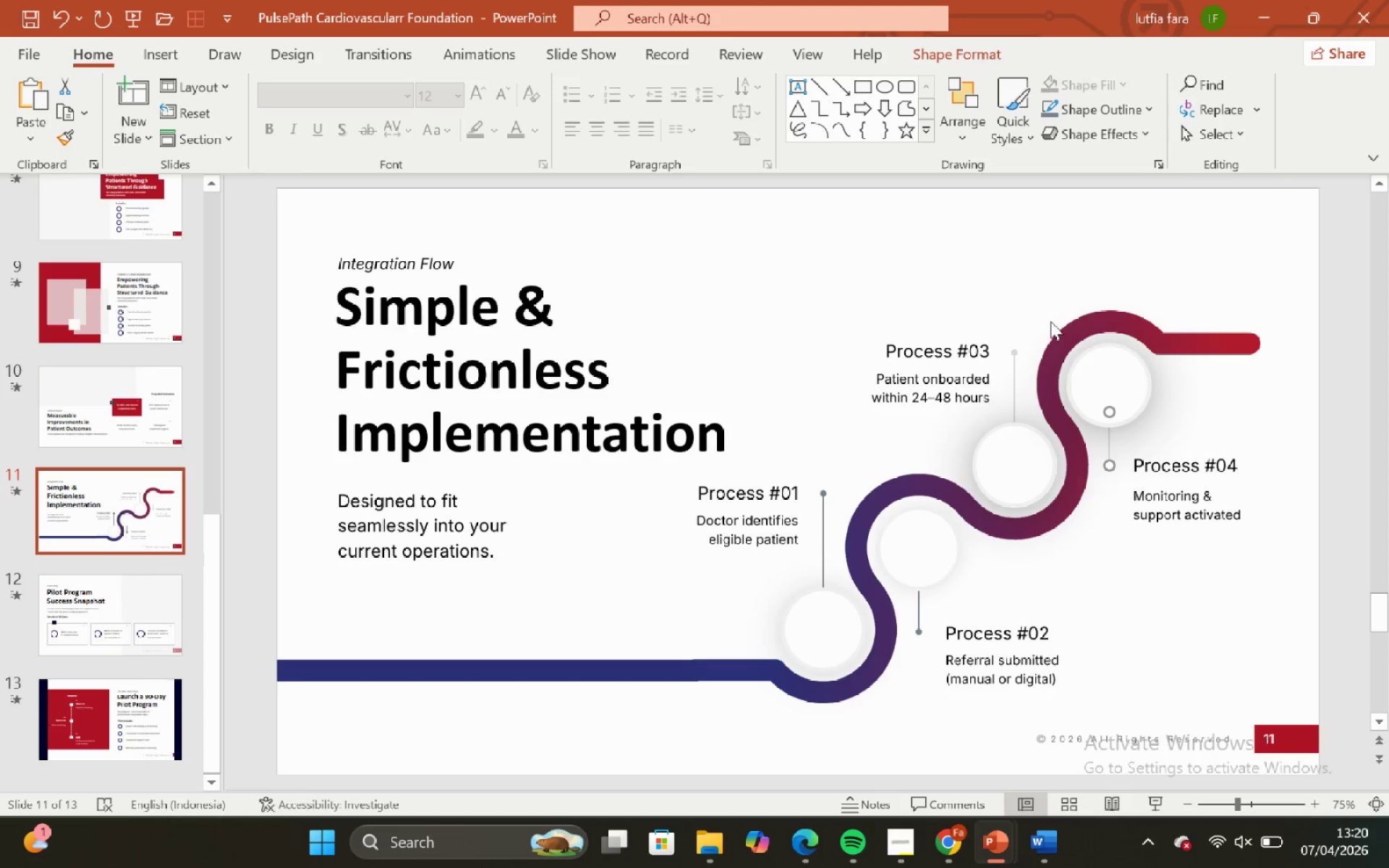 
hold_key(key=ShiftLeft, duration=0.83)
left_click([1012, 365])
 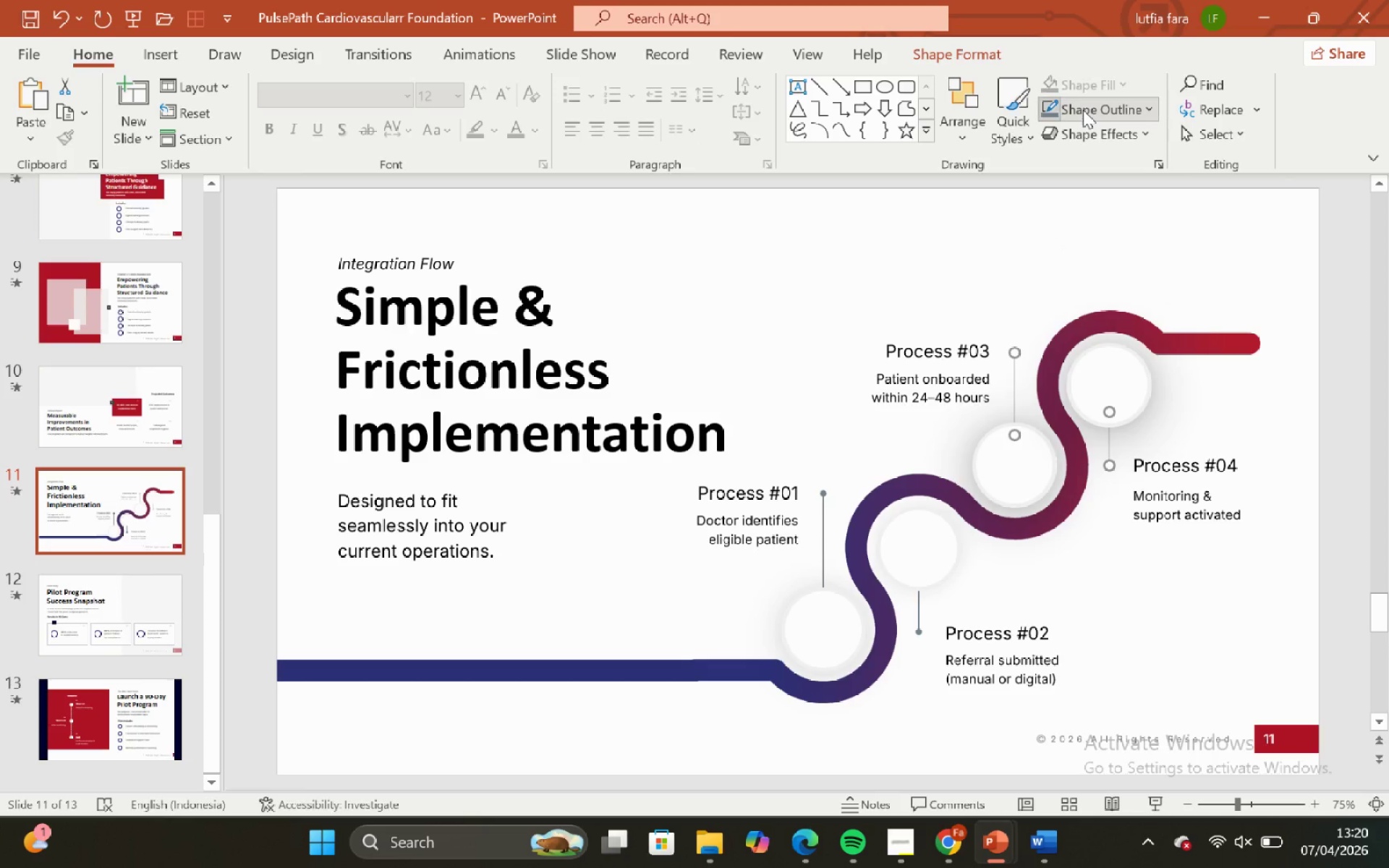 
left_click([1083, 110])
 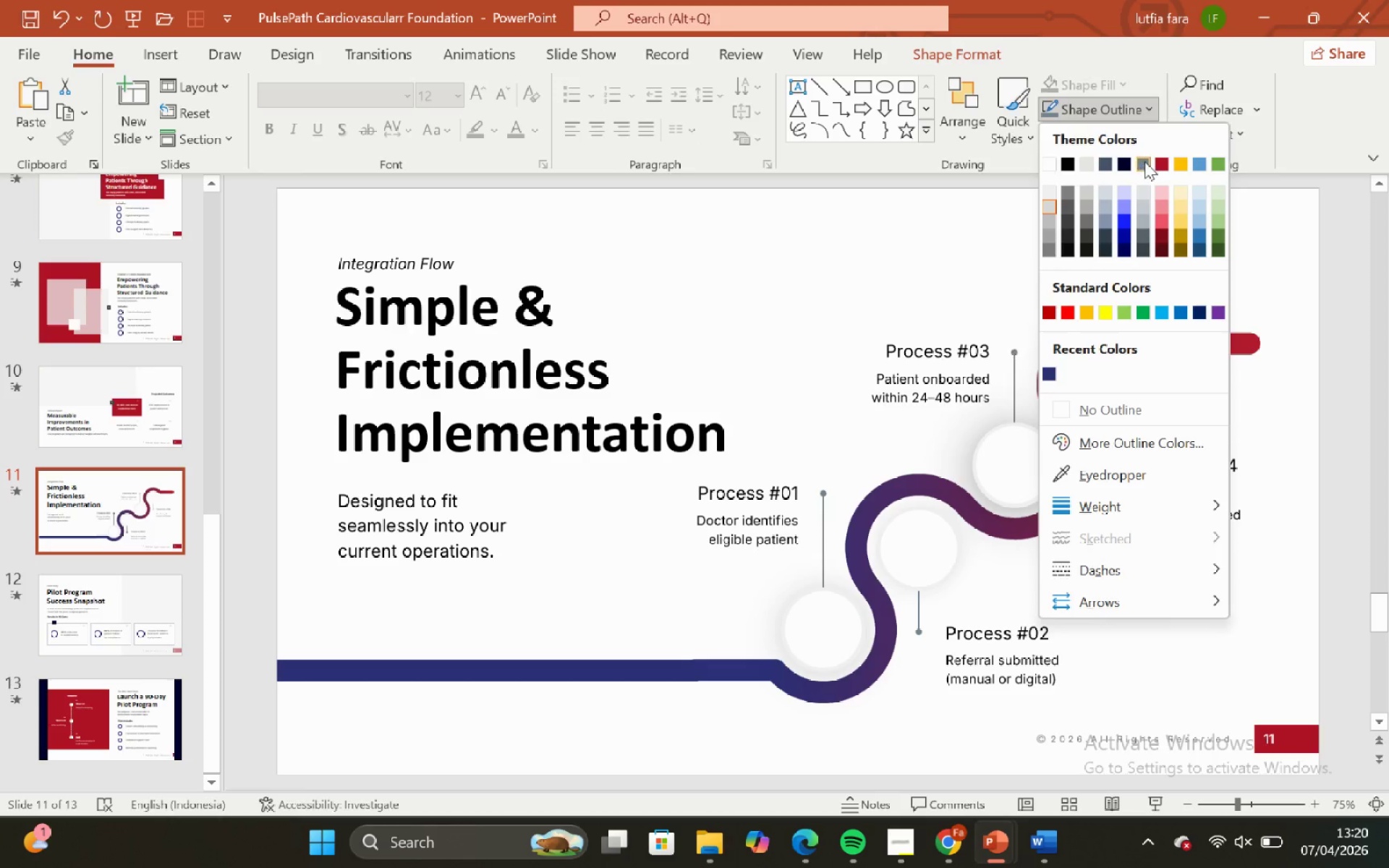 
left_click_drag(start_coordinate=[1144, 161], to_coordinate=[1131, 219])
 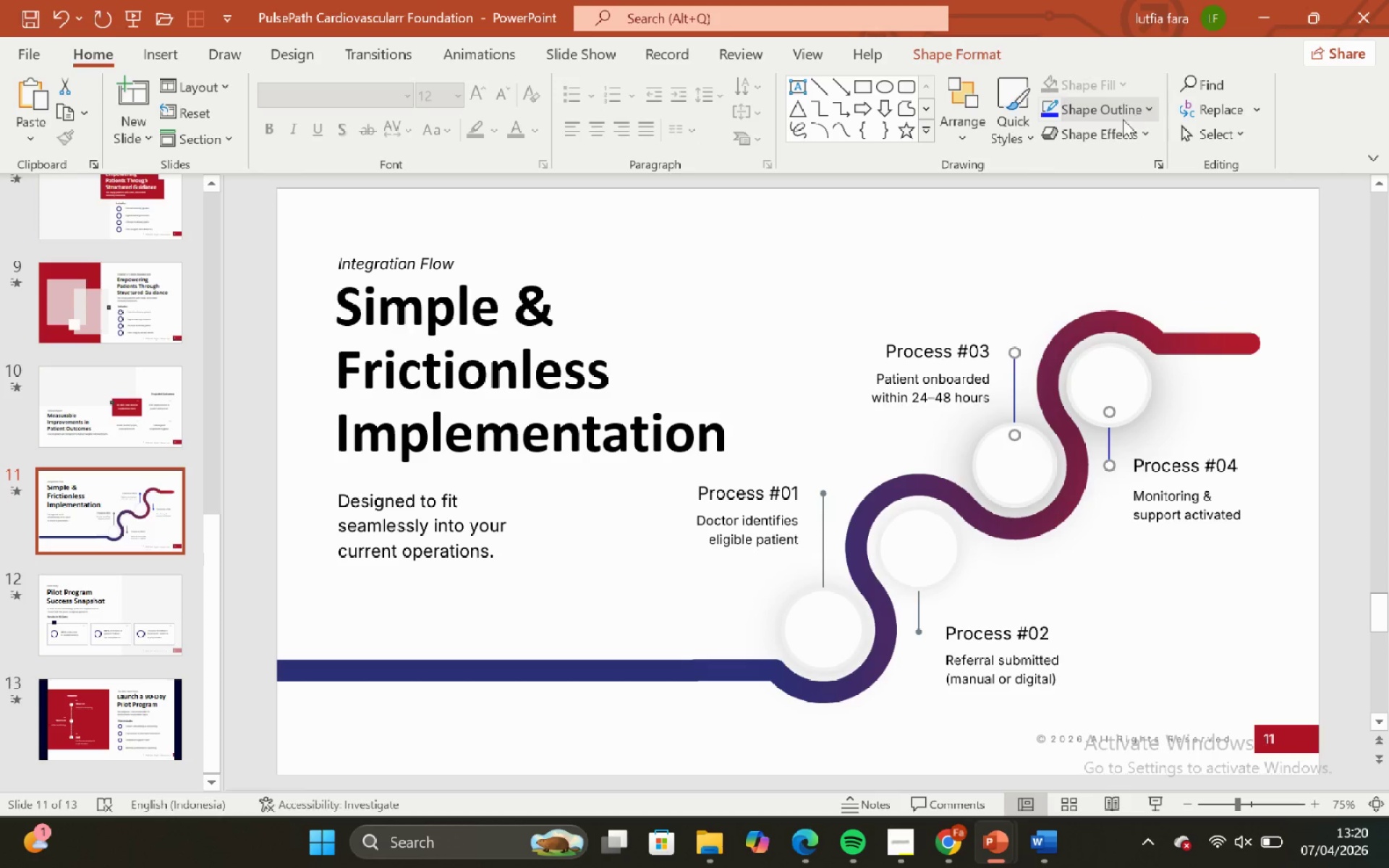 
left_click([1123, 113])
 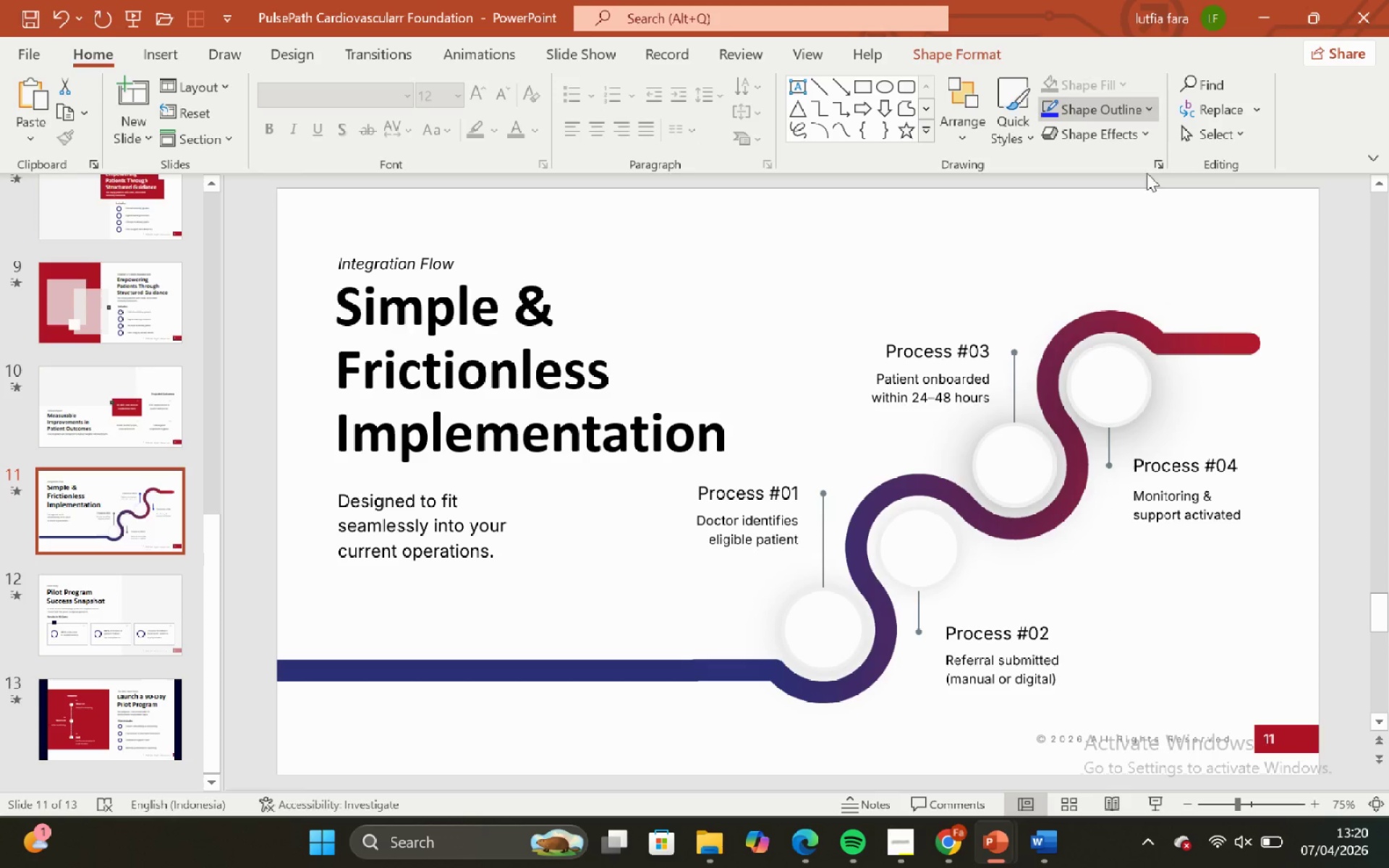 
double_click([1139, 255])
 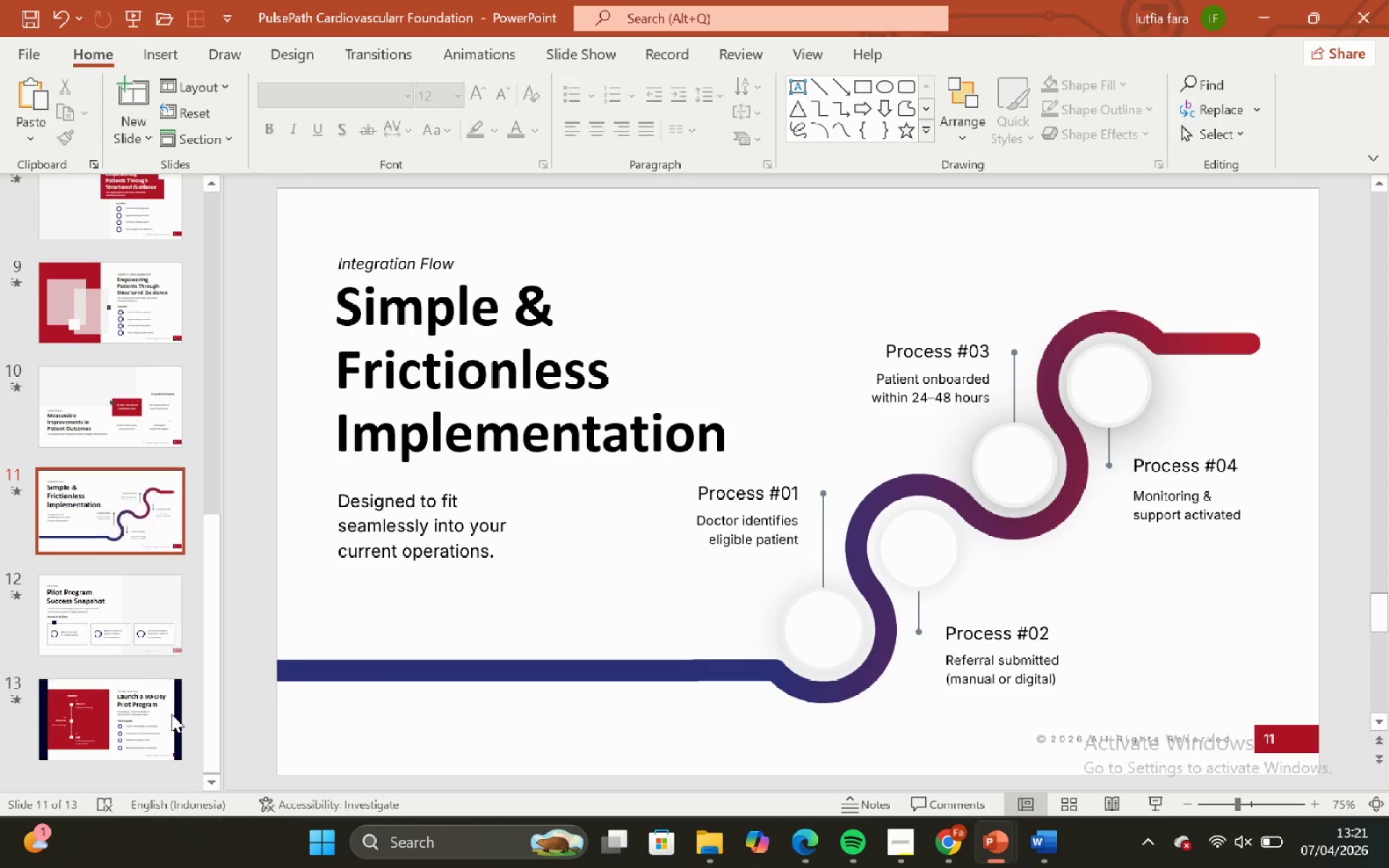 
scroll: coordinate [142, 627], scroll_direction: down, amount: 1.0
 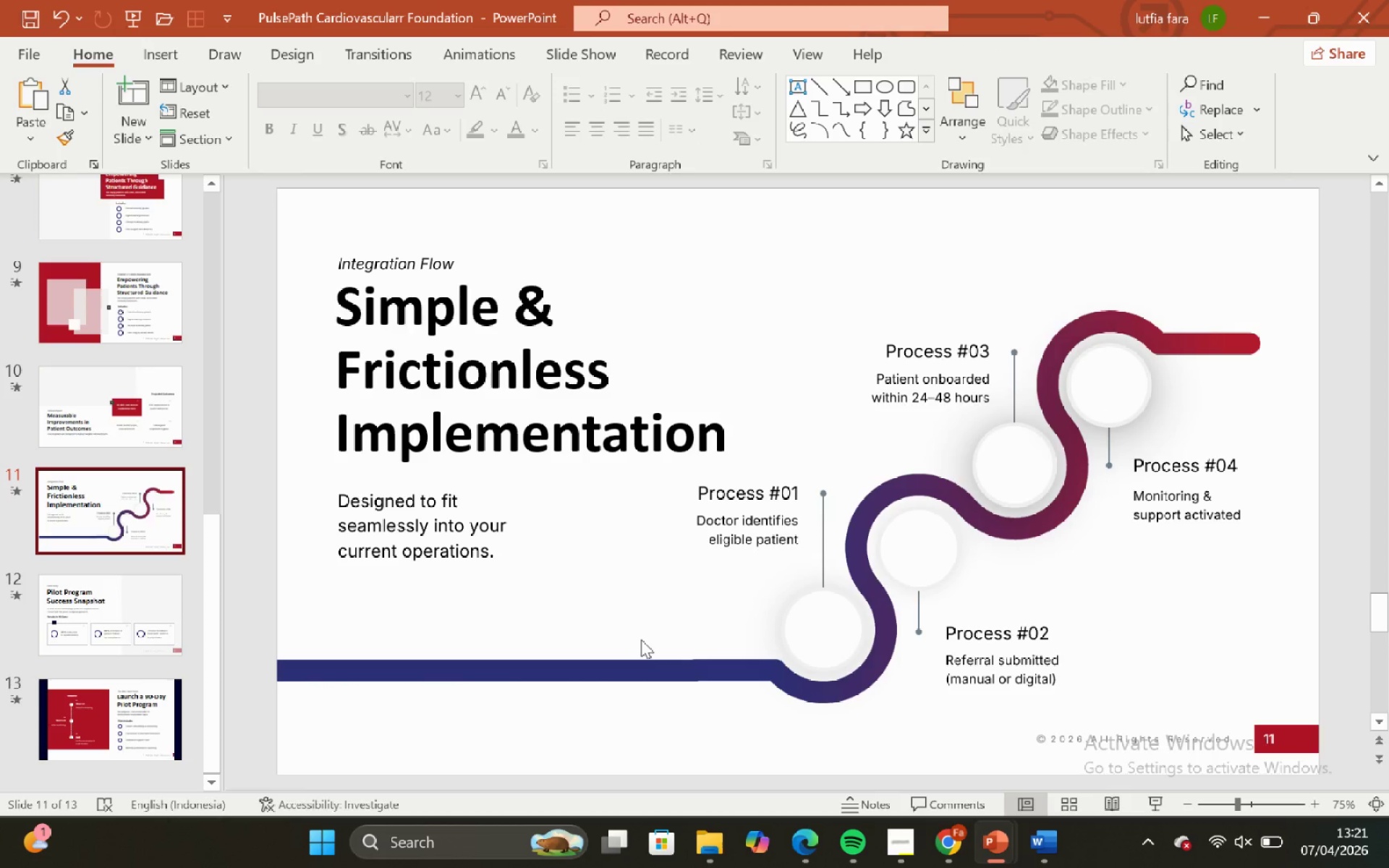 
left_click([598, 436])
 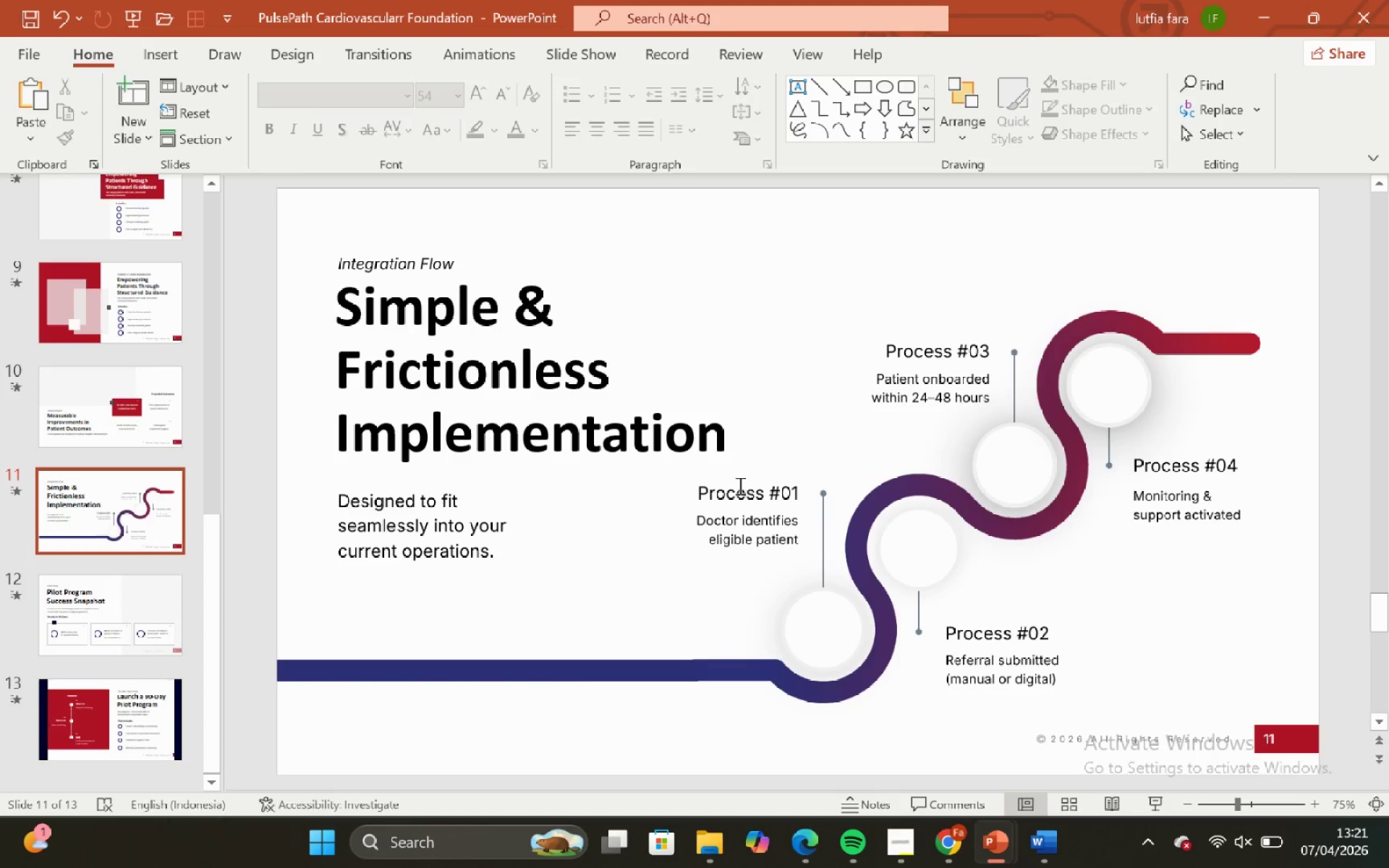 
left_click([717, 450])
 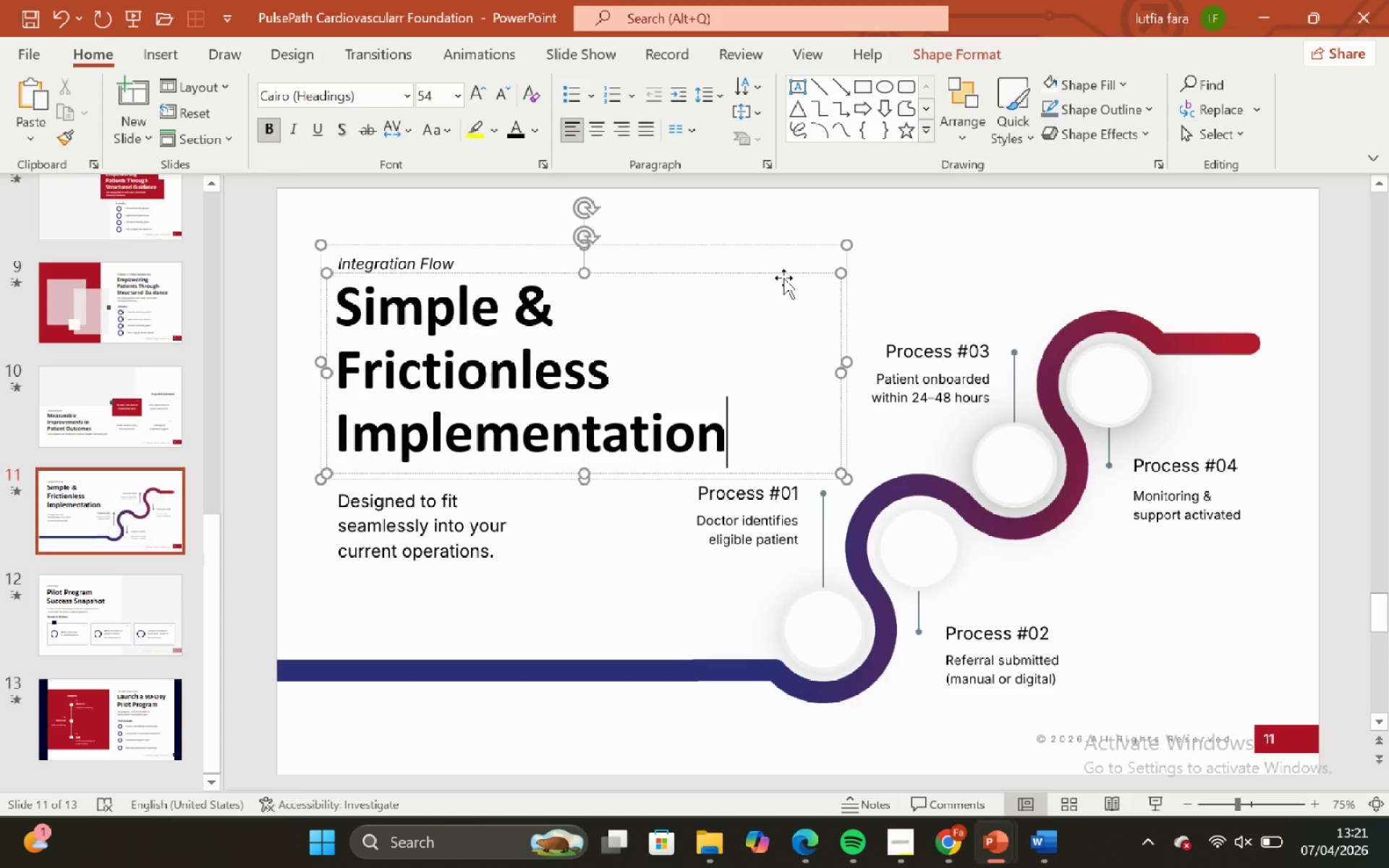 
left_click([783, 278])
 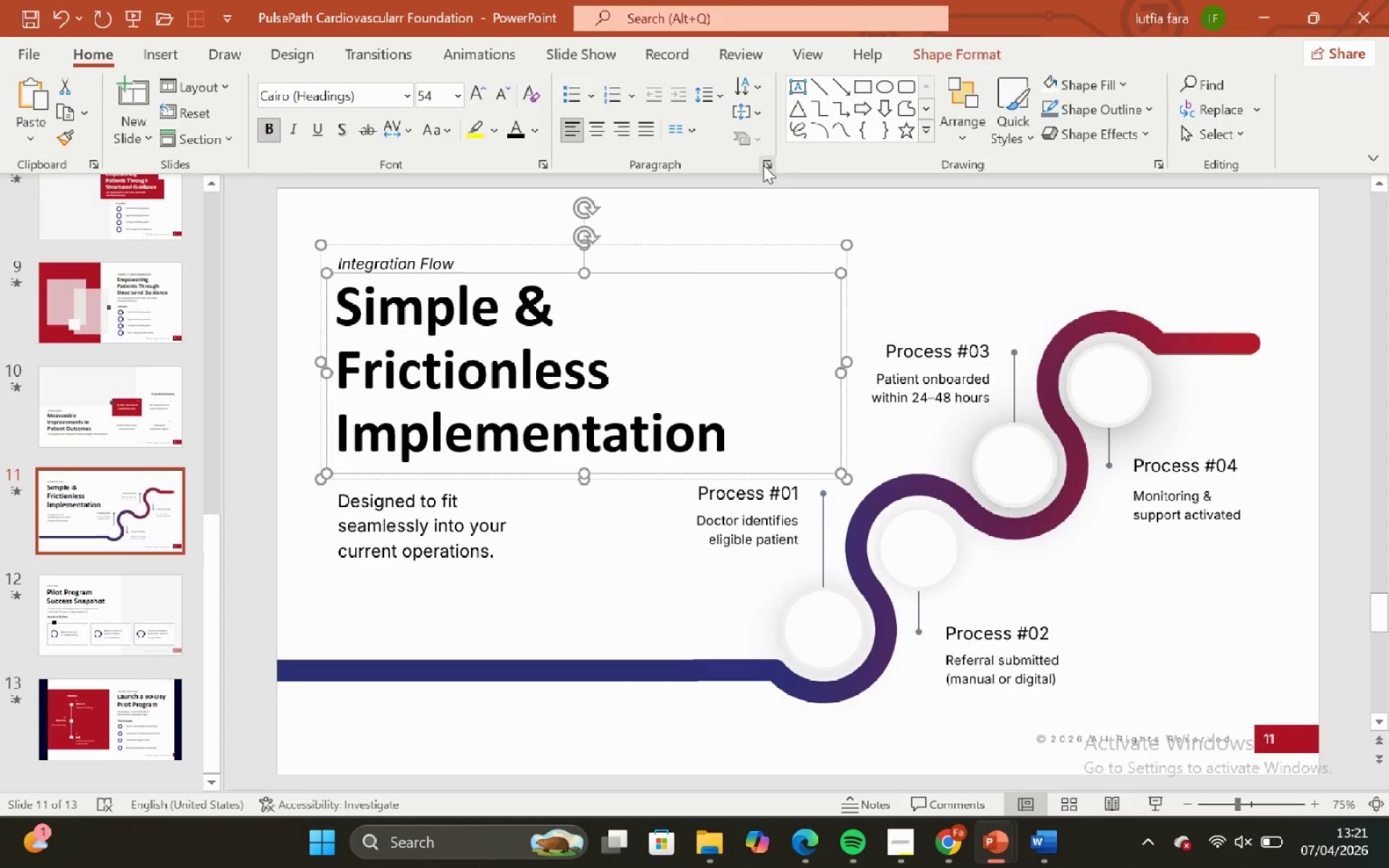 
left_click([763, 165])
 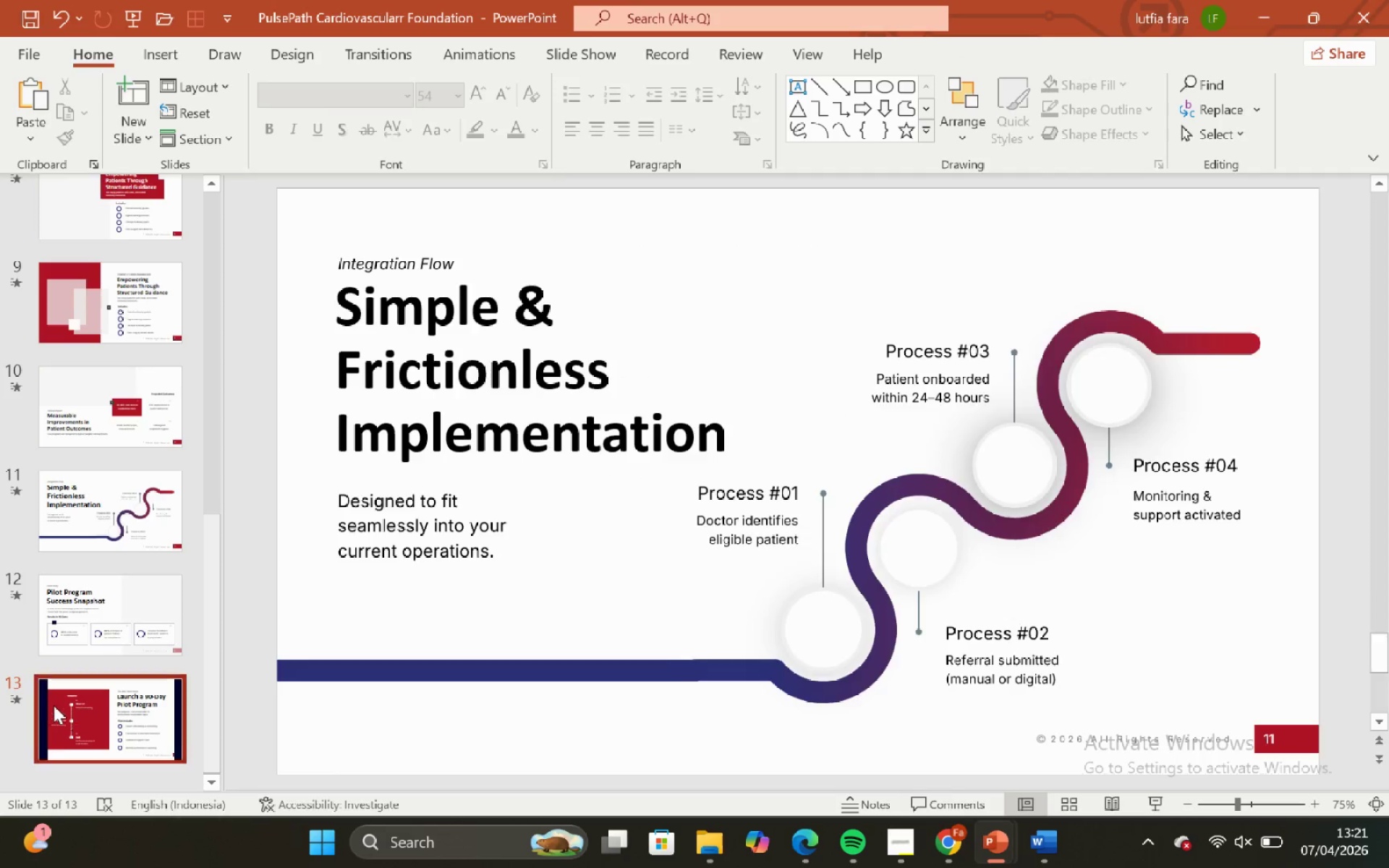 
left_click([95, 650])
 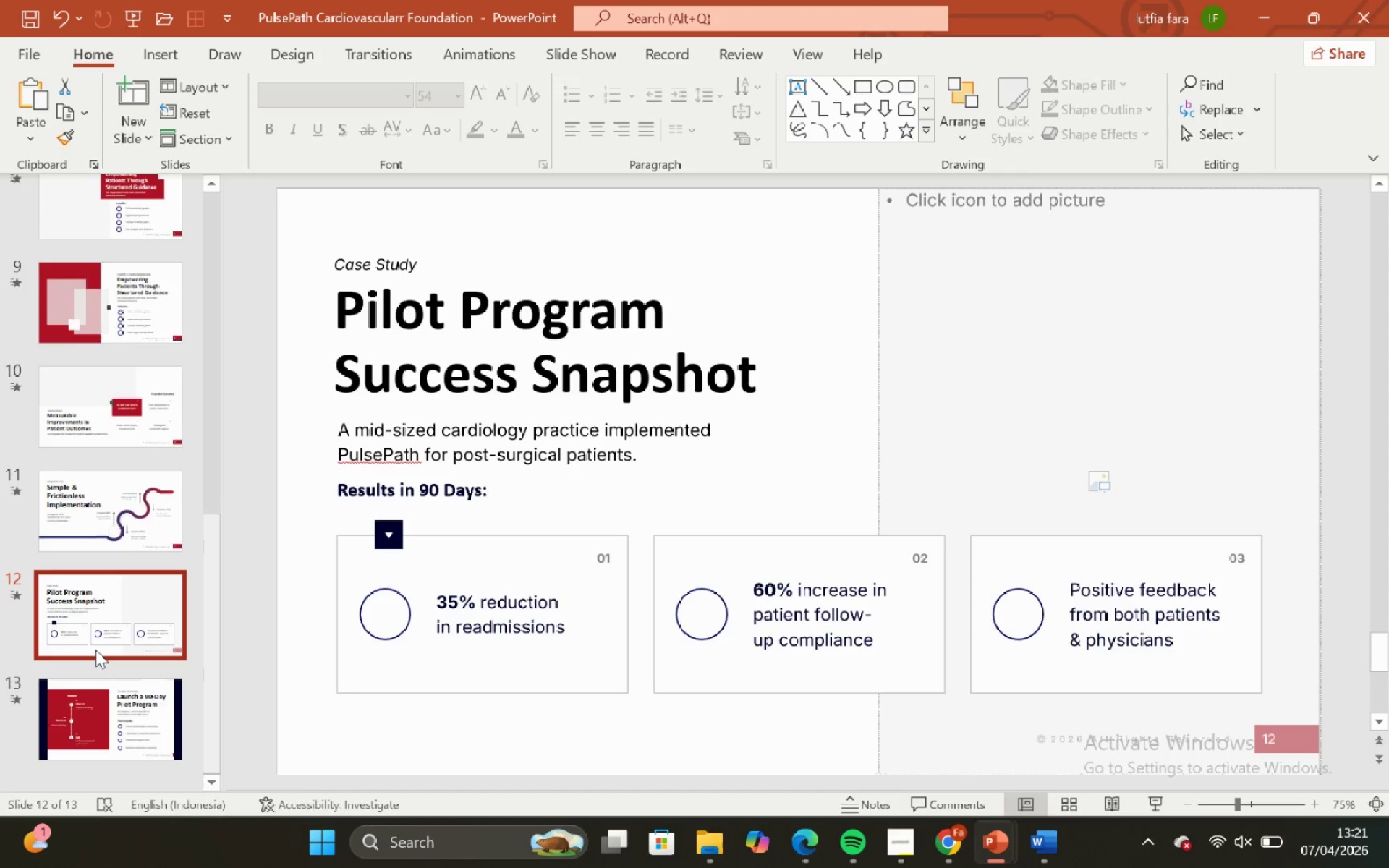 
scroll: coordinate [86, 710], scroll_direction: down, amount: 2.0
 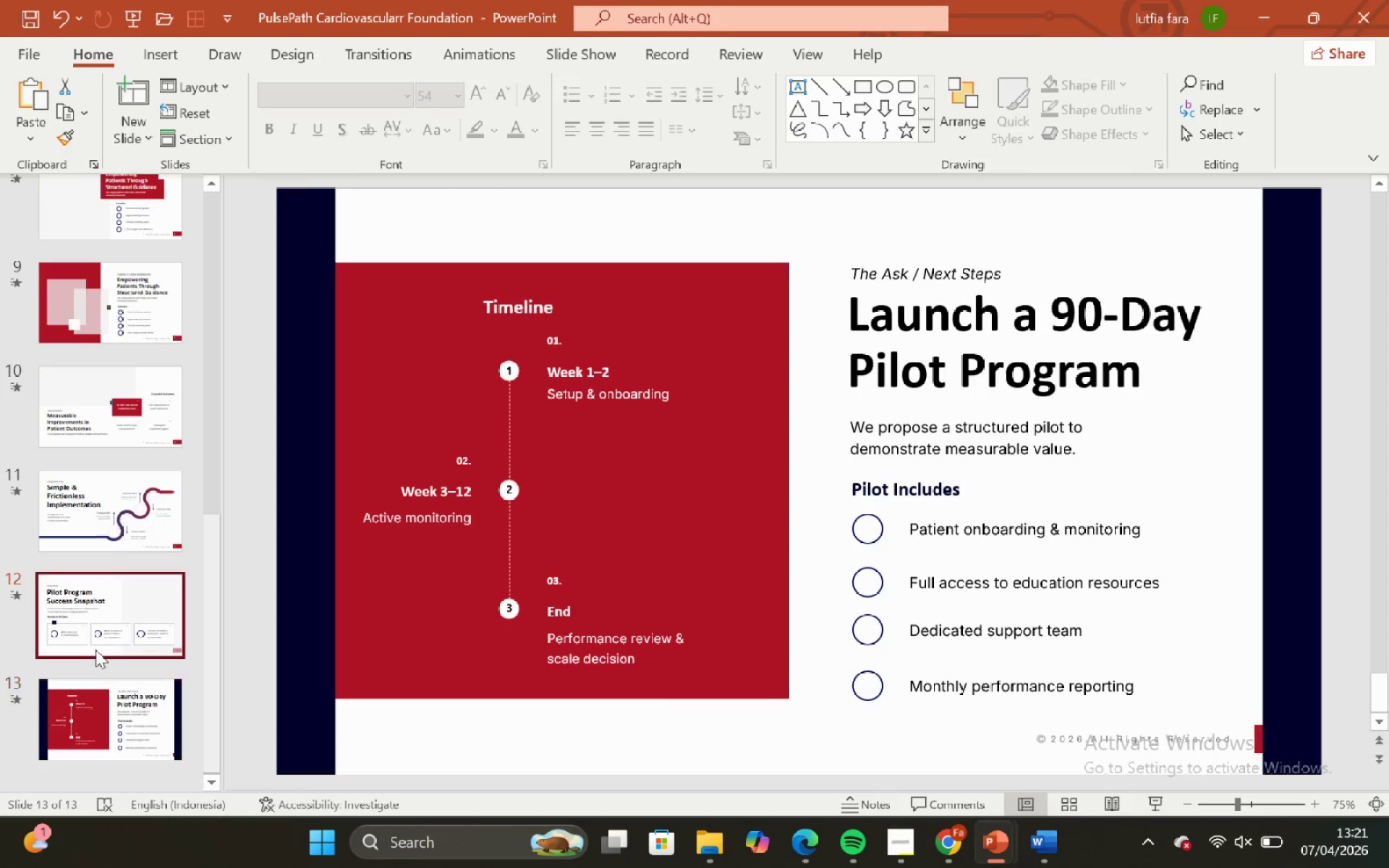 
scroll: coordinate [93, 650], scroll_direction: up, amount: 20.0
 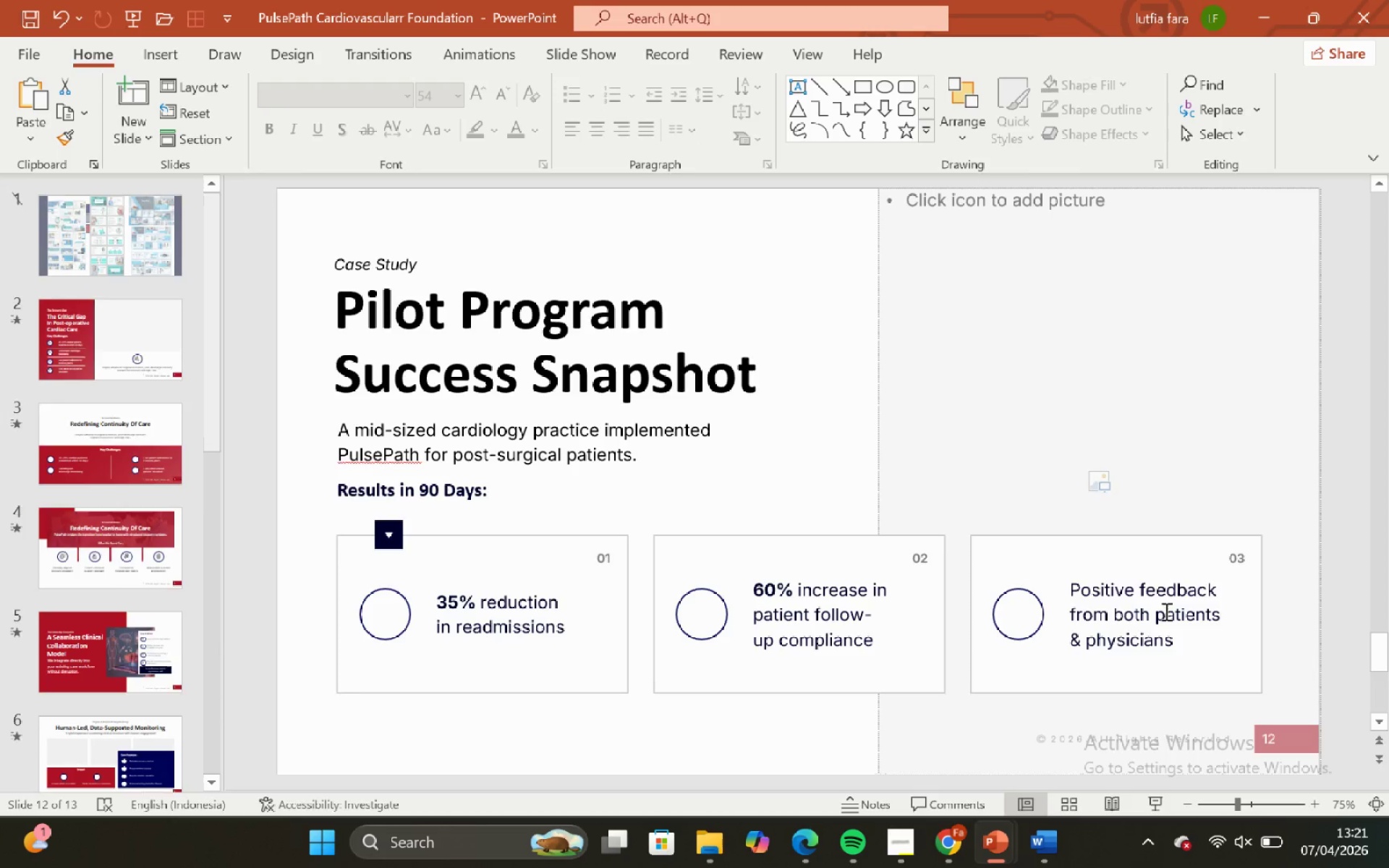 
left_click([1165, 611])
 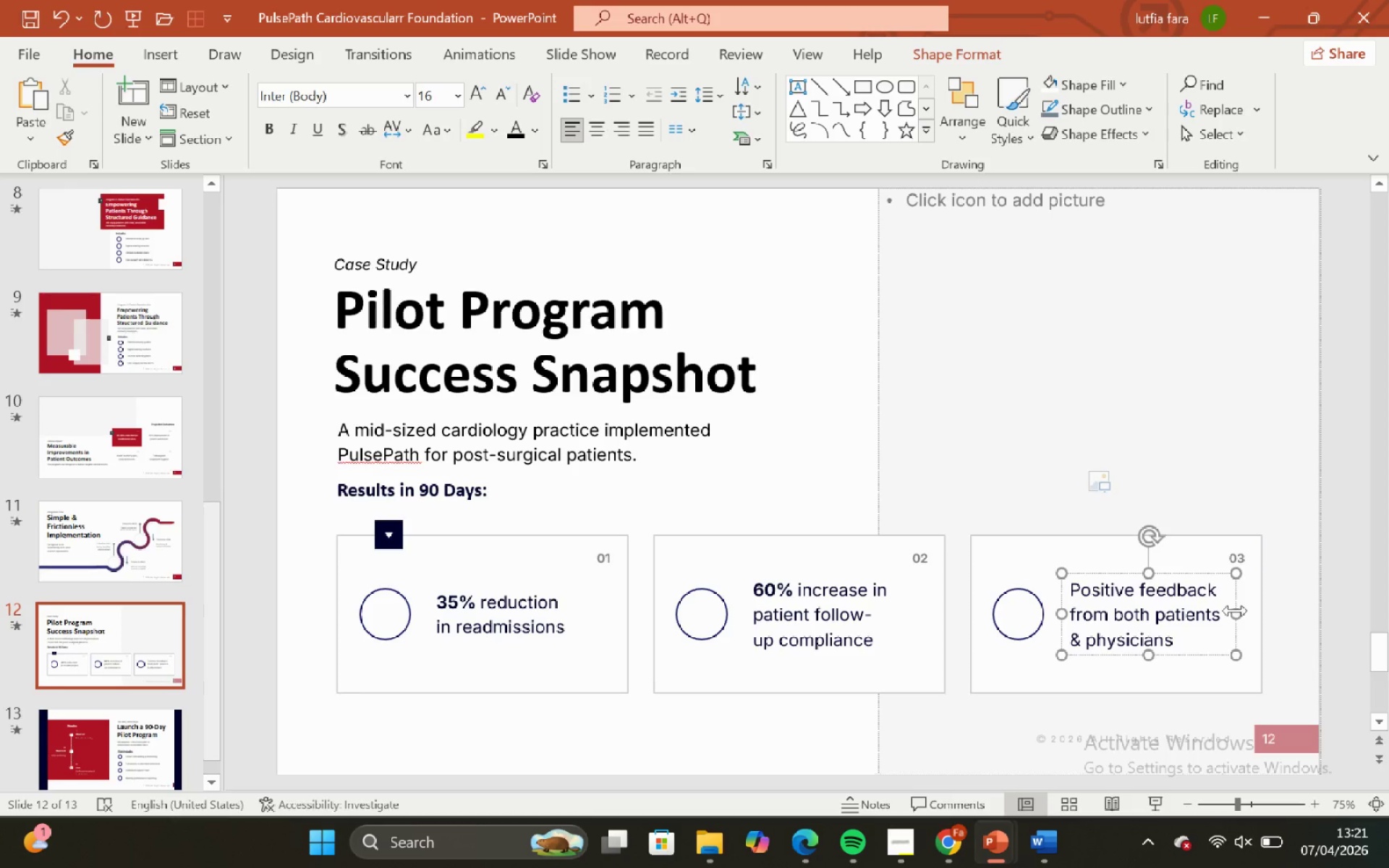 
hold_key(key=ShiftLeft, duration=0.7)
left_click_drag(start_coordinate=[1236, 610], to_coordinate=[1215, 611])
 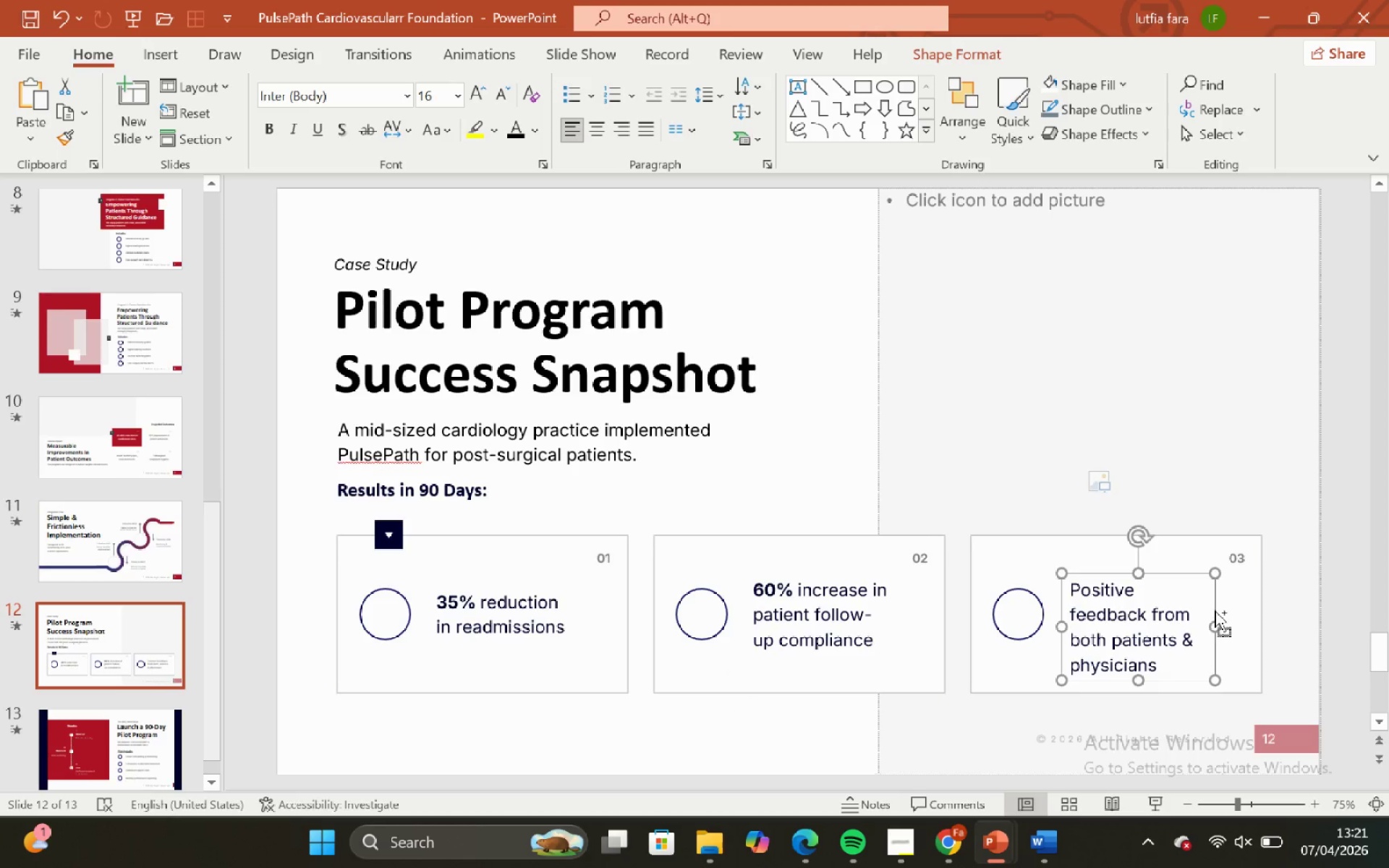 
key(Control+X)
 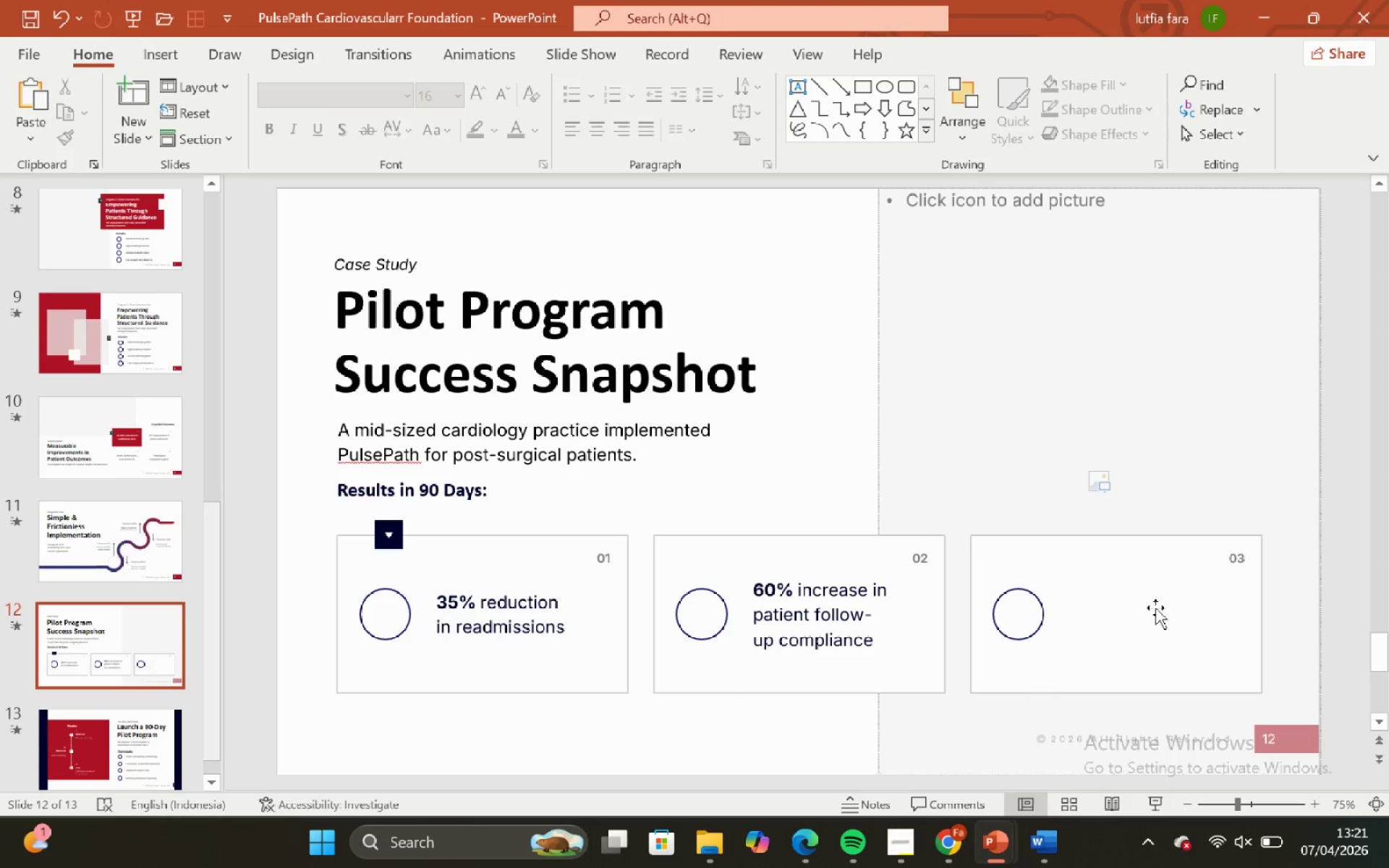 
key(Control+ControlLeft)
 